 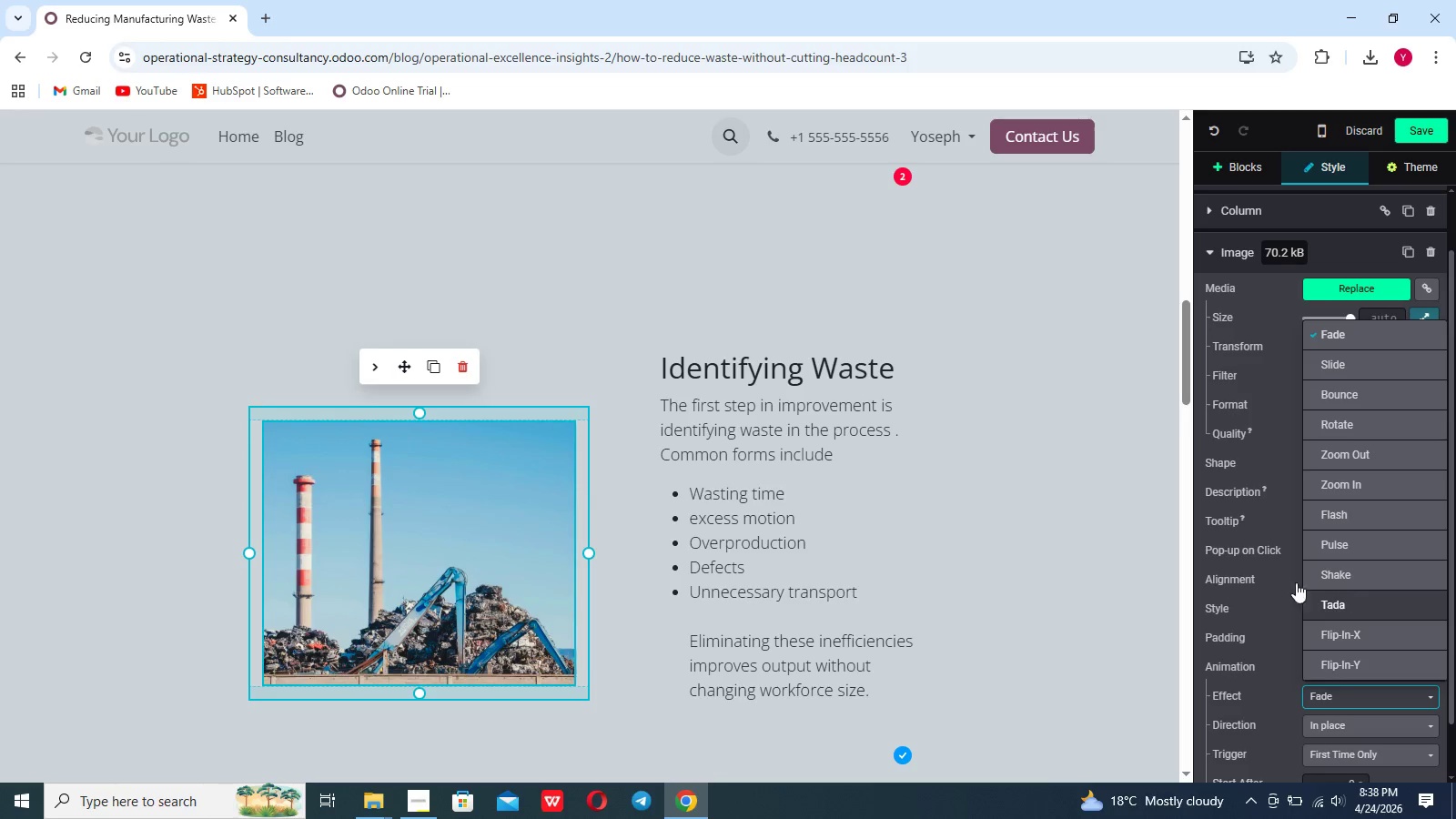 
scroll: coordinate [1026, 519], scroll_direction: down, amount: 23.0
 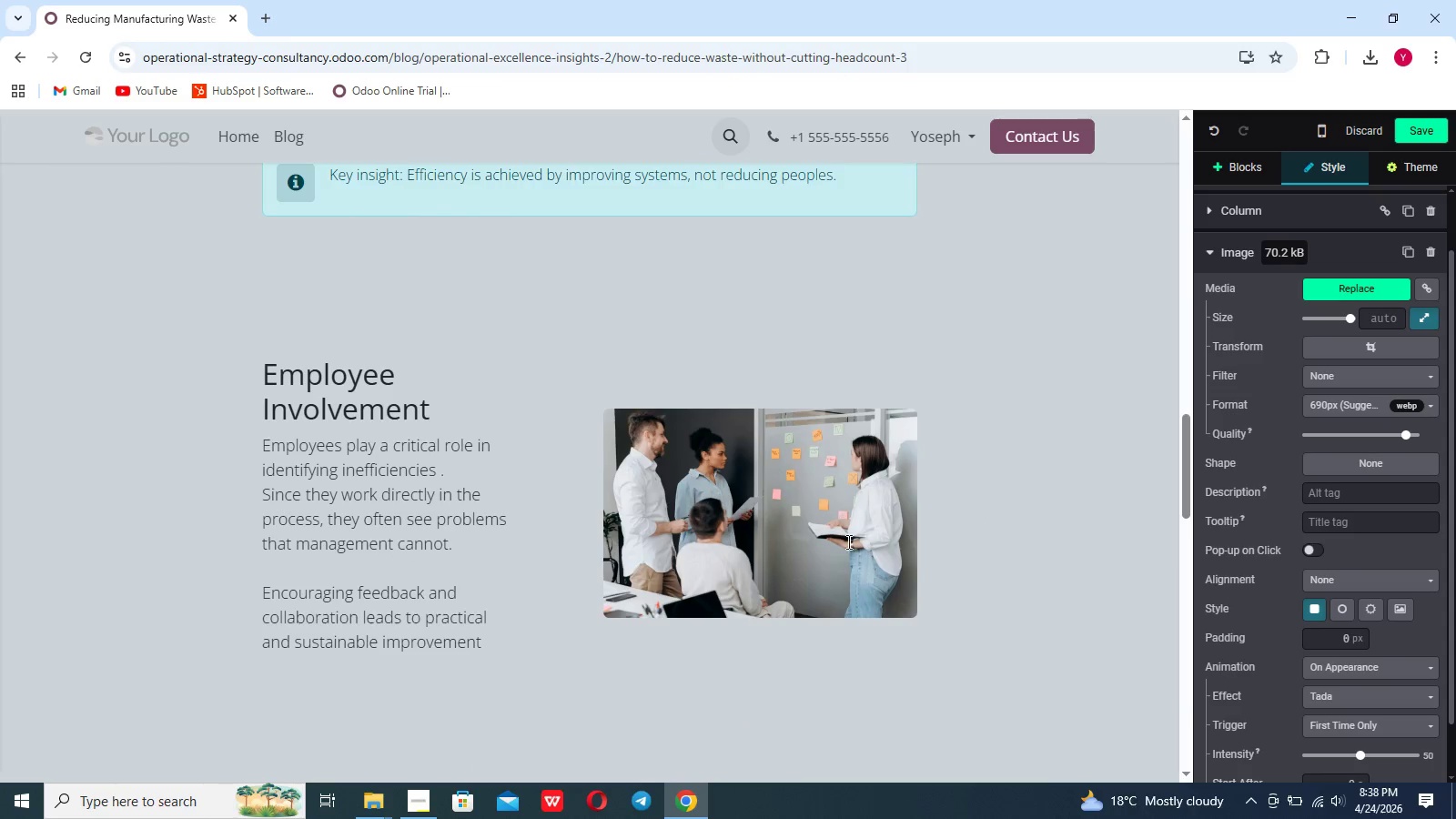 
left_click([842, 541])
 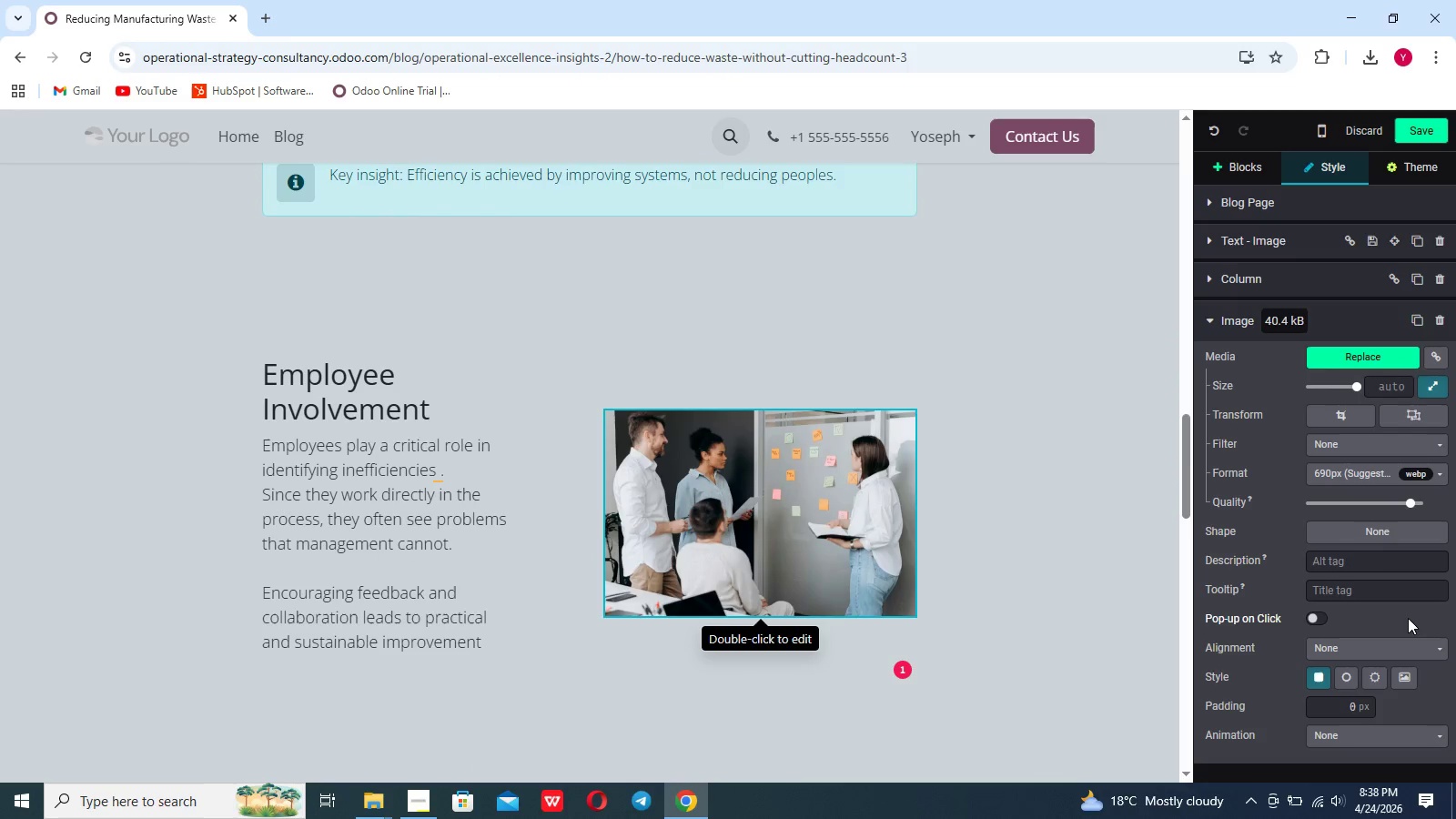 
scroll: coordinate [1400, 640], scroll_direction: down, amount: 6.0
 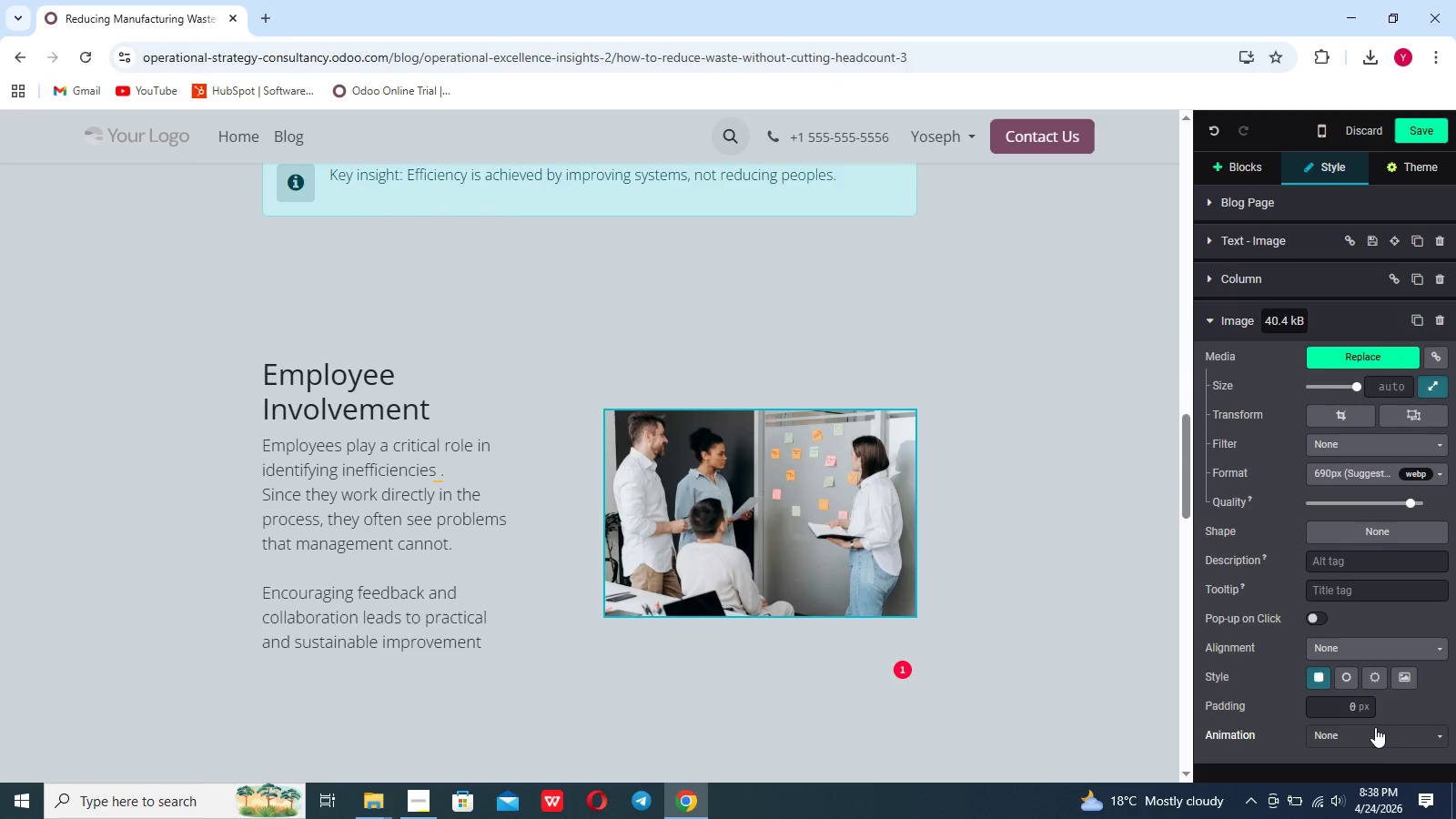 
left_click([1375, 727])
 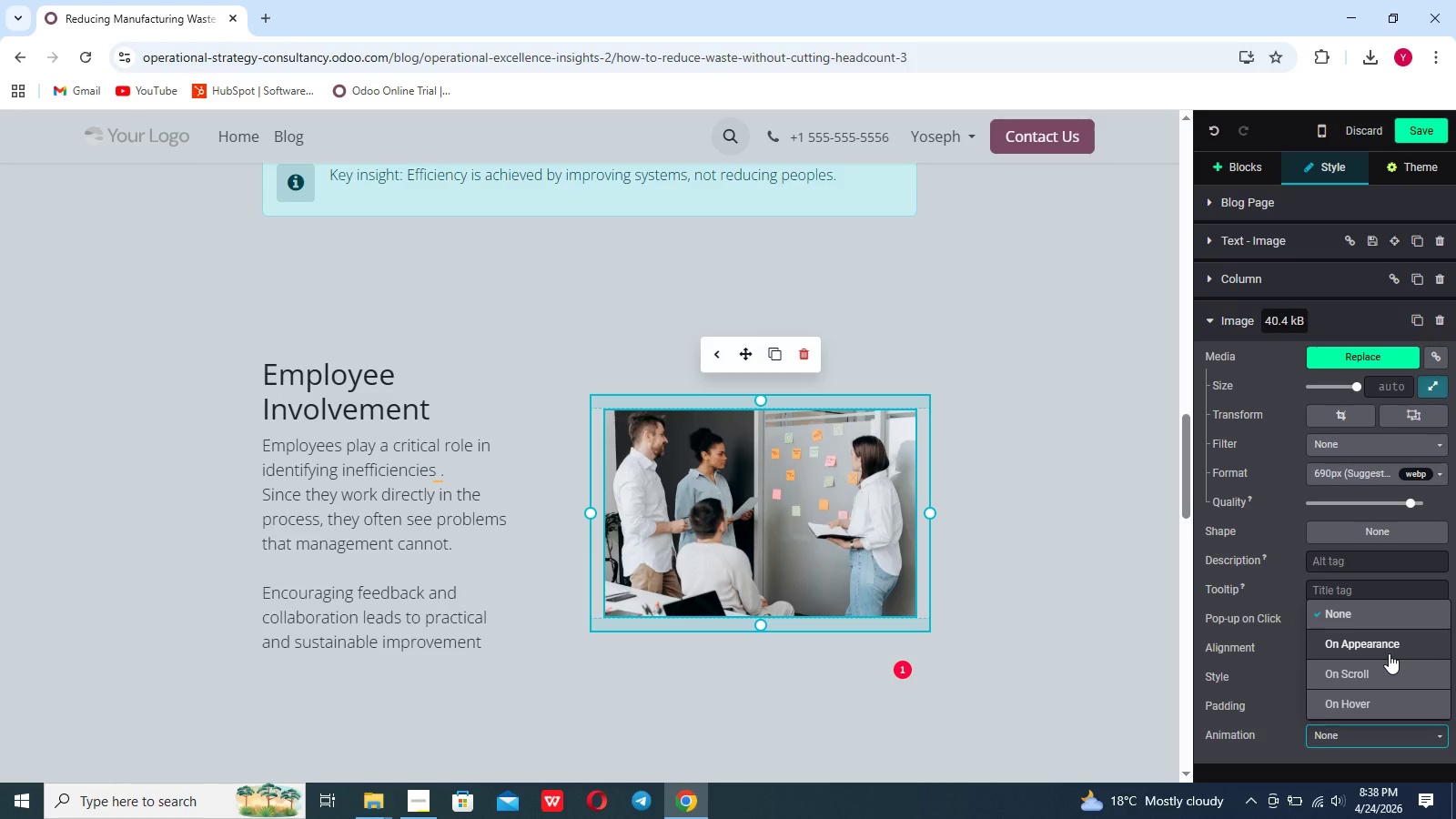 
left_click([1389, 652])
 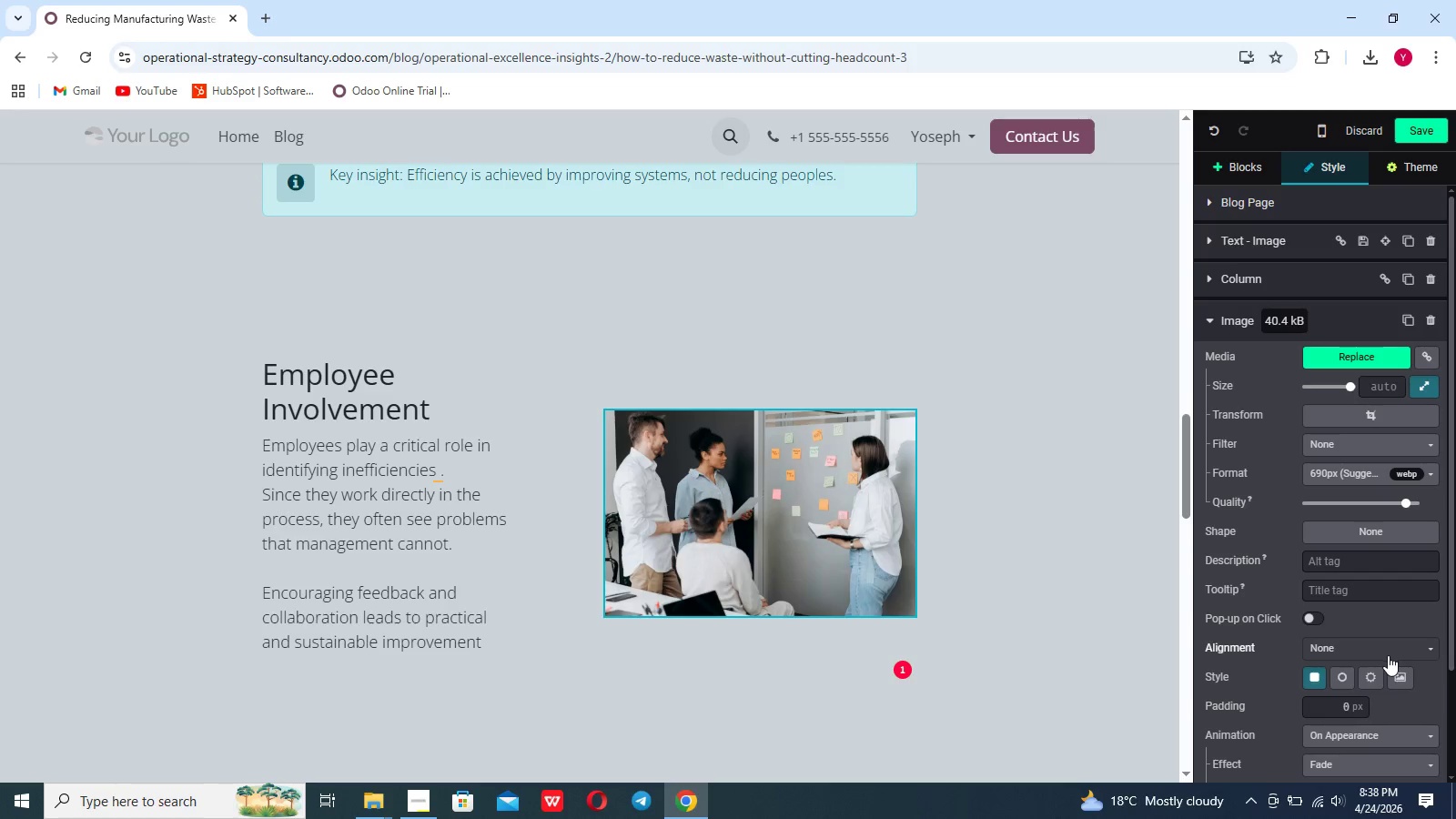 
scroll: coordinate [1077, 639], scroll_direction: down, amount: 24.0
 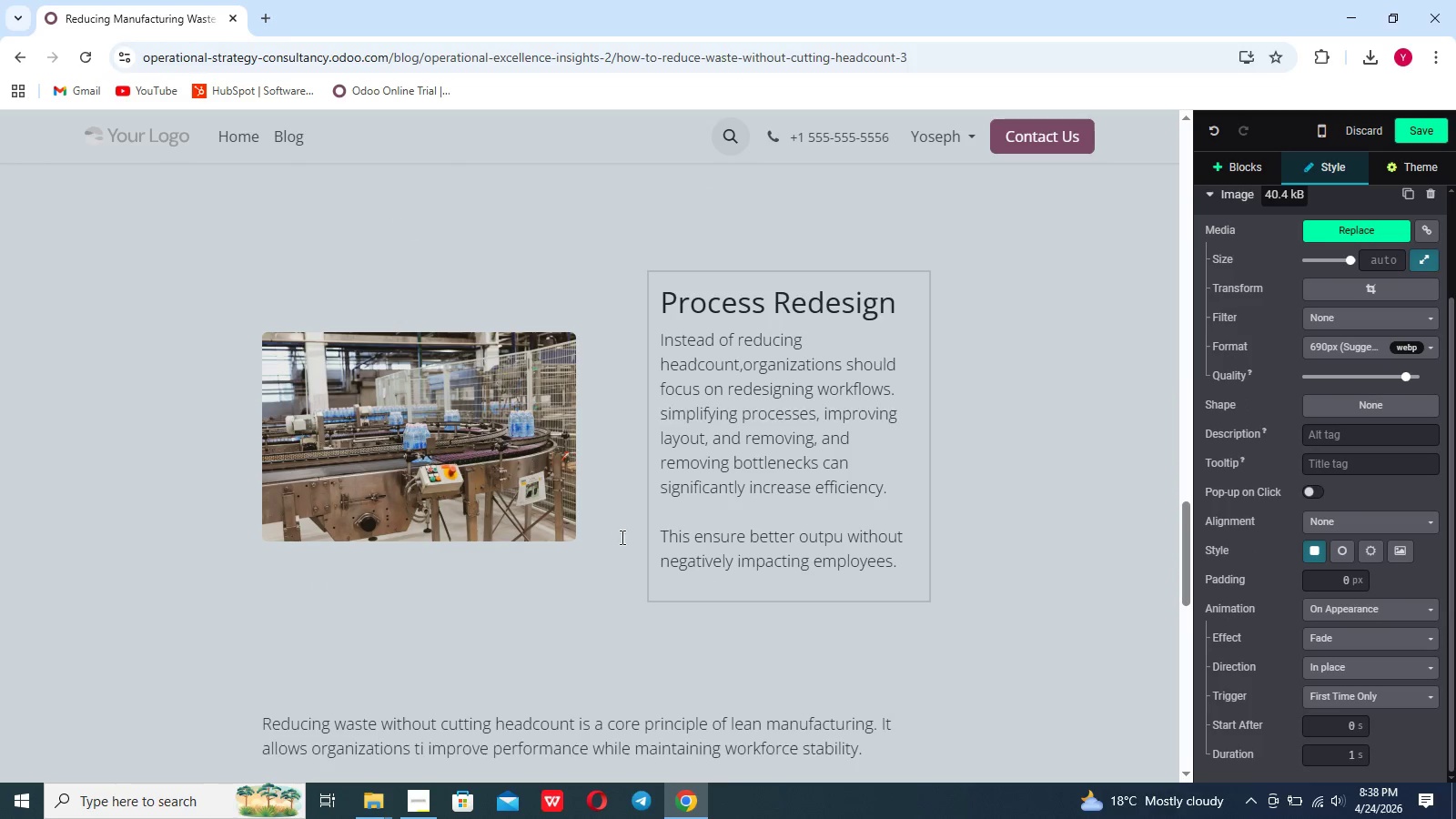 
left_click([565, 508])
 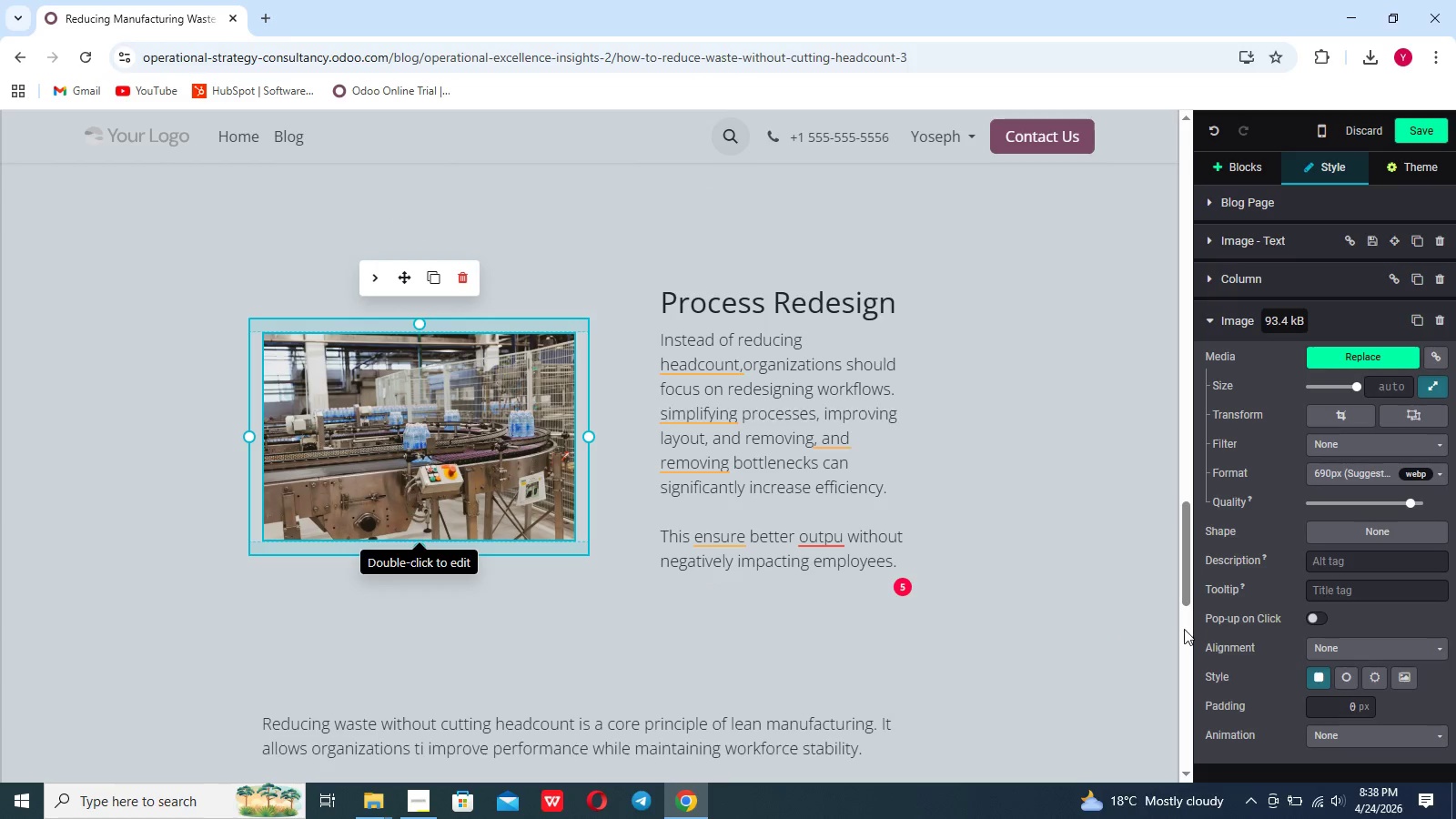 
scroll: coordinate [1274, 674], scroll_direction: down, amount: 13.0
 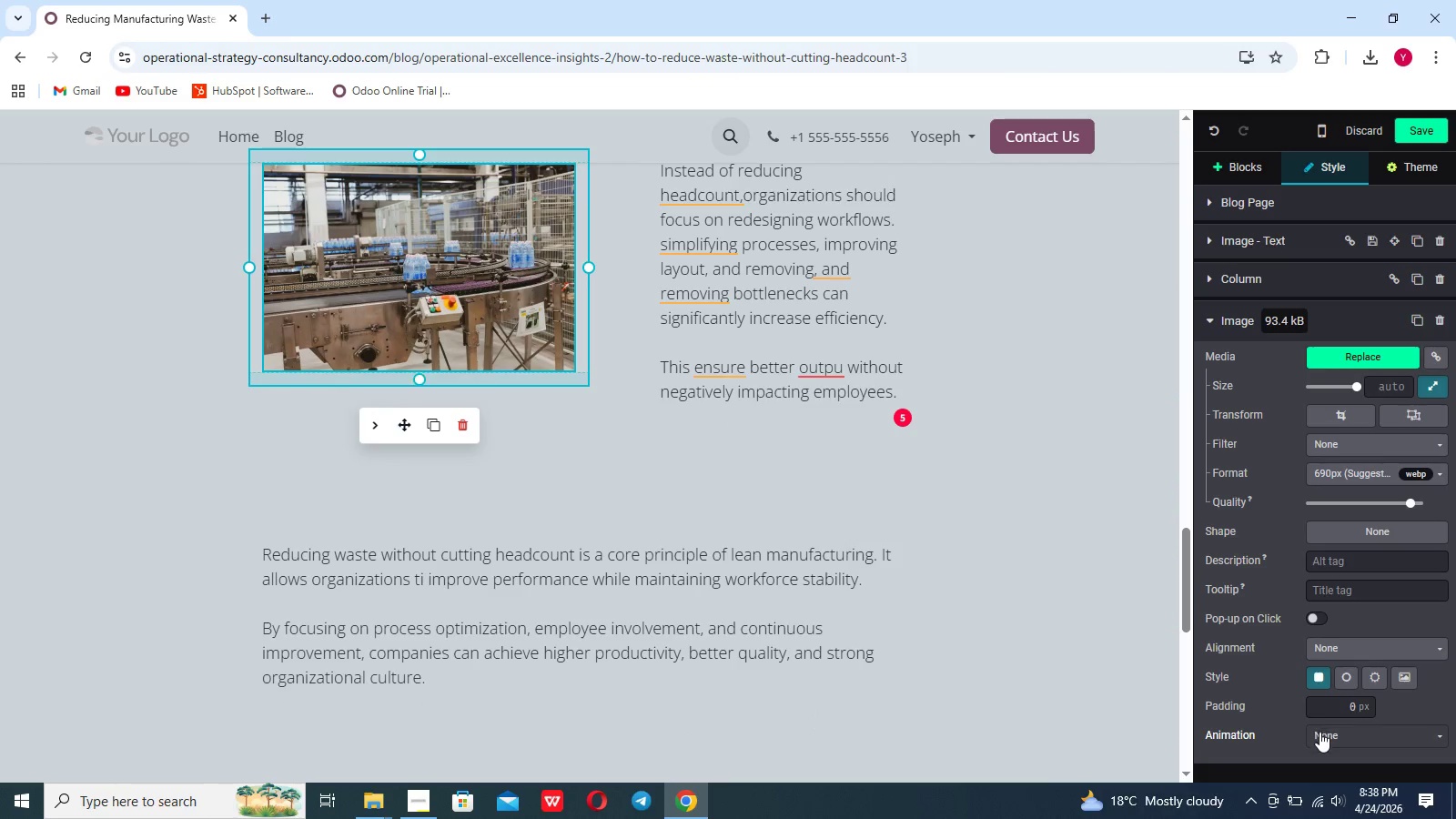 
left_click([1320, 733])
 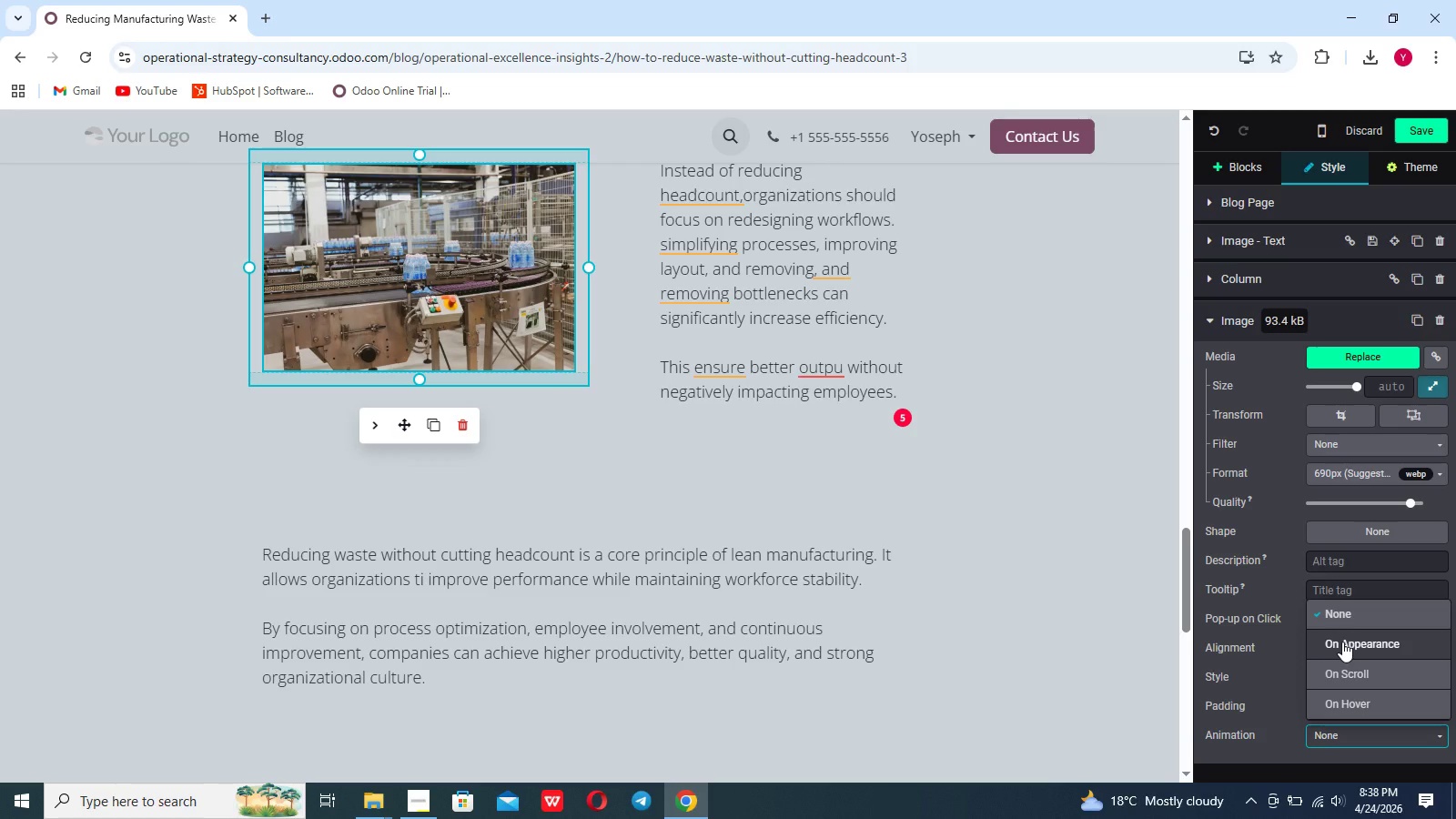 
wait(5.64)
 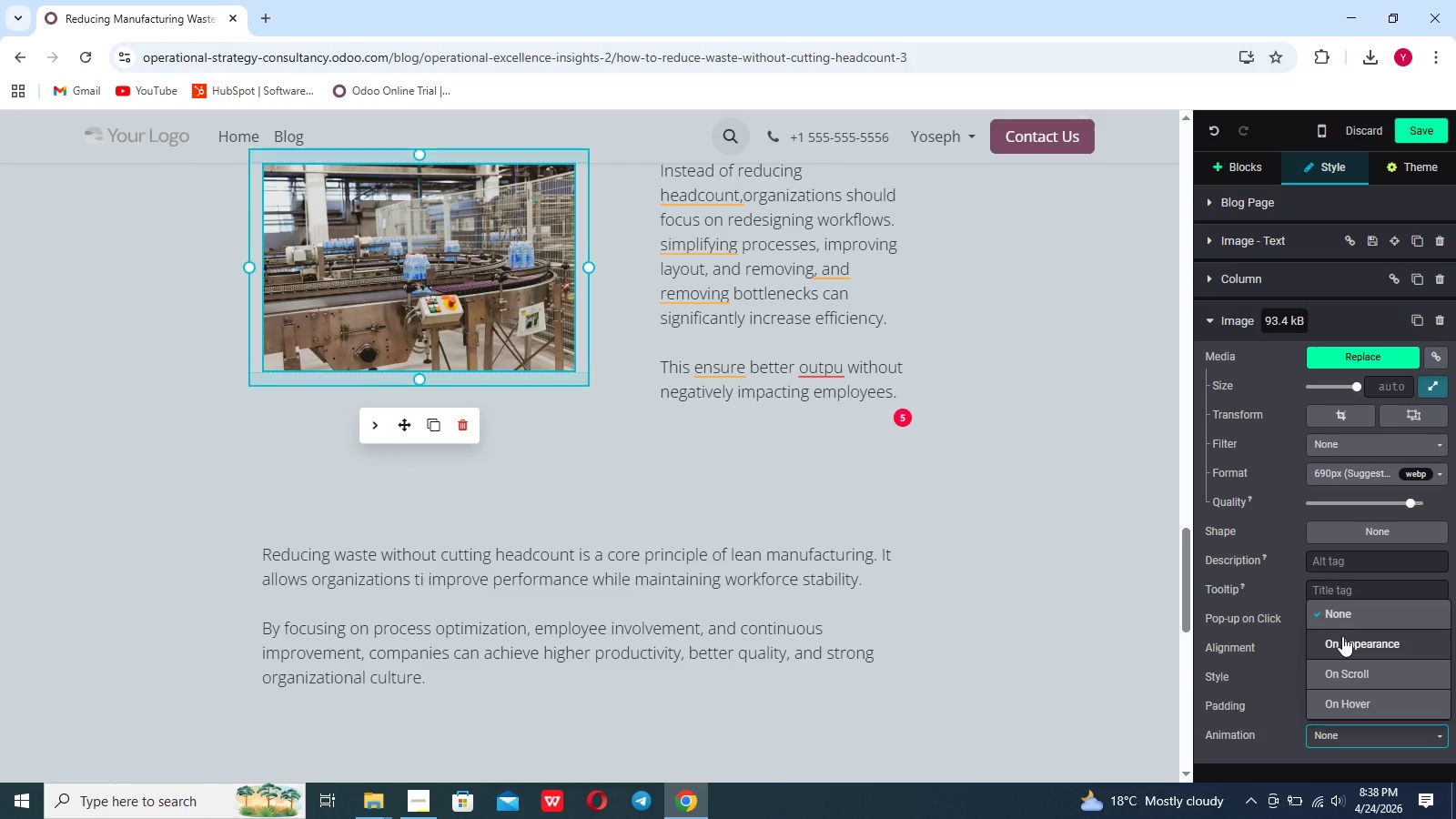 
left_click([1342, 644])
 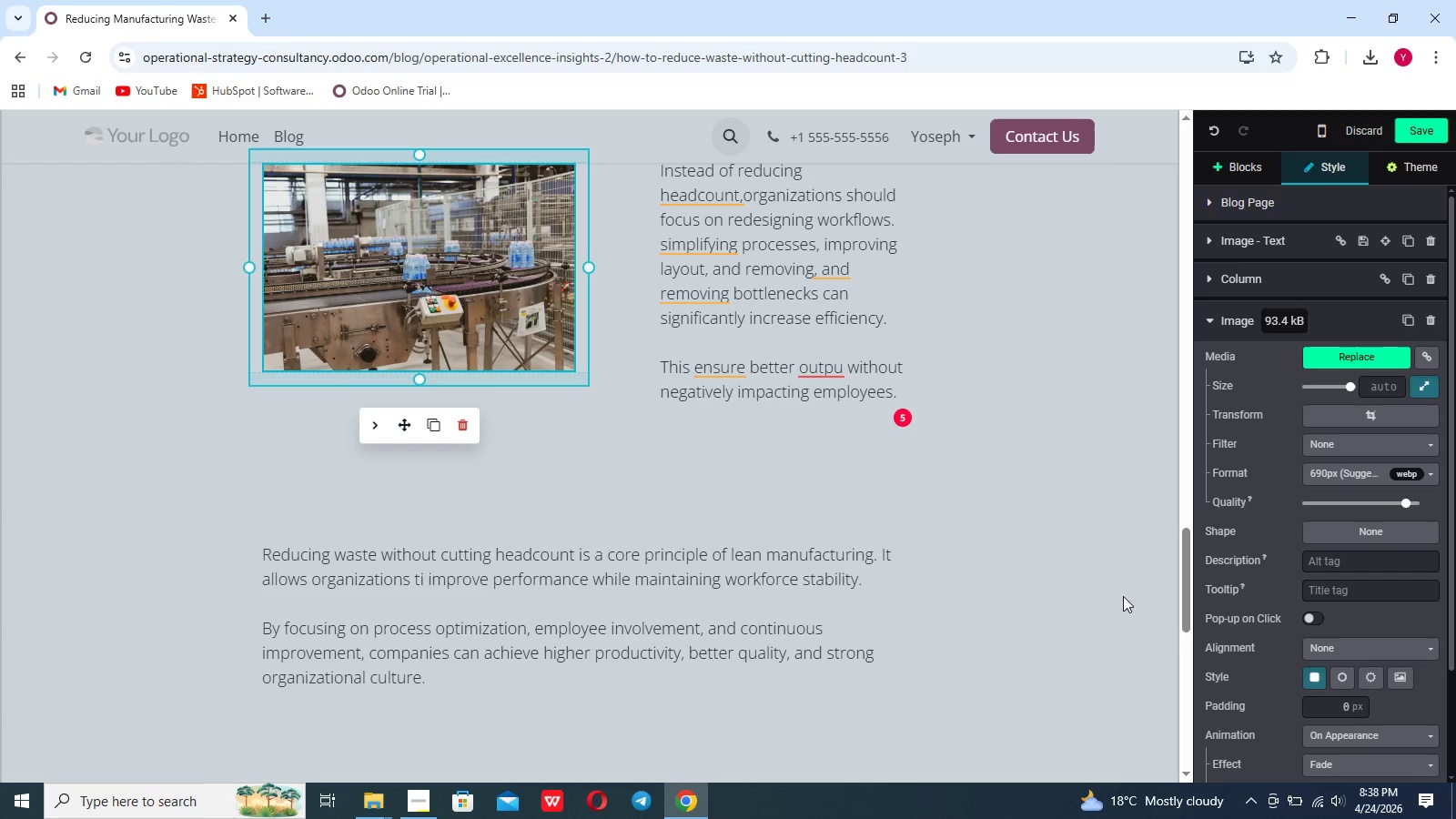 
scroll: coordinate [1039, 613], scroll_direction: down, amount: 23.0
 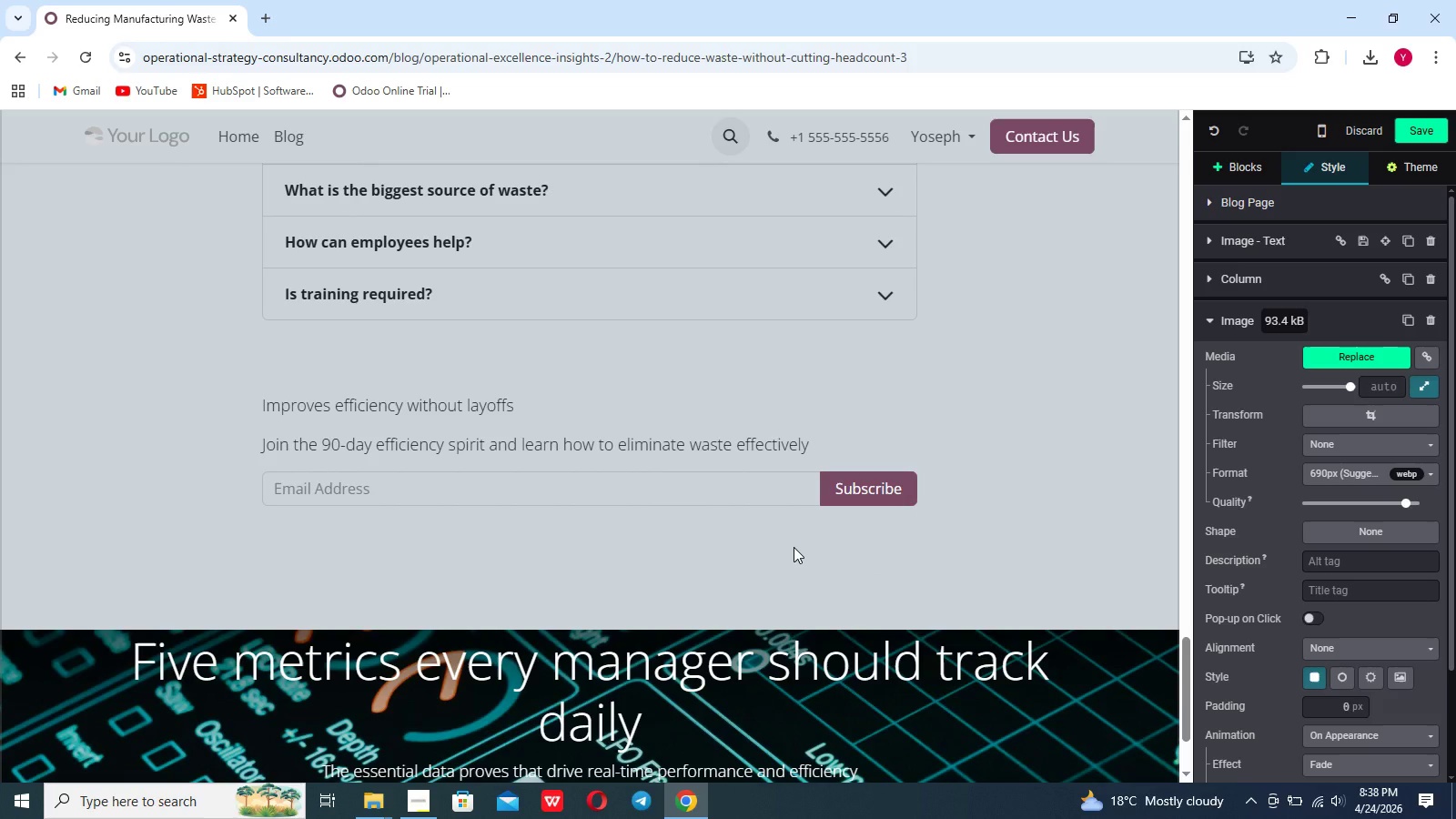 
wait(5.68)
 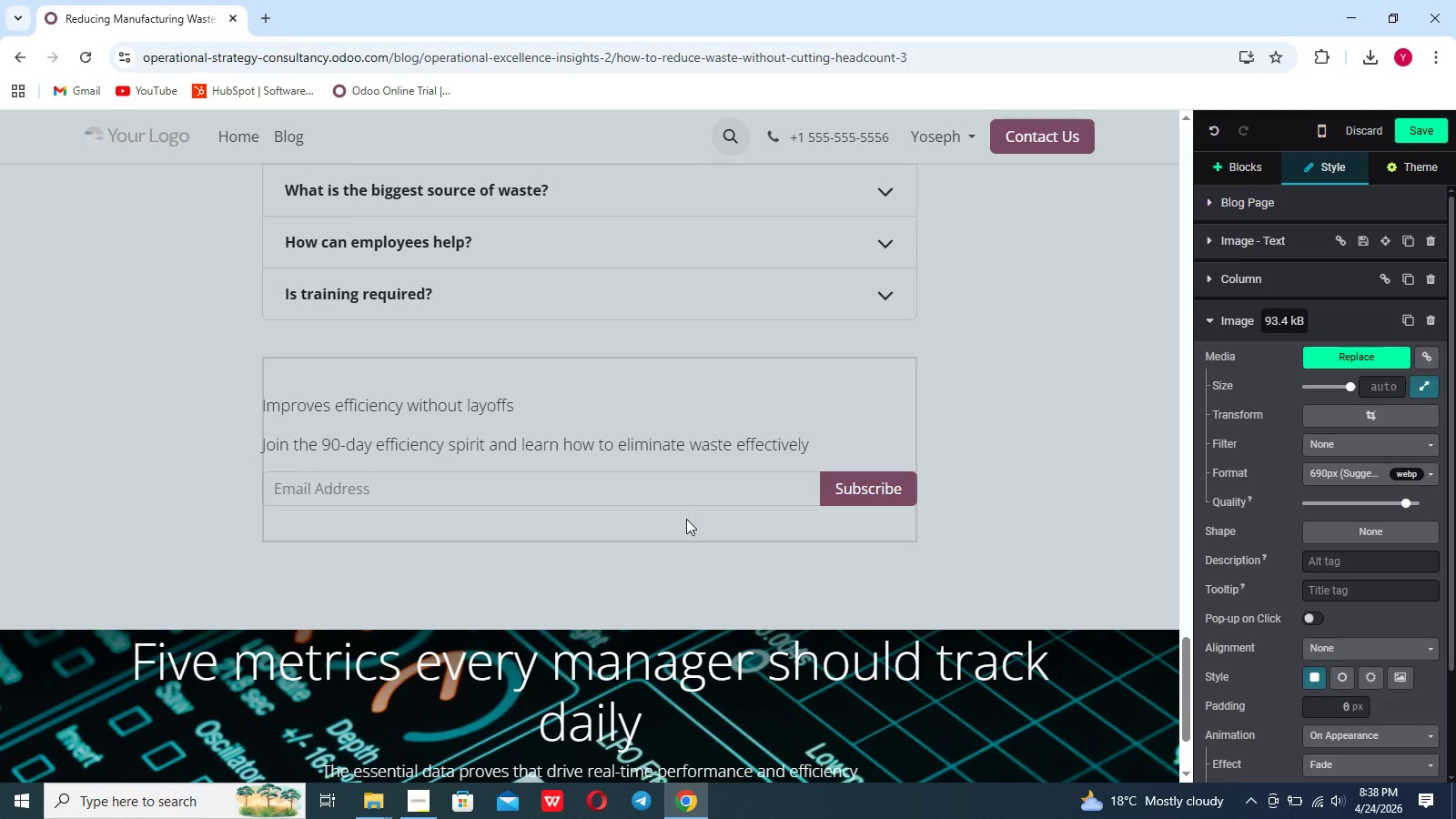 
left_click_drag(start_coordinate=[808, 450], to_coordinate=[388, 410])
 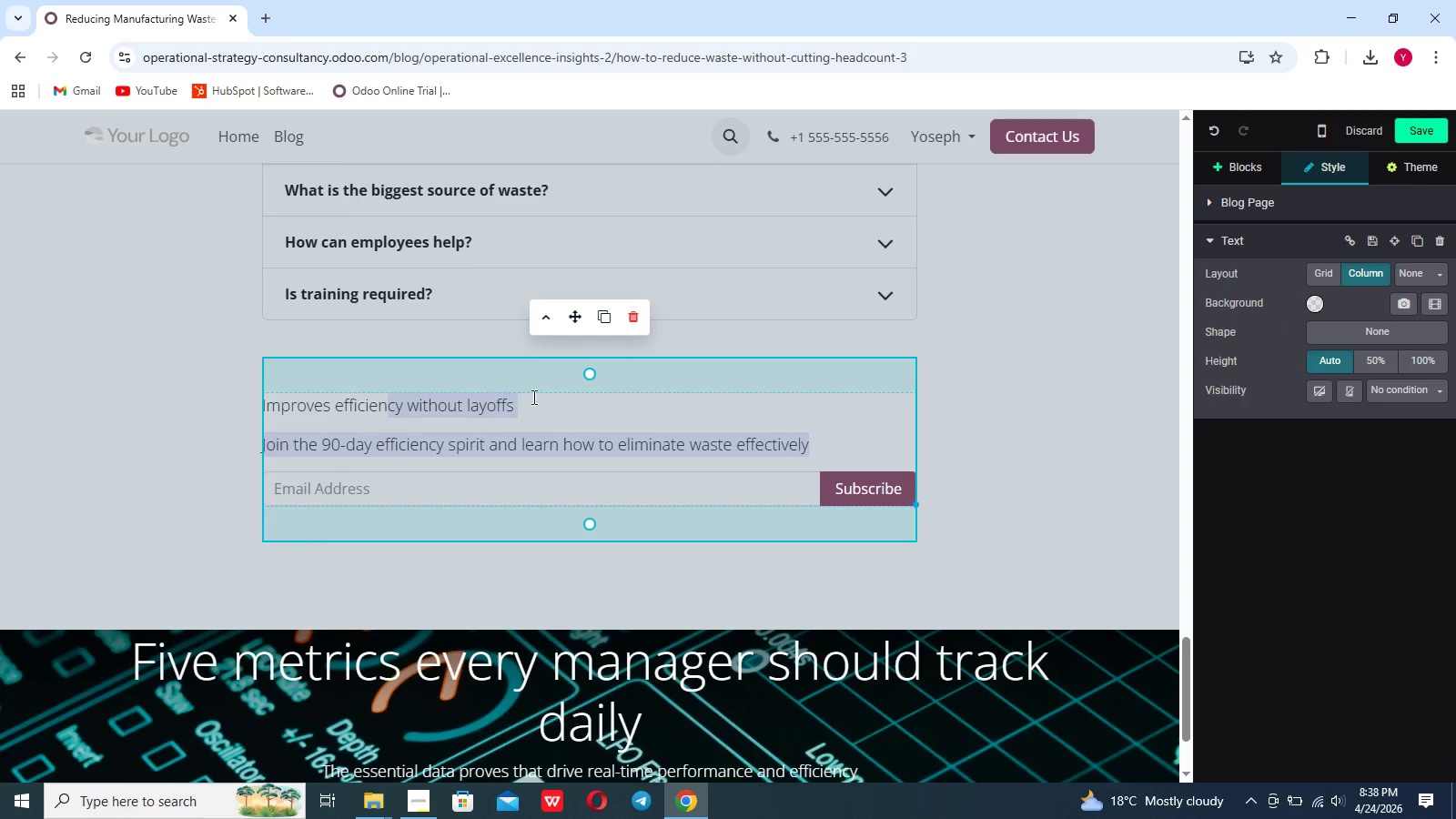 
left_click([542, 396])
 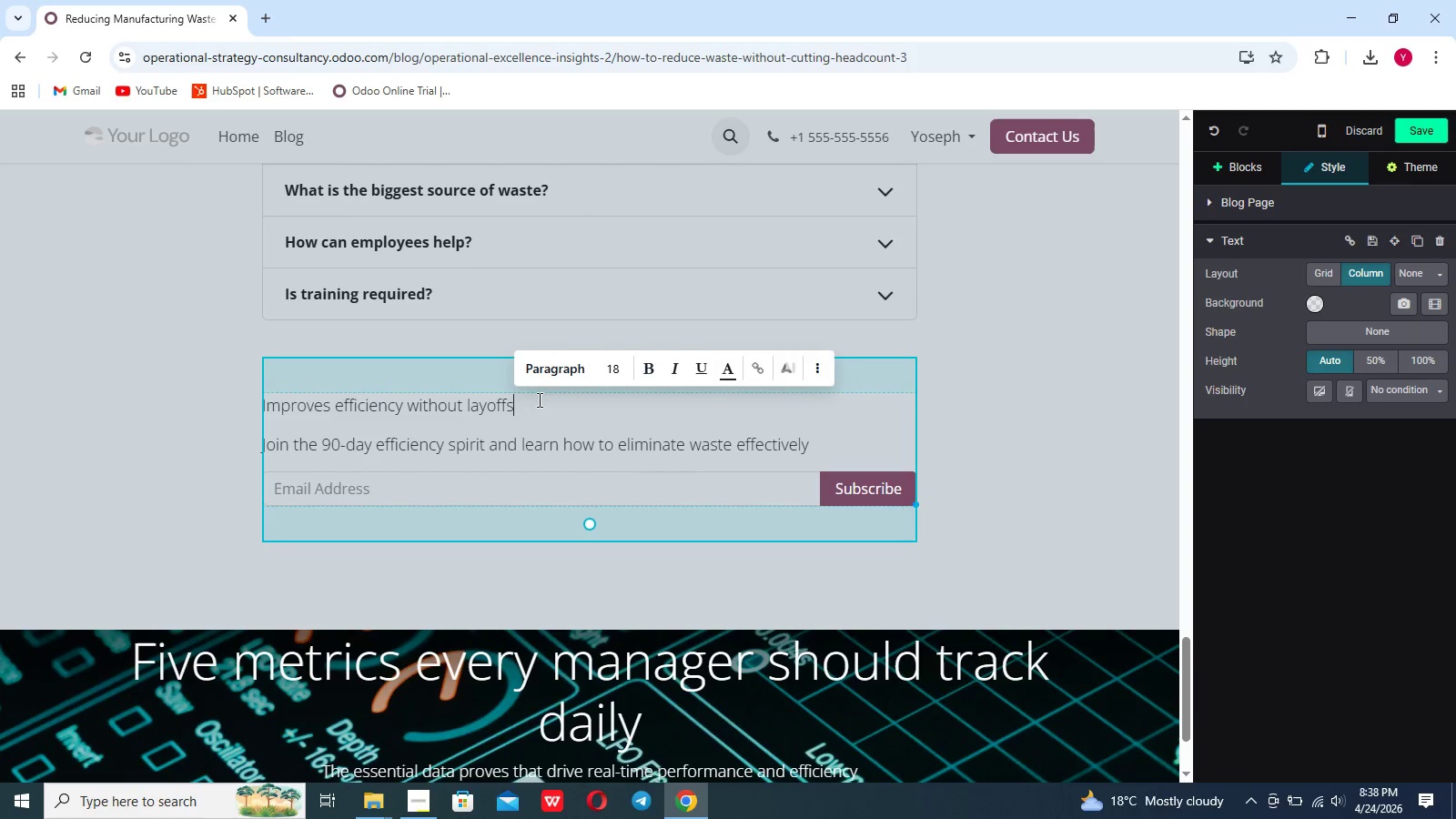 
left_click_drag(start_coordinate=[533, 401], to_coordinate=[261, 400])
 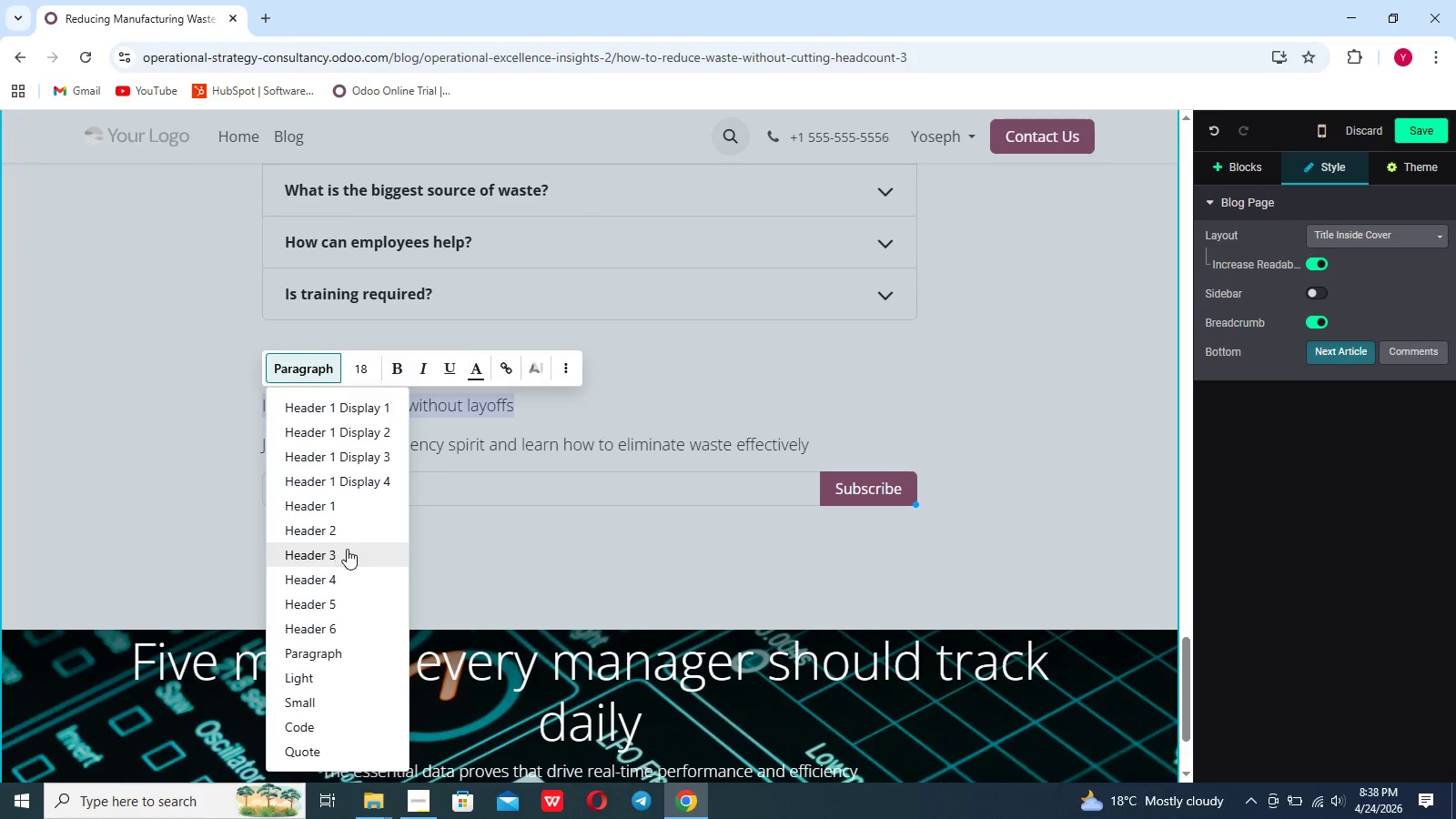 
left_click([341, 571])
 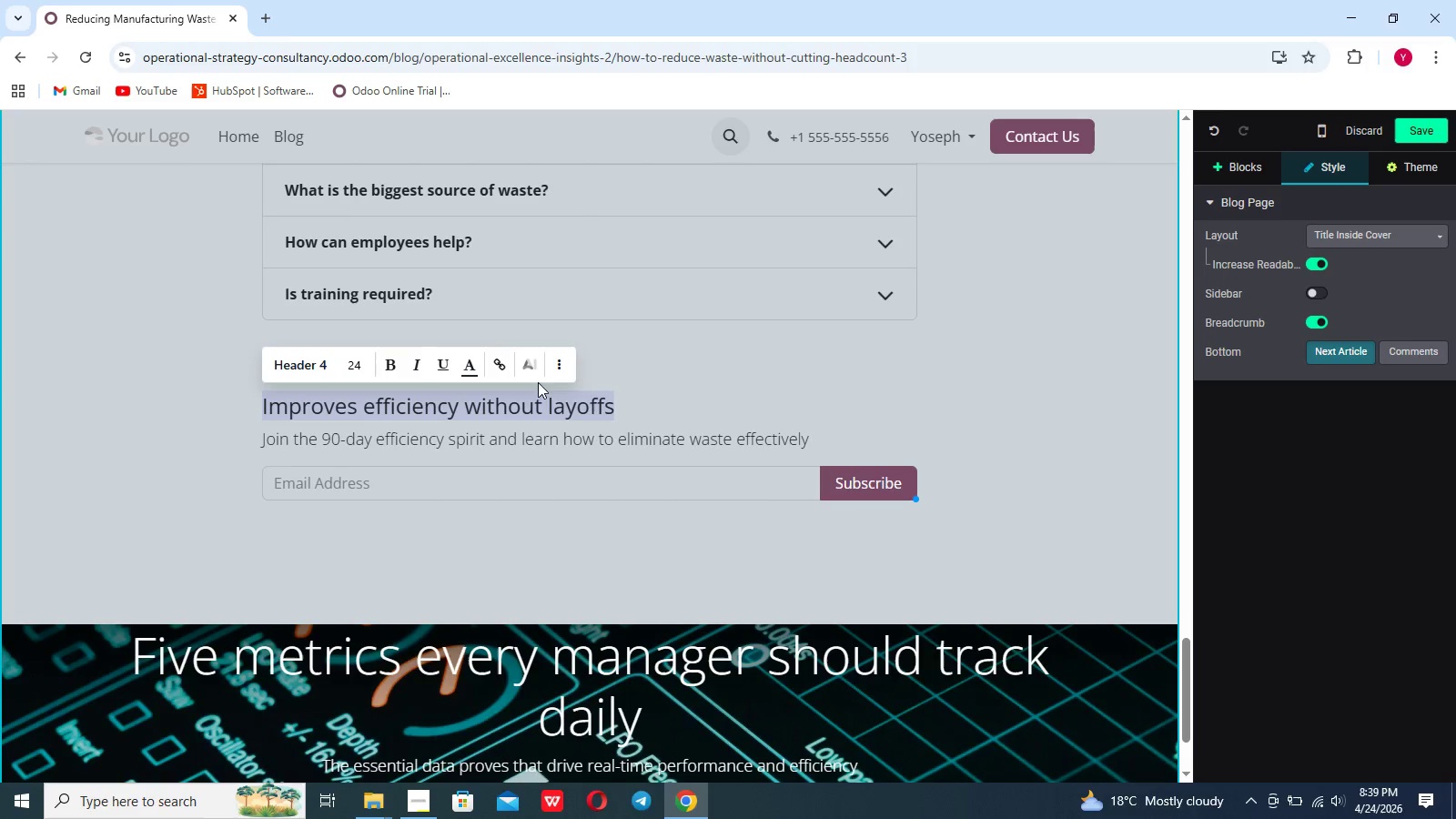 
left_click([639, 411])
 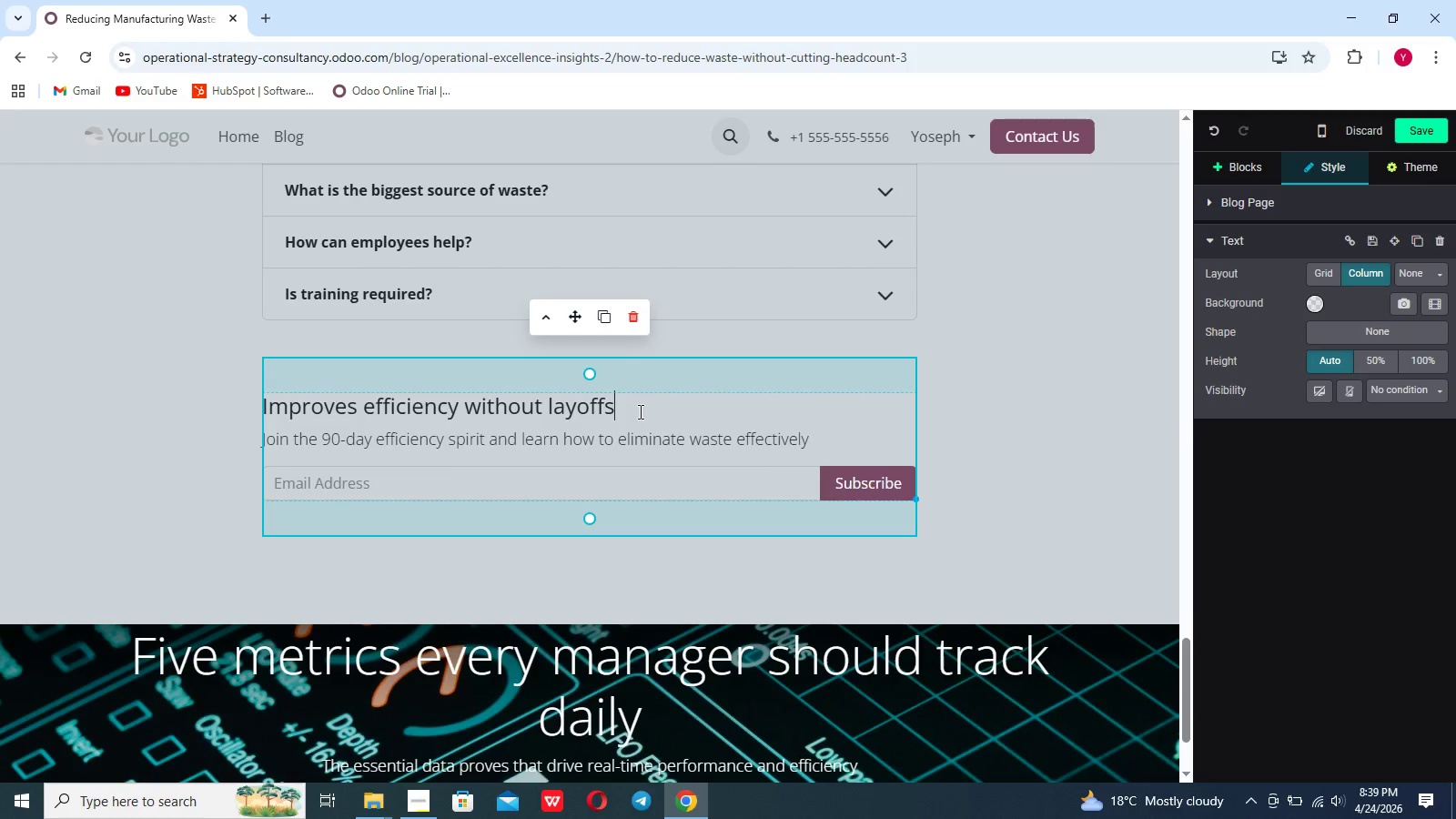 
scroll: coordinate [701, 408], scroll_direction: up, amount: 8.0
 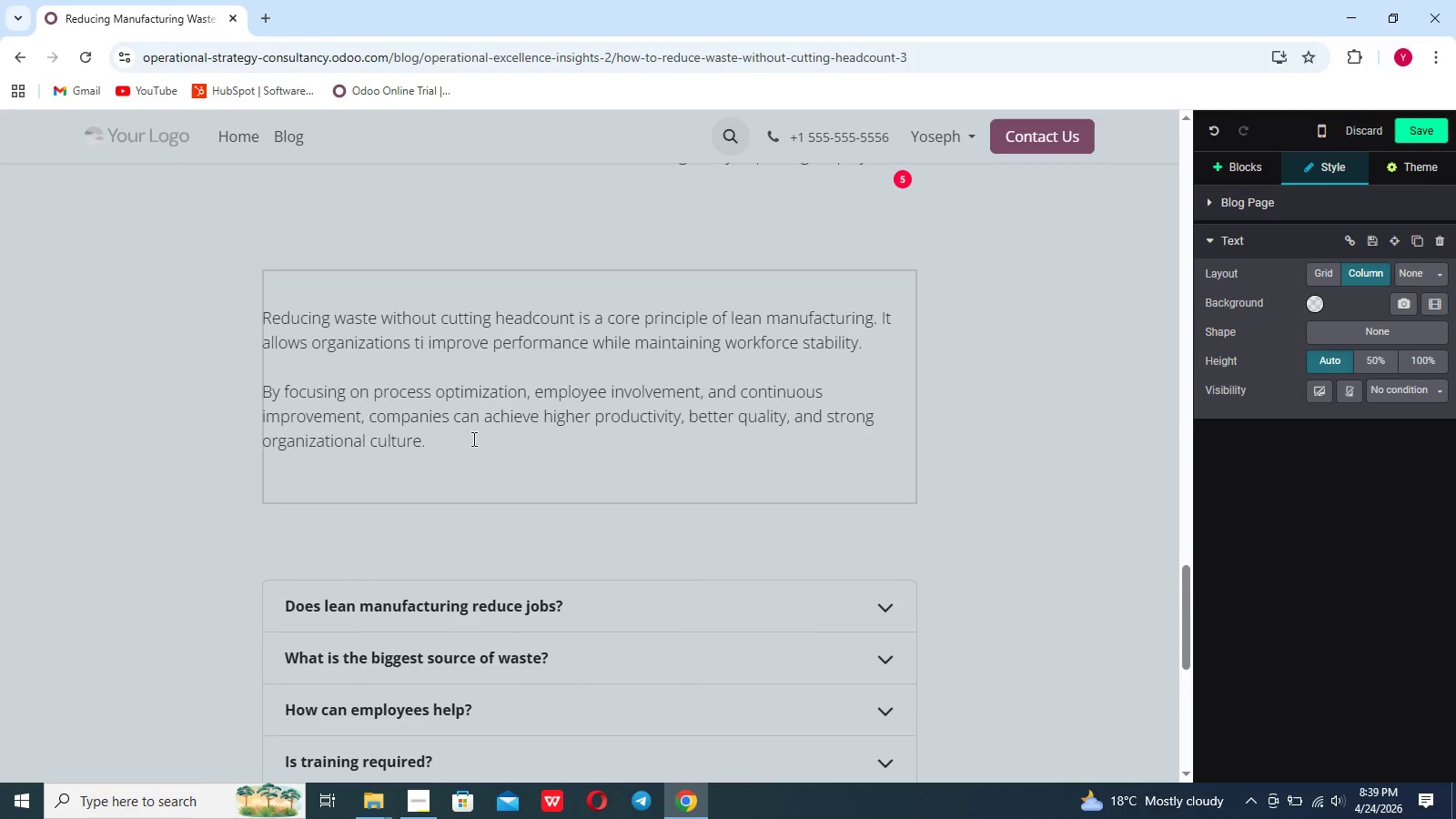 
left_click_drag(start_coordinate=[424, 446], to_coordinate=[258, 298])
 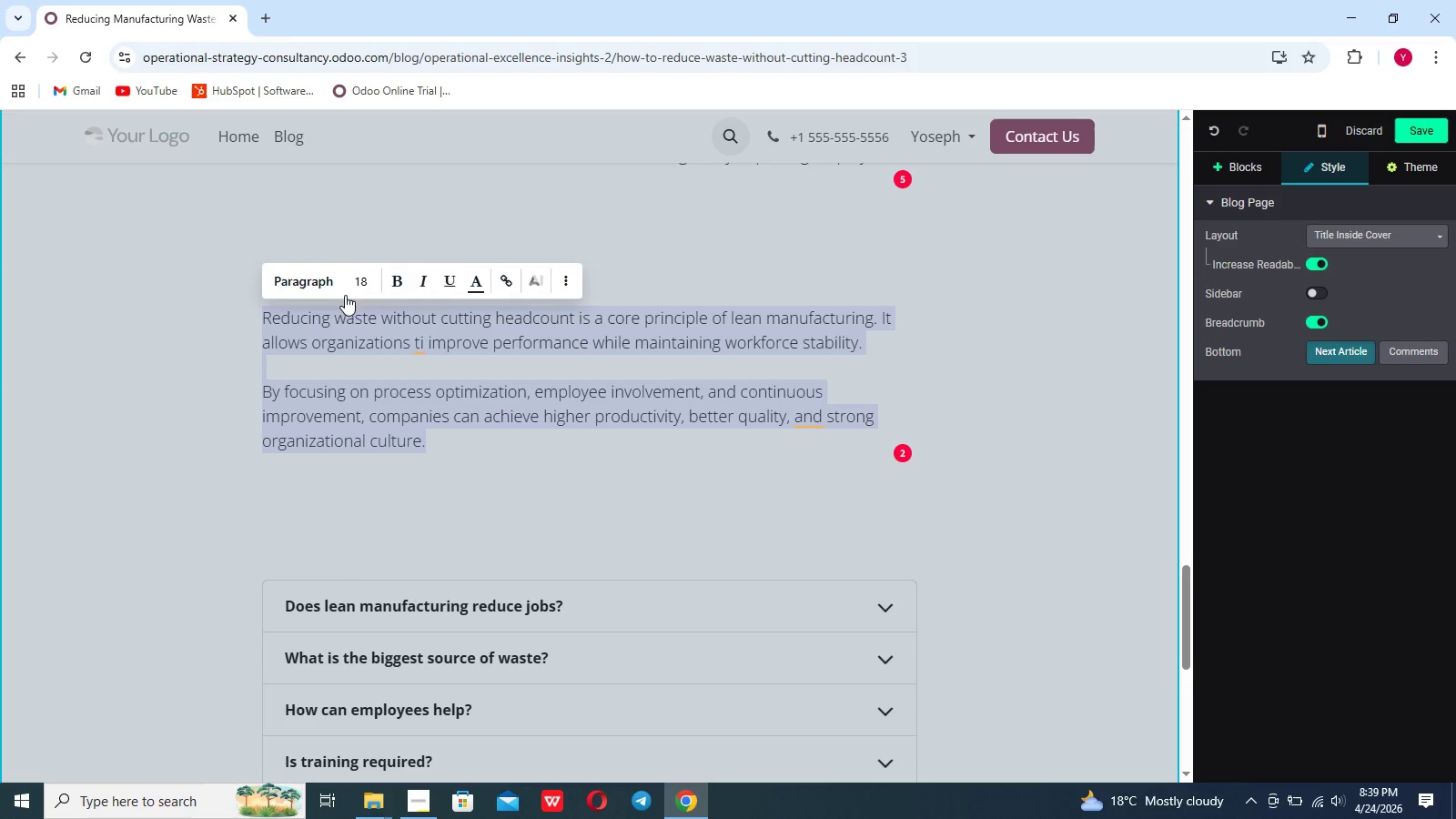 
left_click([359, 284])
 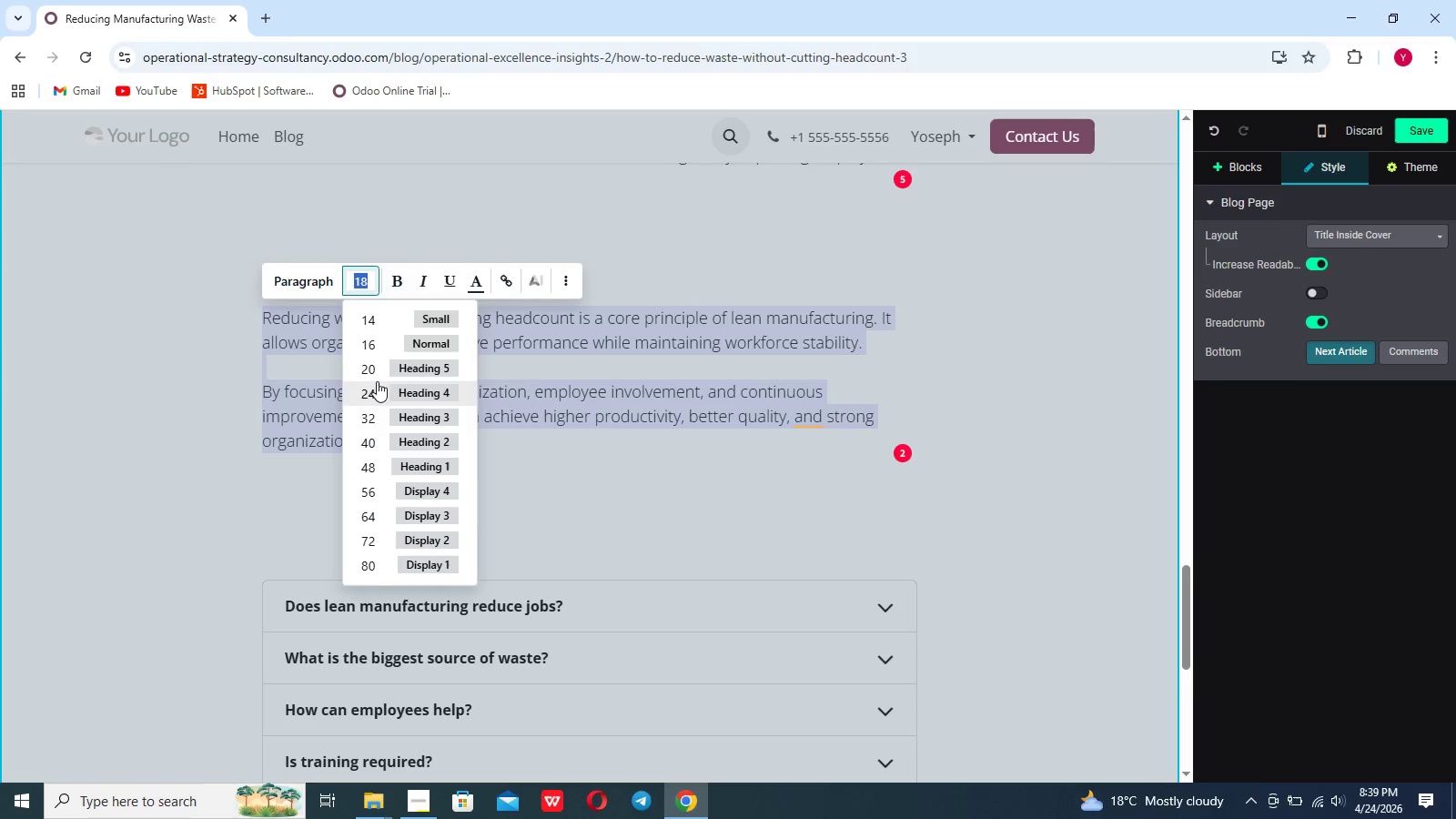 
left_click([373, 370])
 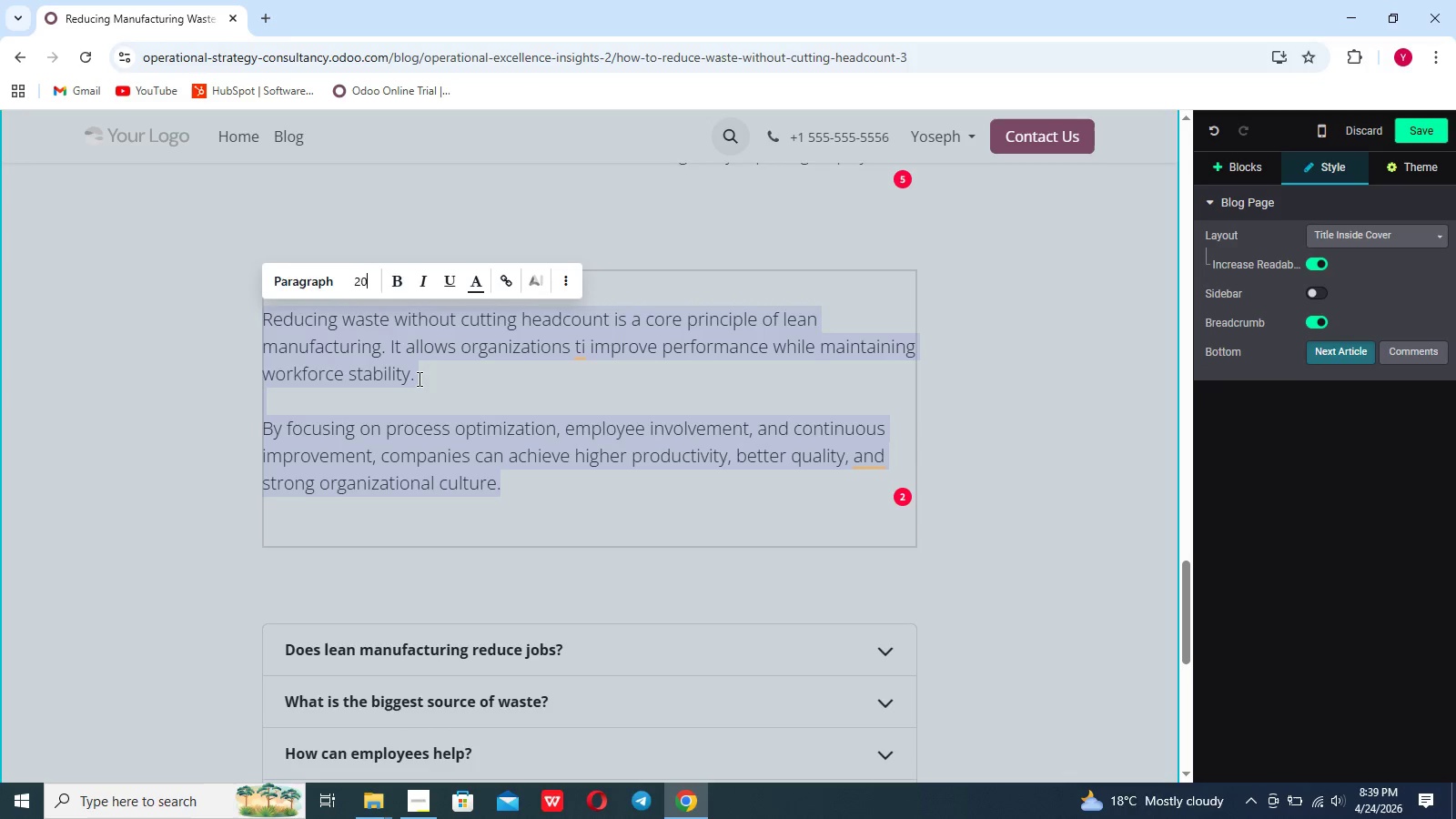 
scroll: coordinate [418, 379], scroll_direction: up, amount: 10.0
 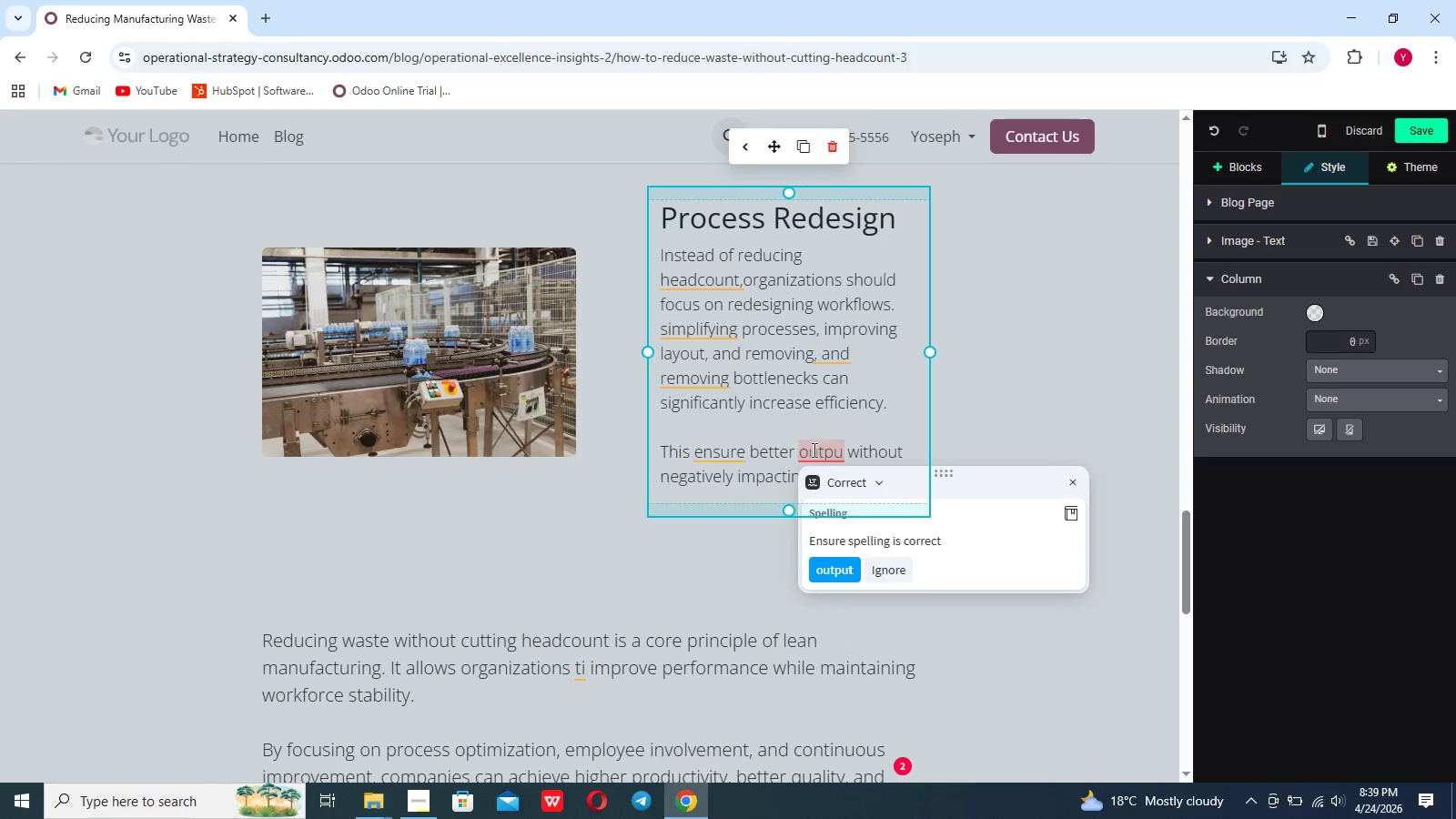 
left_click([839, 568])
 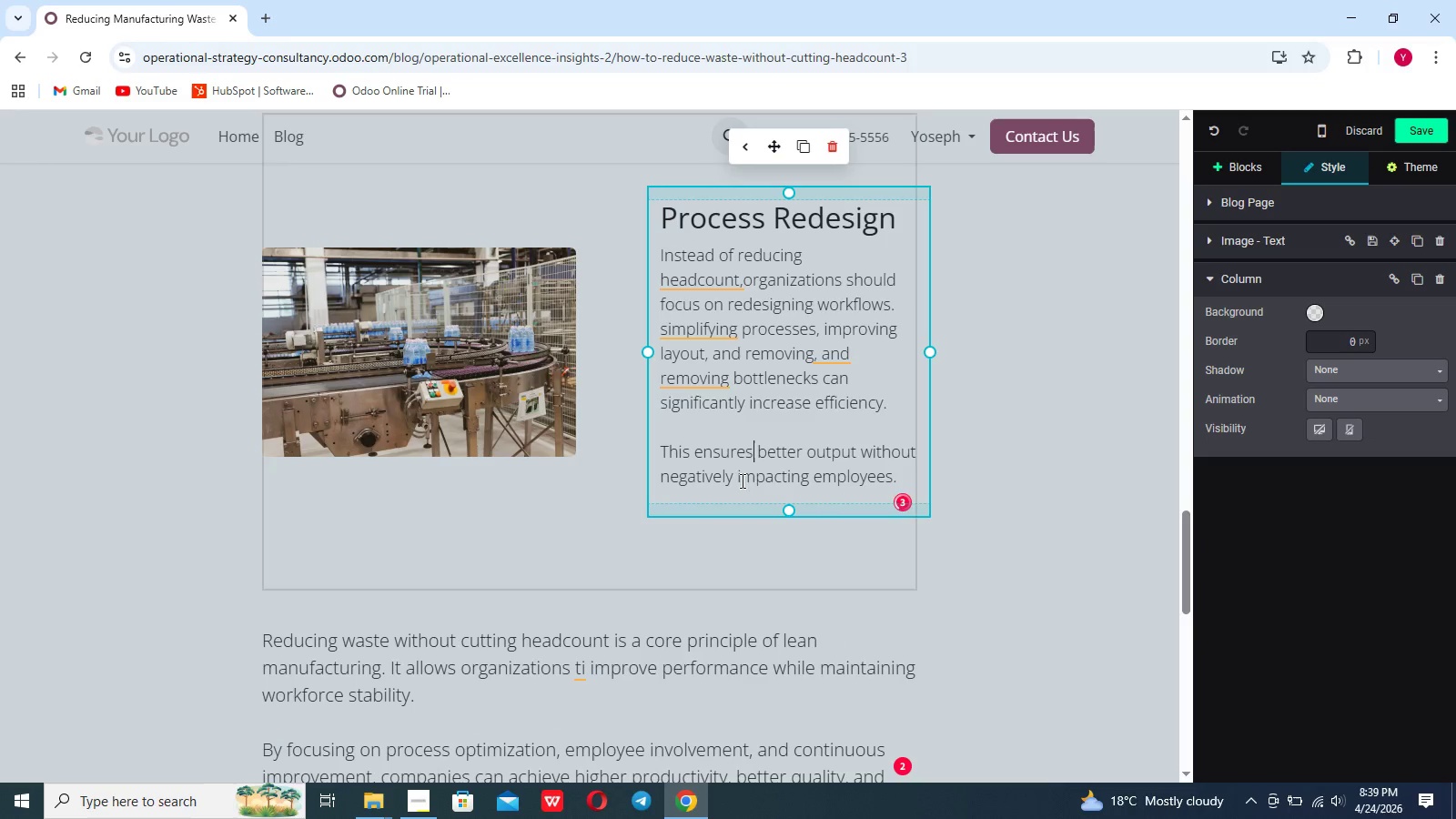 
left_click([685, 381])
 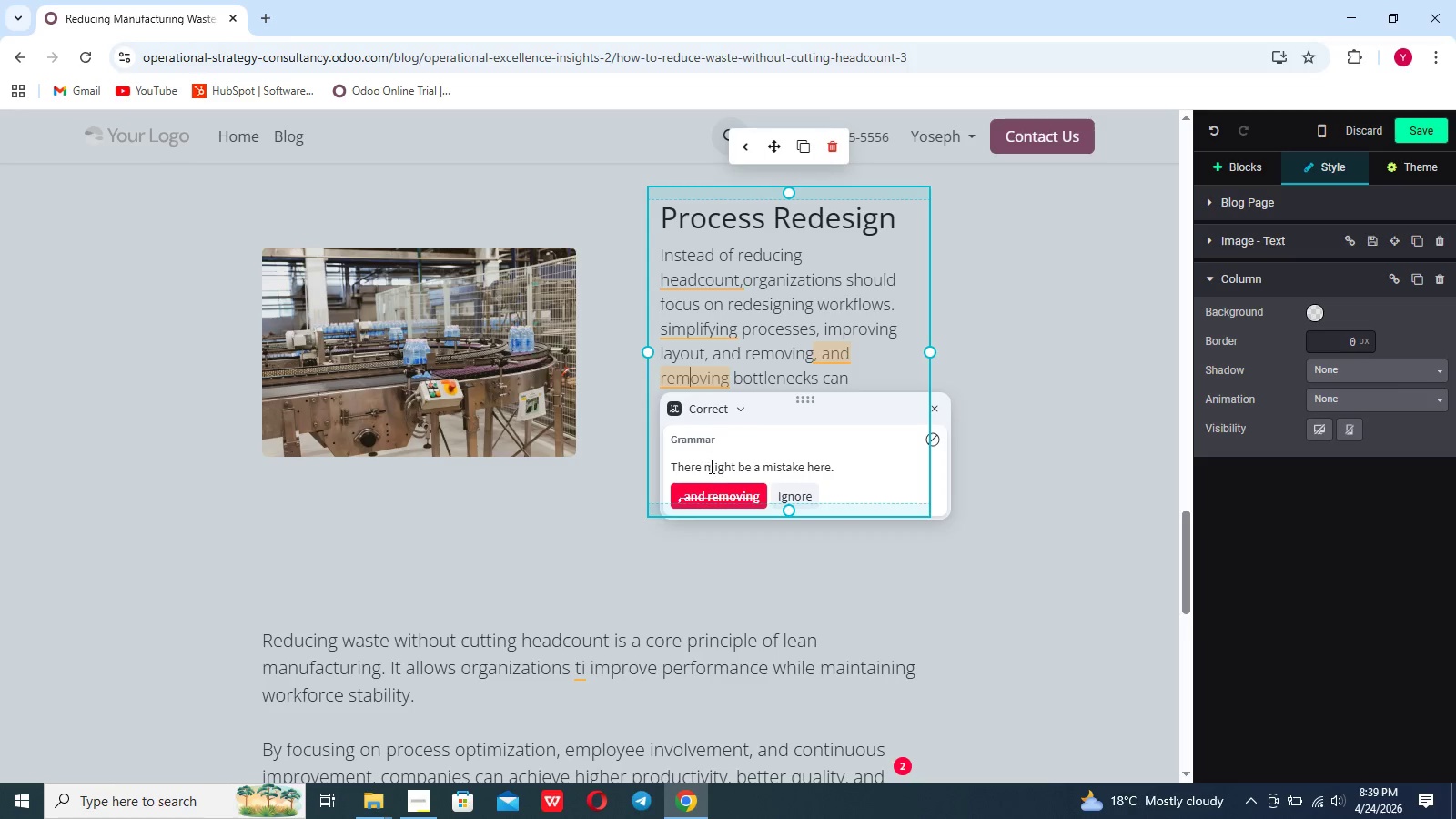 
left_click([708, 488])
 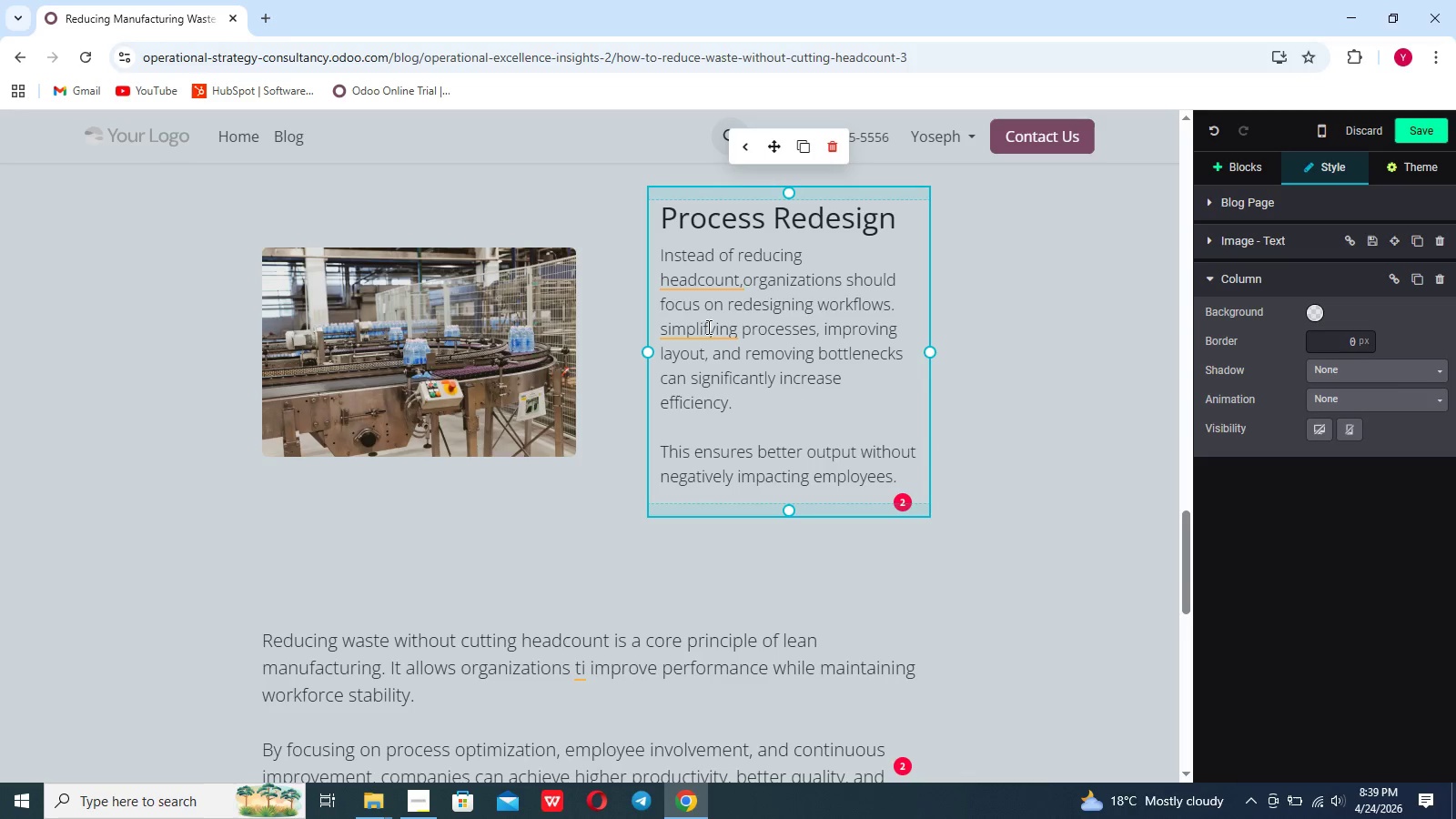 
left_click([703, 327])
 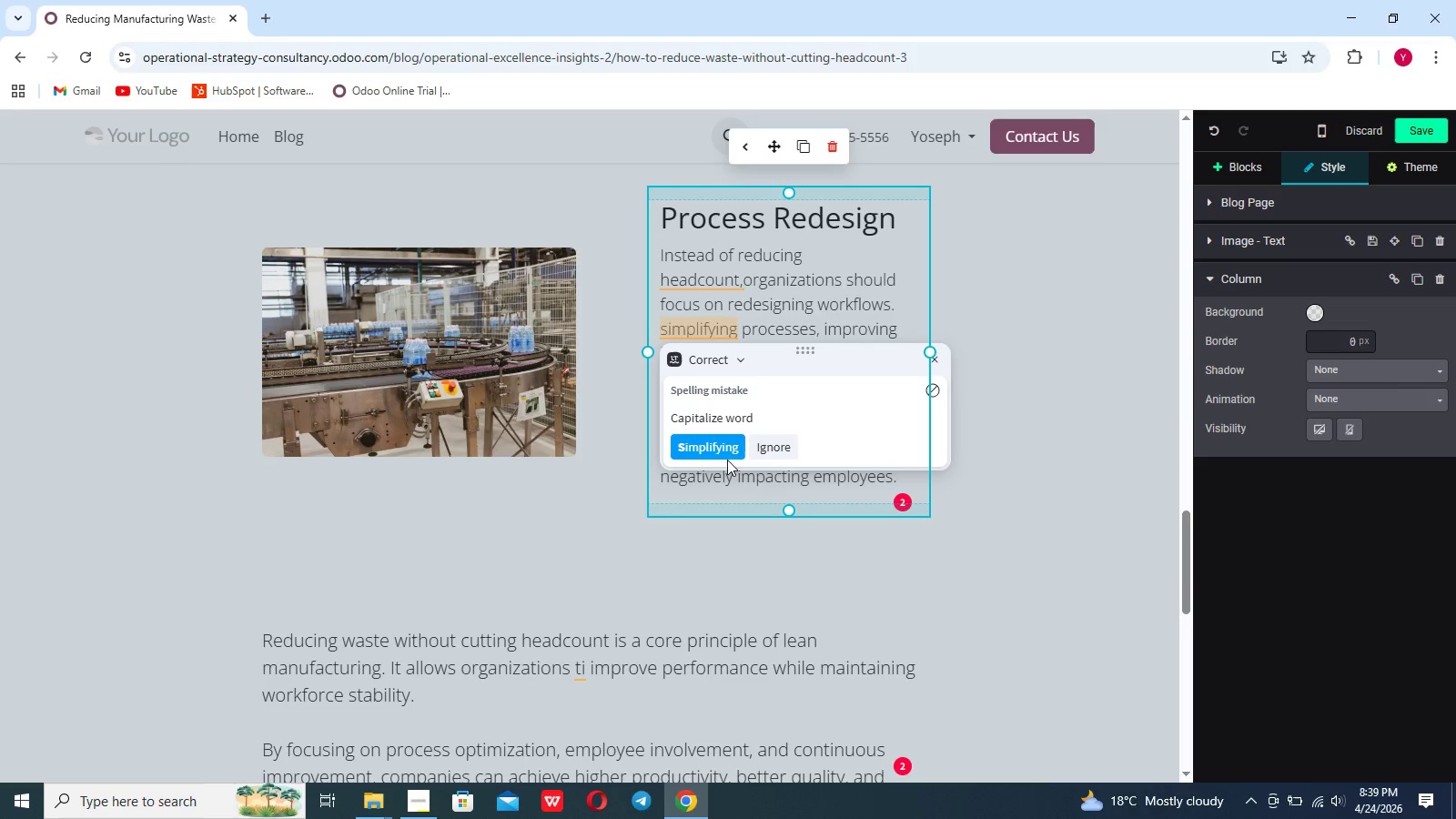 
left_click([726, 450])
 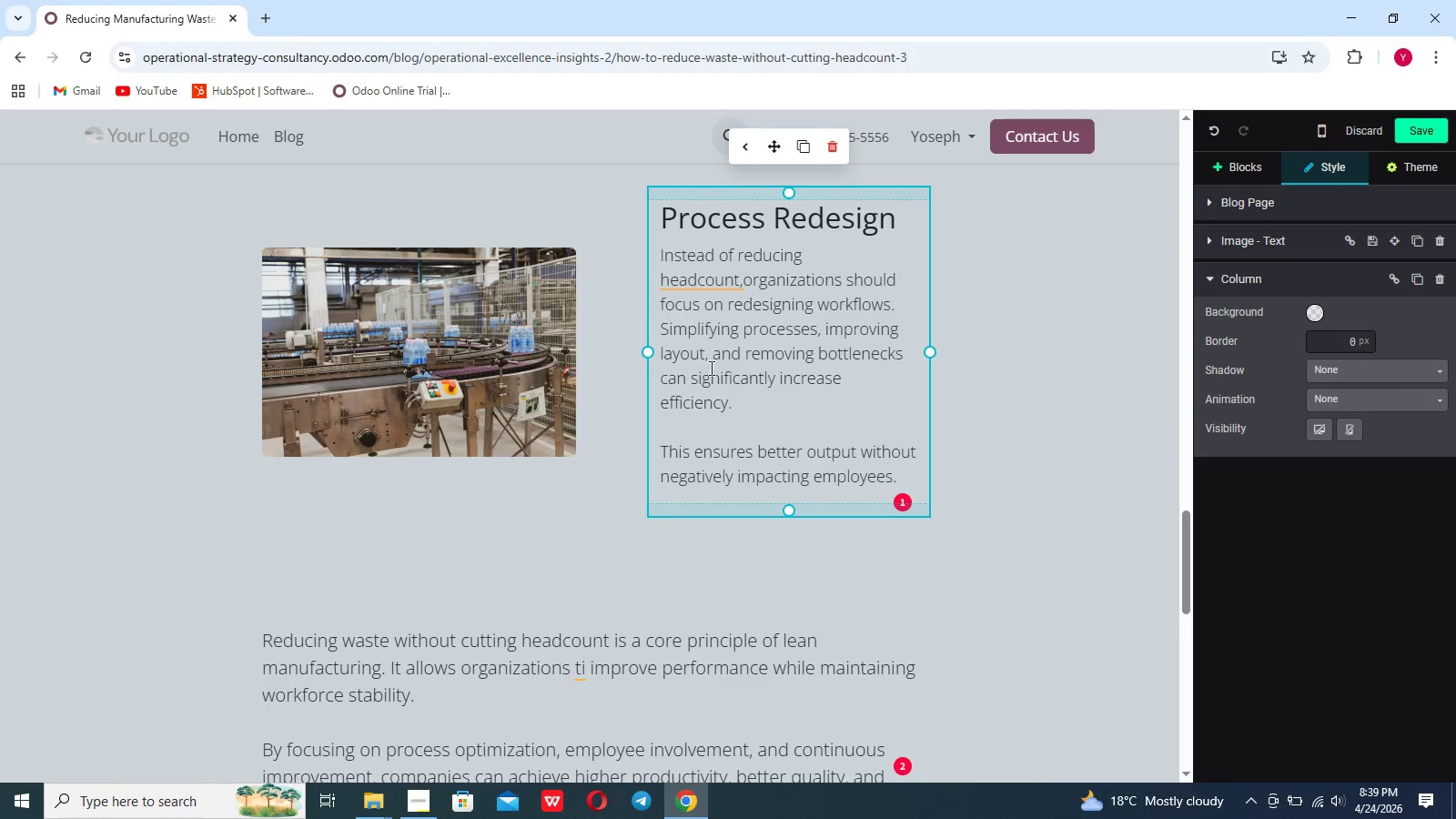 
left_click([682, 287])
 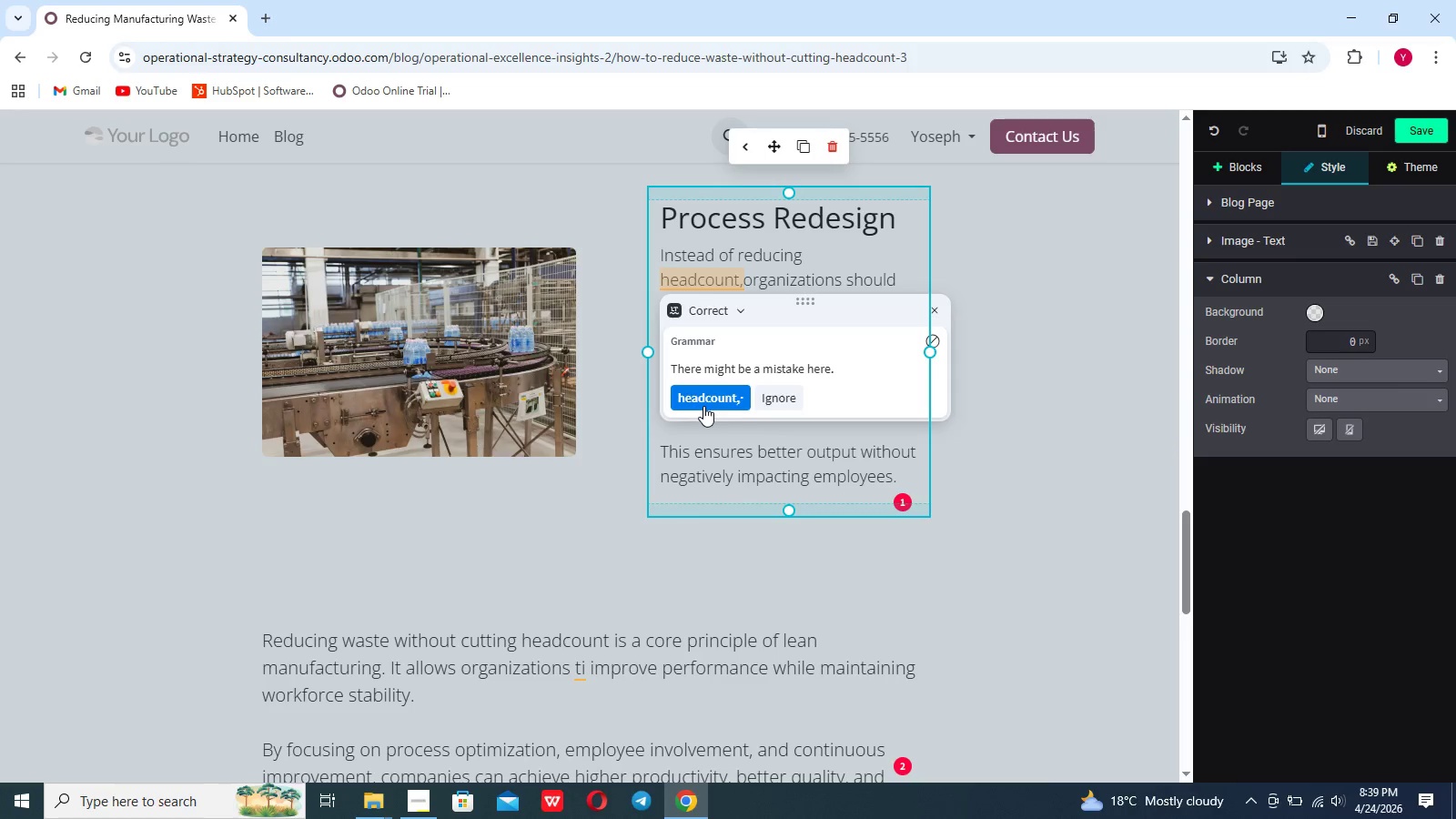 
left_click([703, 400])
 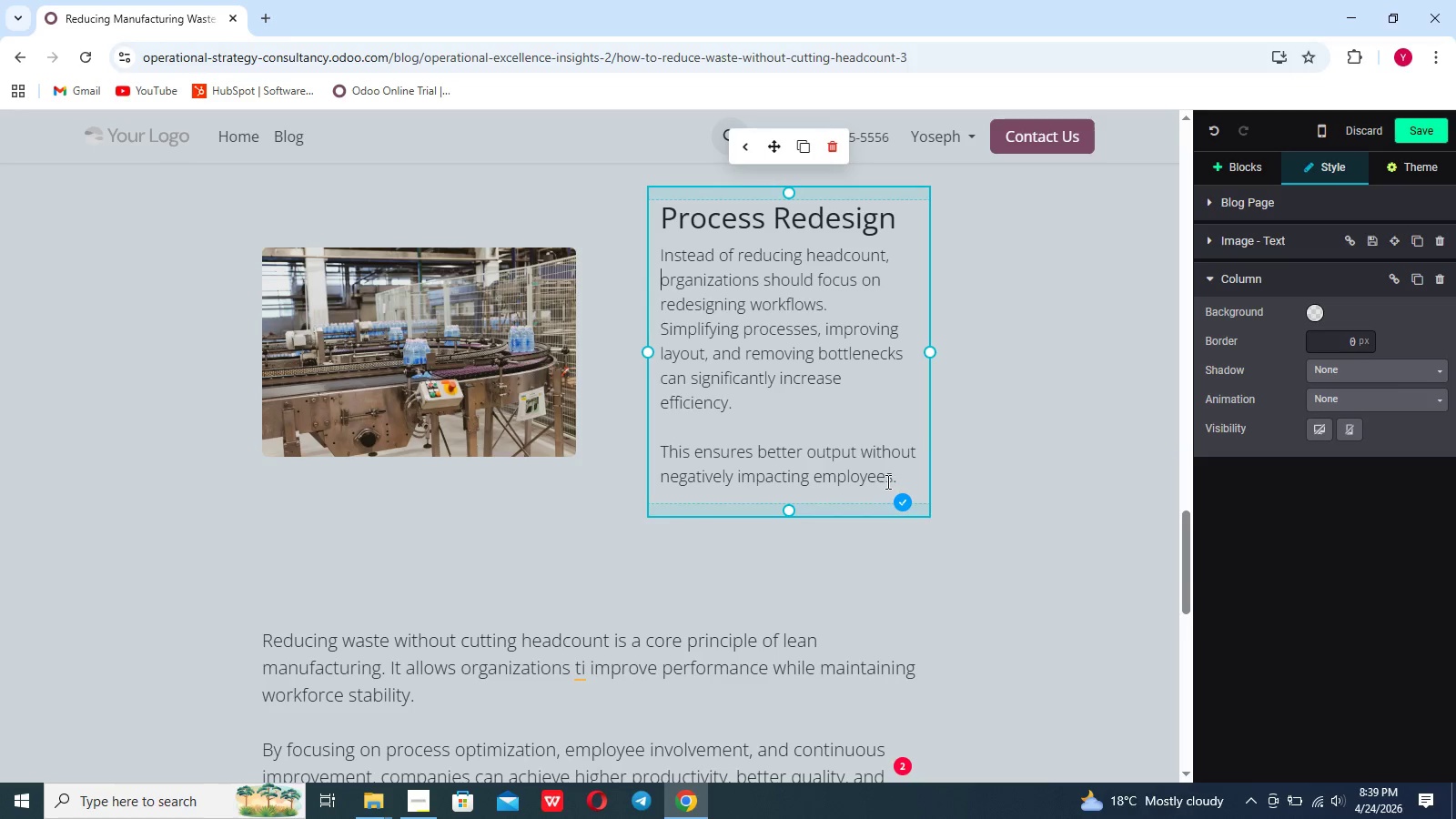 
left_click_drag(start_coordinate=[894, 479], to_coordinate=[661, 253])
 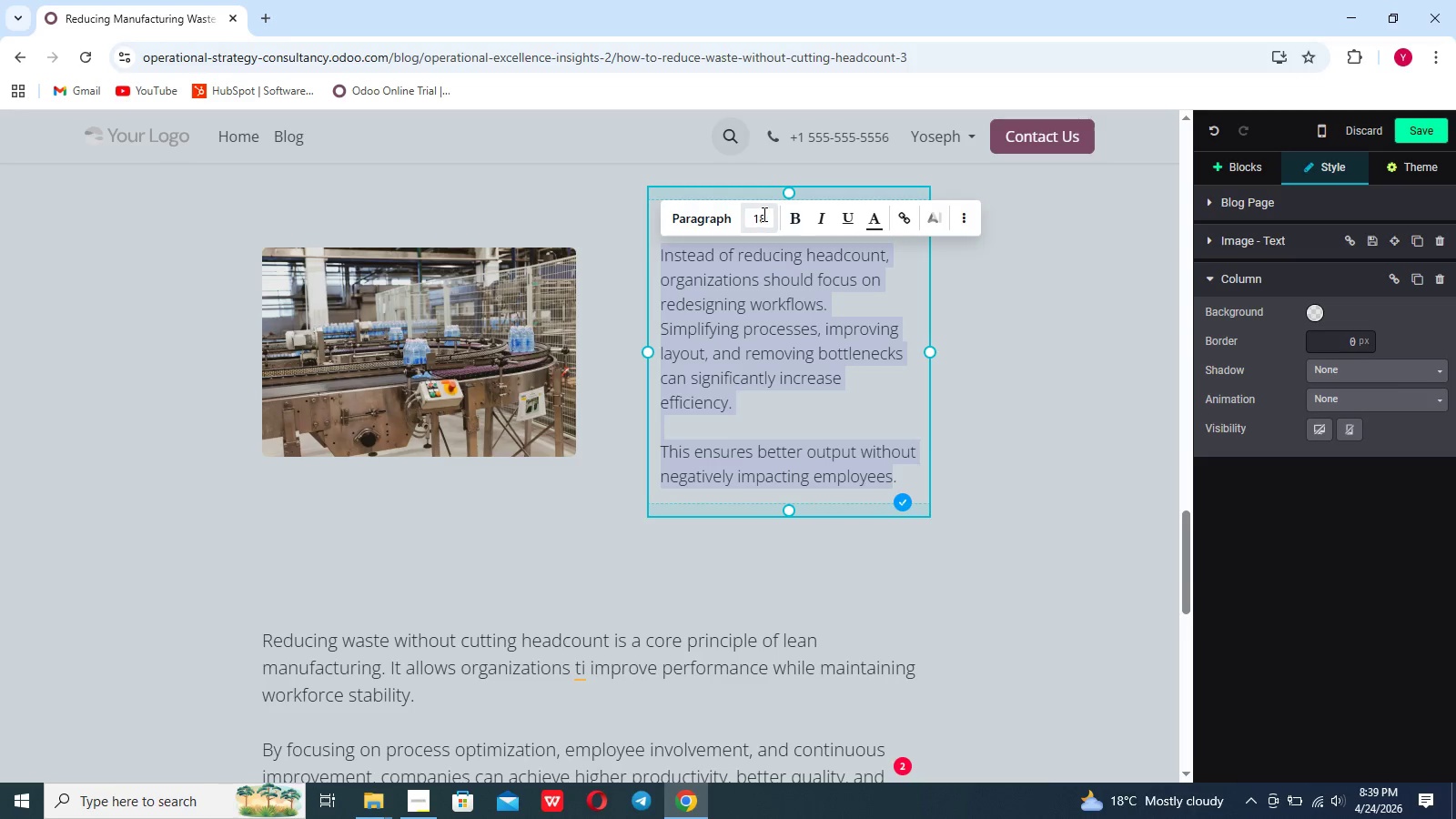 
left_click([763, 214])
 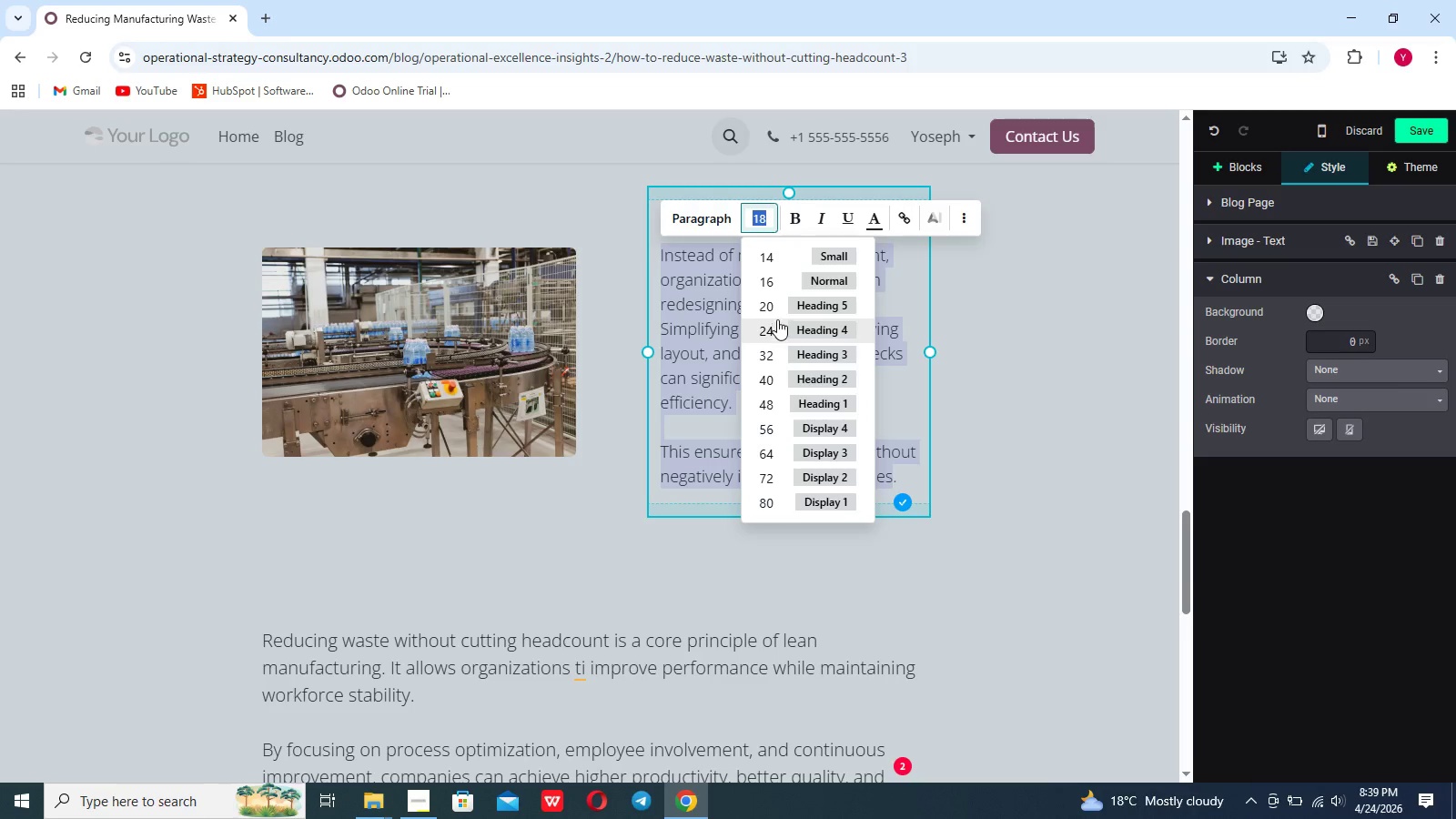 
left_click([777, 314])
 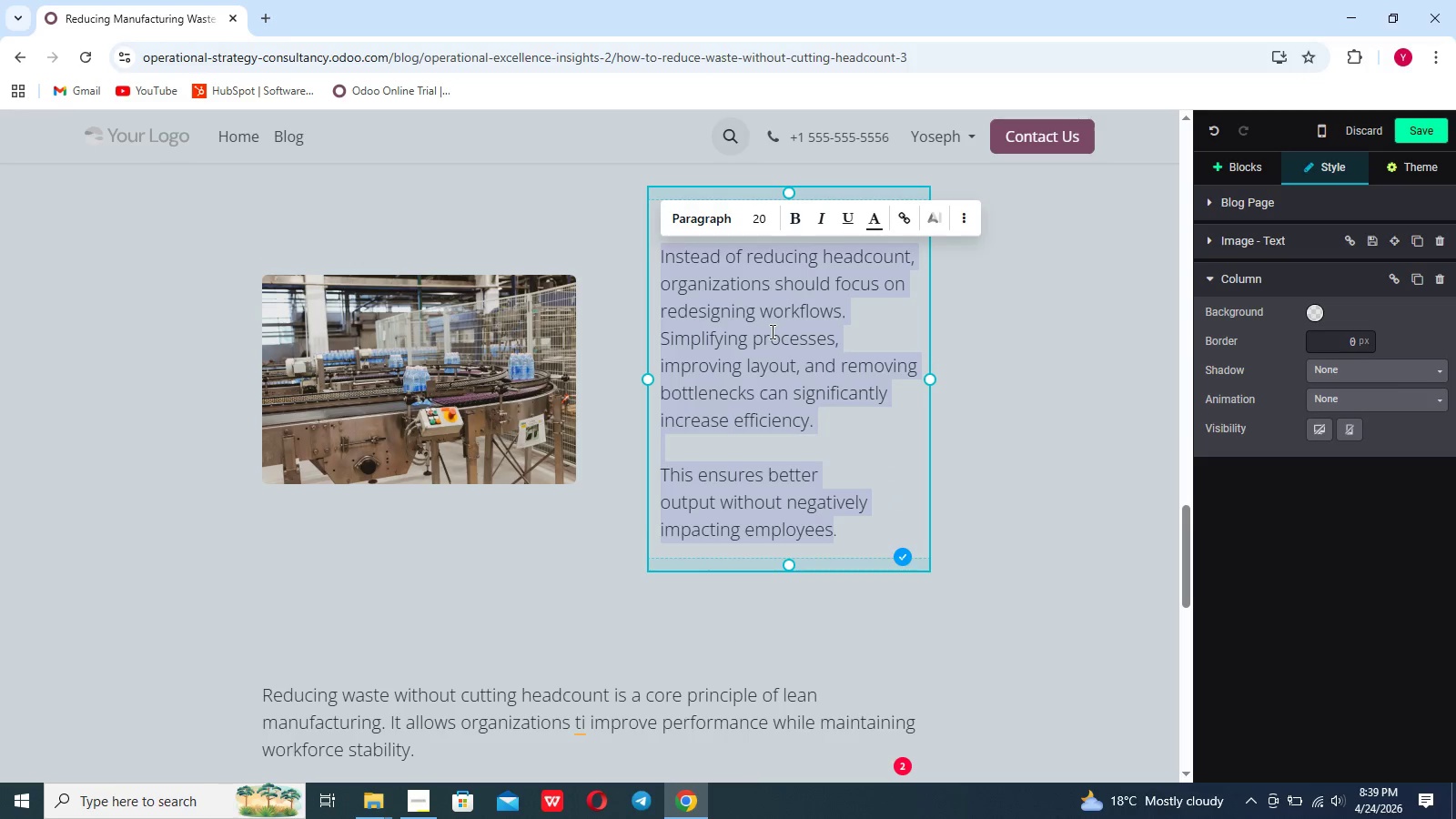 
scroll: coordinate [562, 330], scroll_direction: up, amount: 17.0
 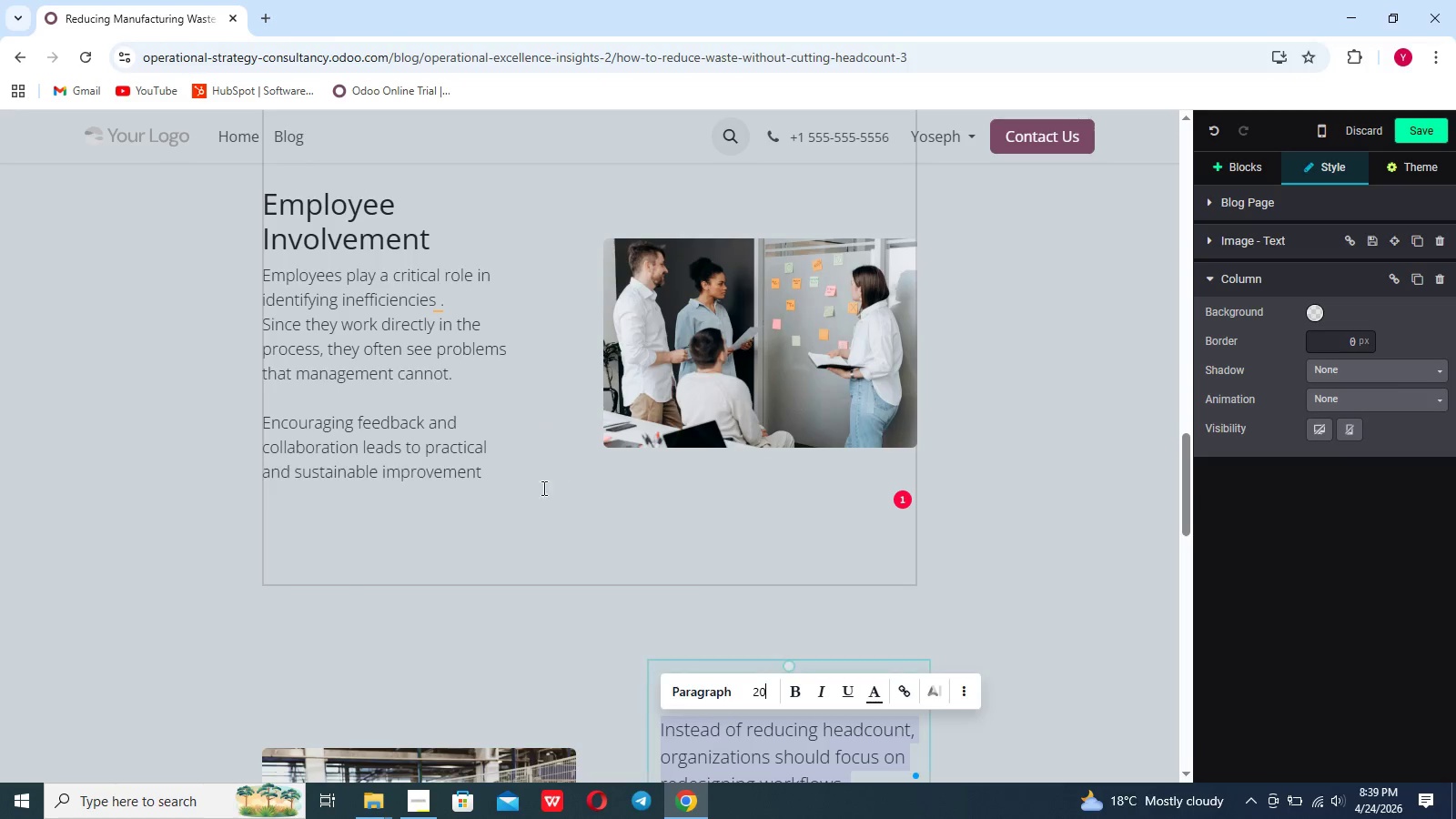 
left_click_drag(start_coordinate=[501, 494], to_coordinate=[251, 283])
 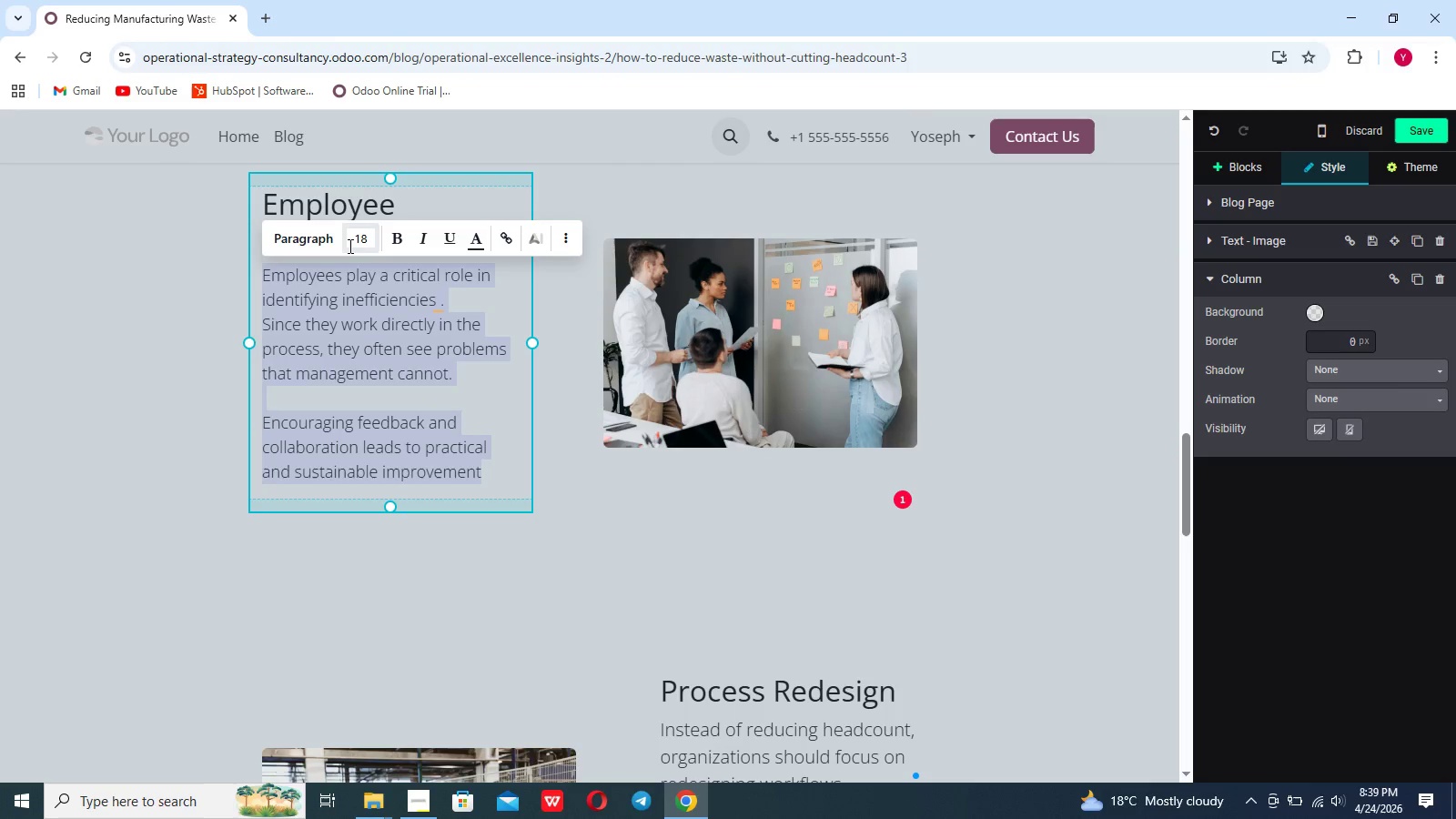 
left_click([353, 243])
 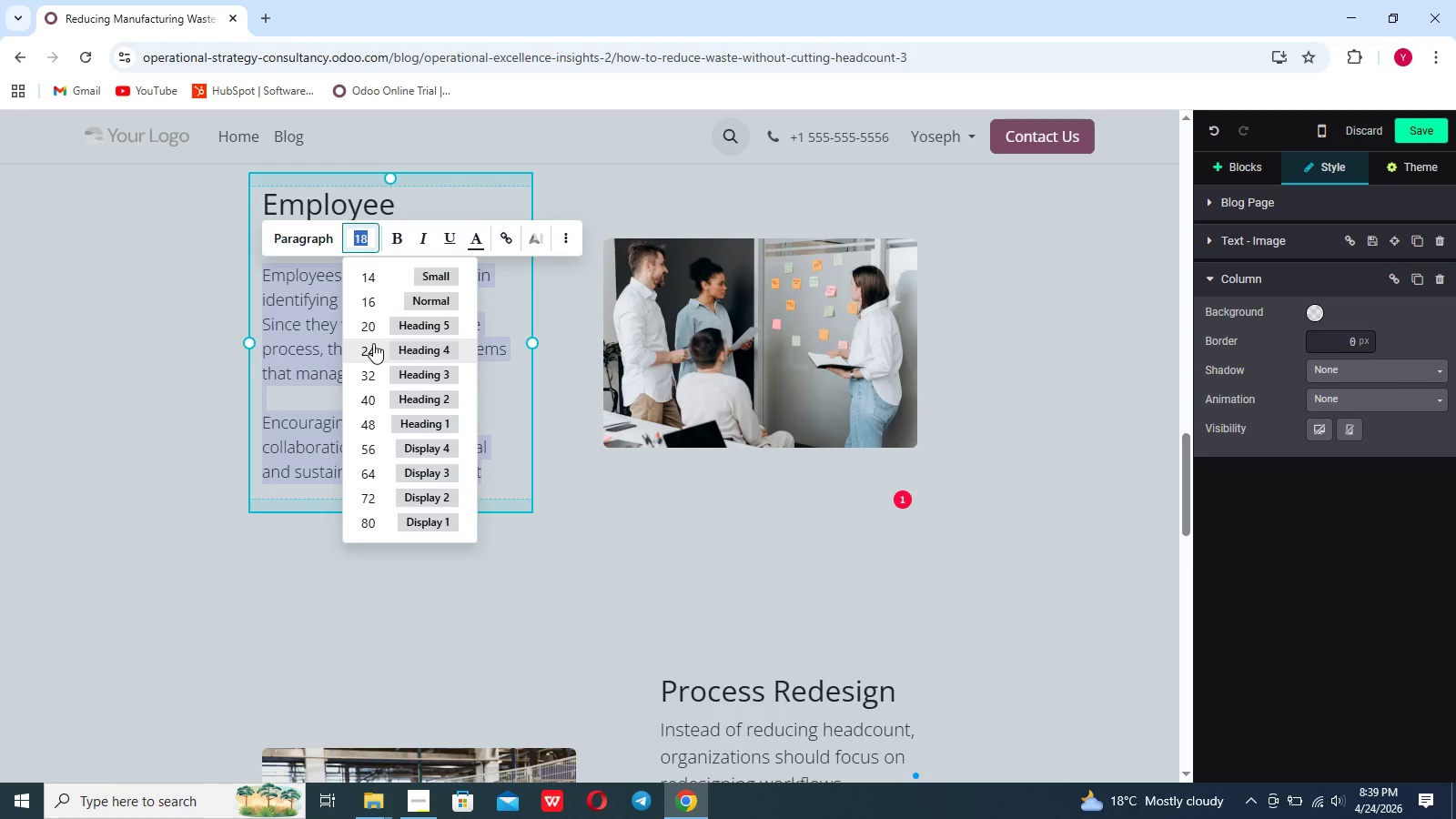 
left_click([375, 328])
 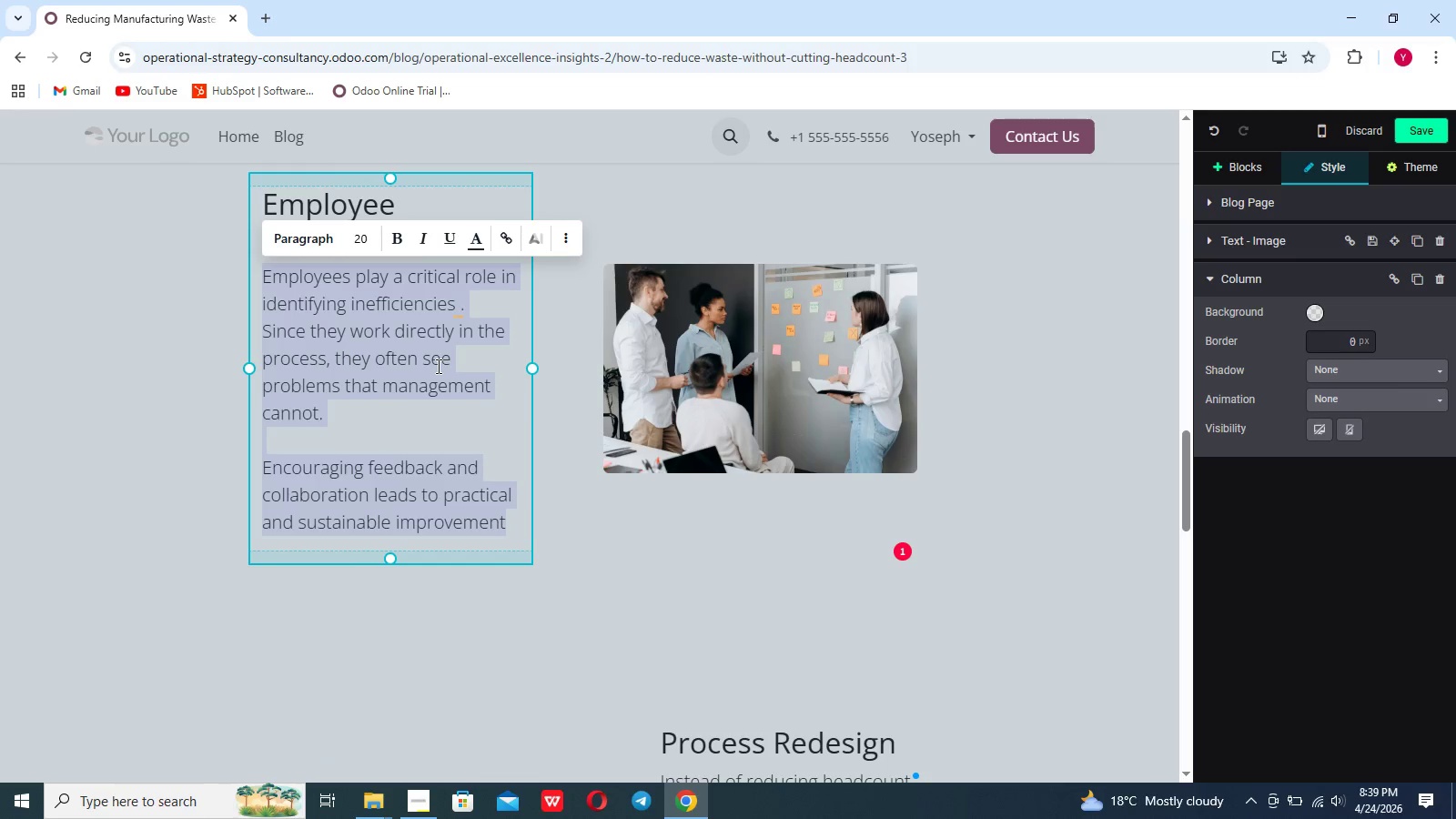 
scroll: coordinate [437, 366], scroll_direction: up, amount: 24.0
 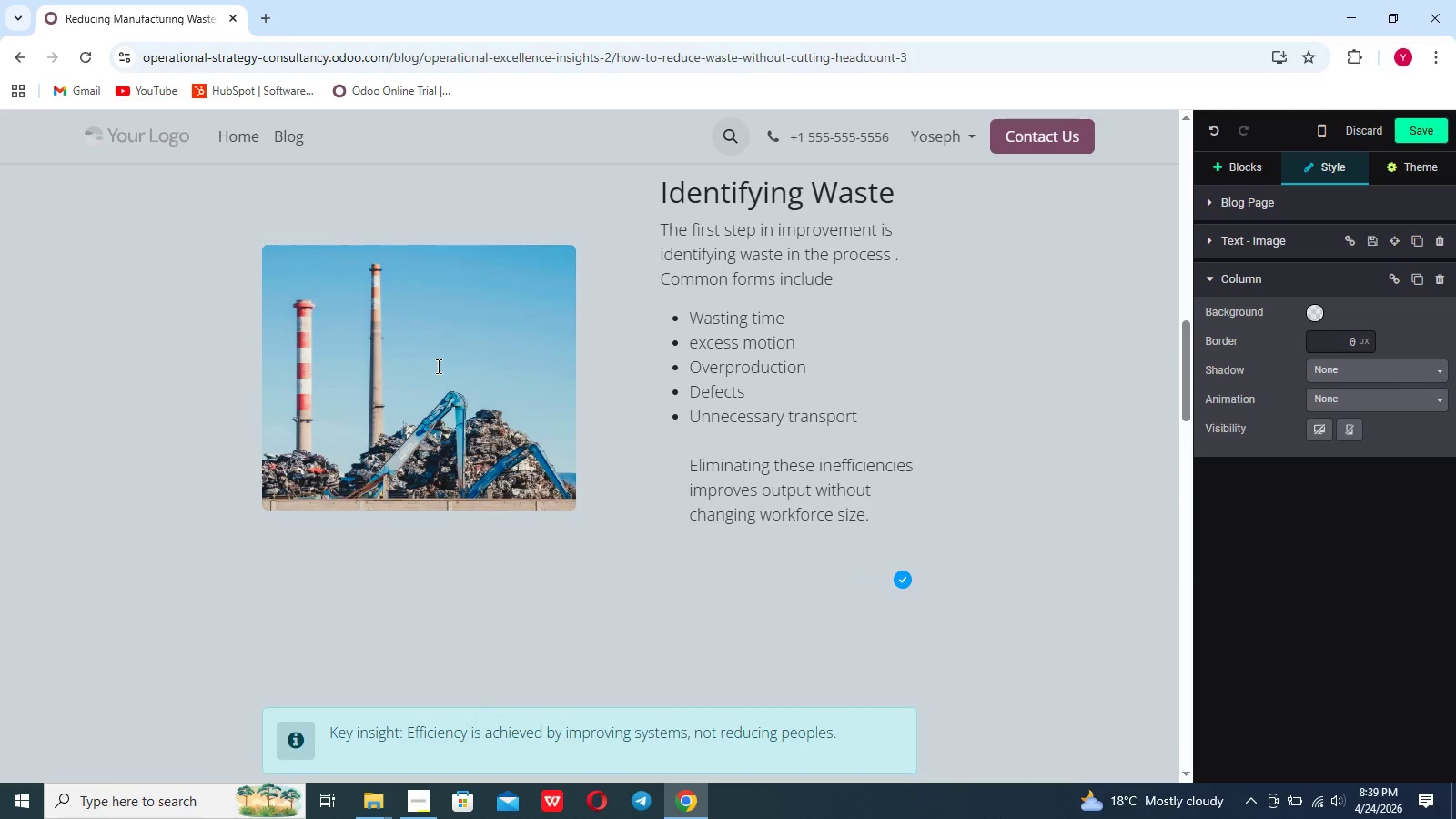 
scroll: coordinate [437, 366], scroll_direction: down, amount: 6.0
 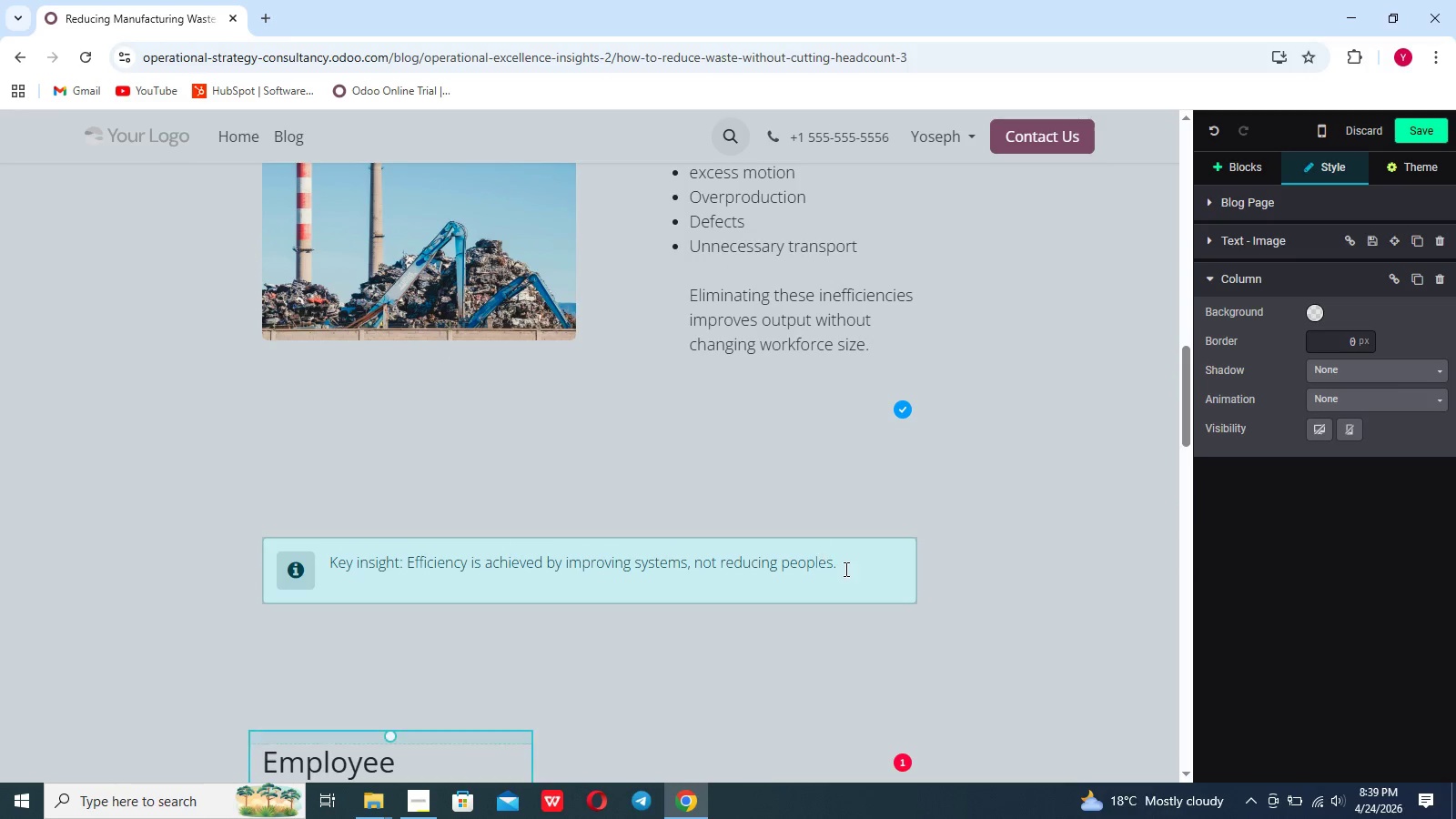 
left_click_drag(start_coordinate=[846, 569], to_coordinate=[329, 570])
 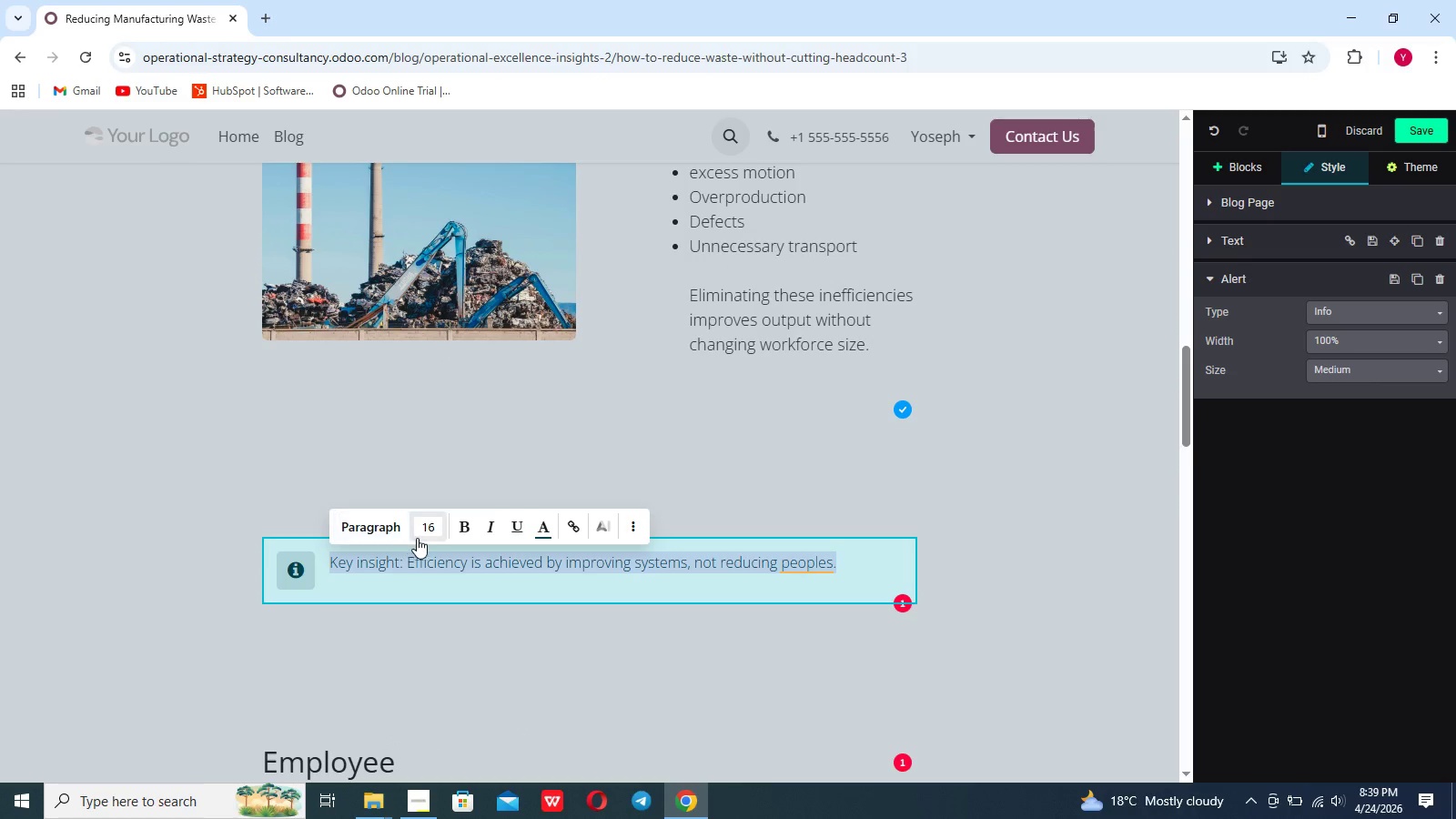 
left_click([430, 531])
 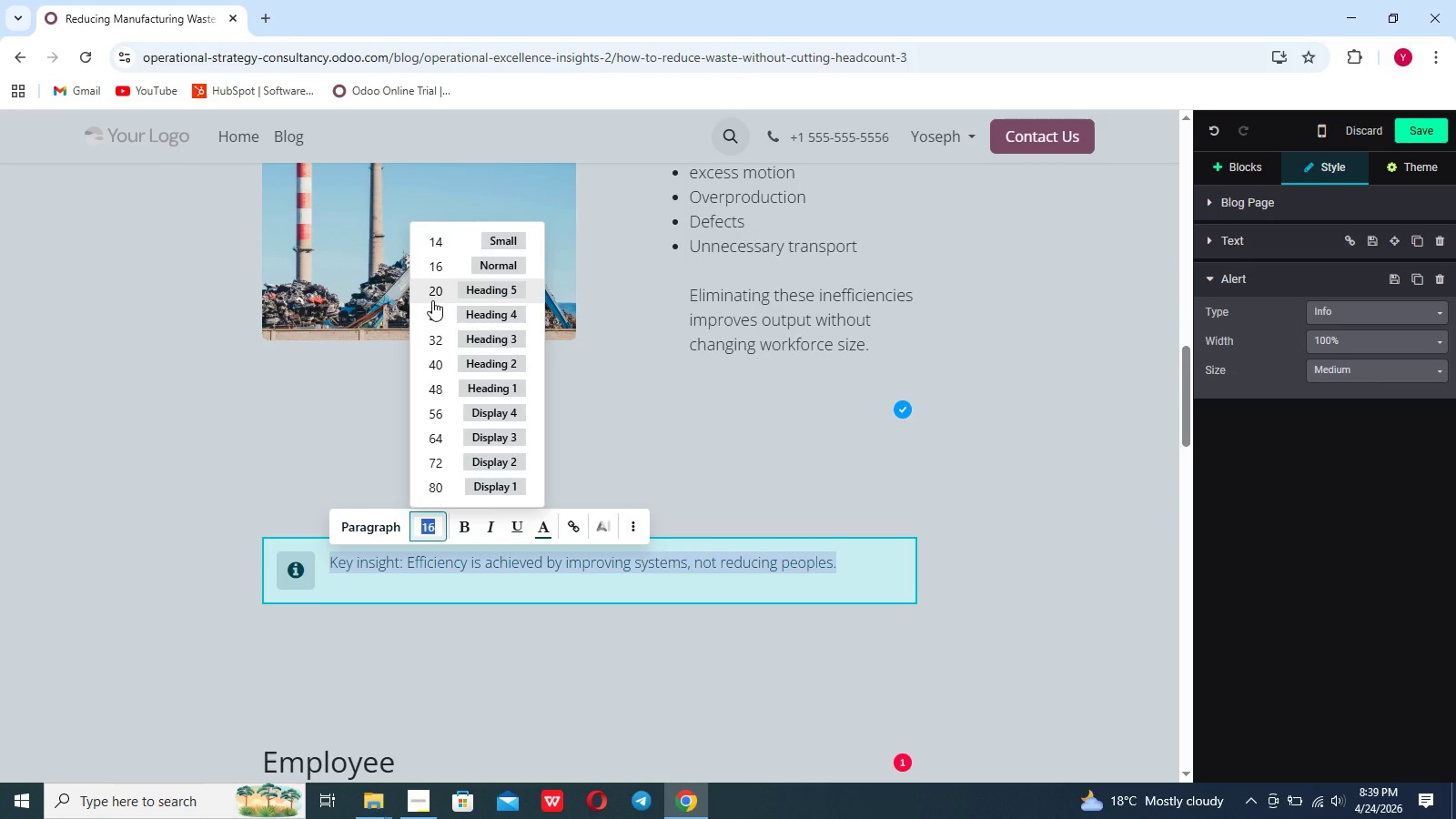 
left_click([432, 300])
 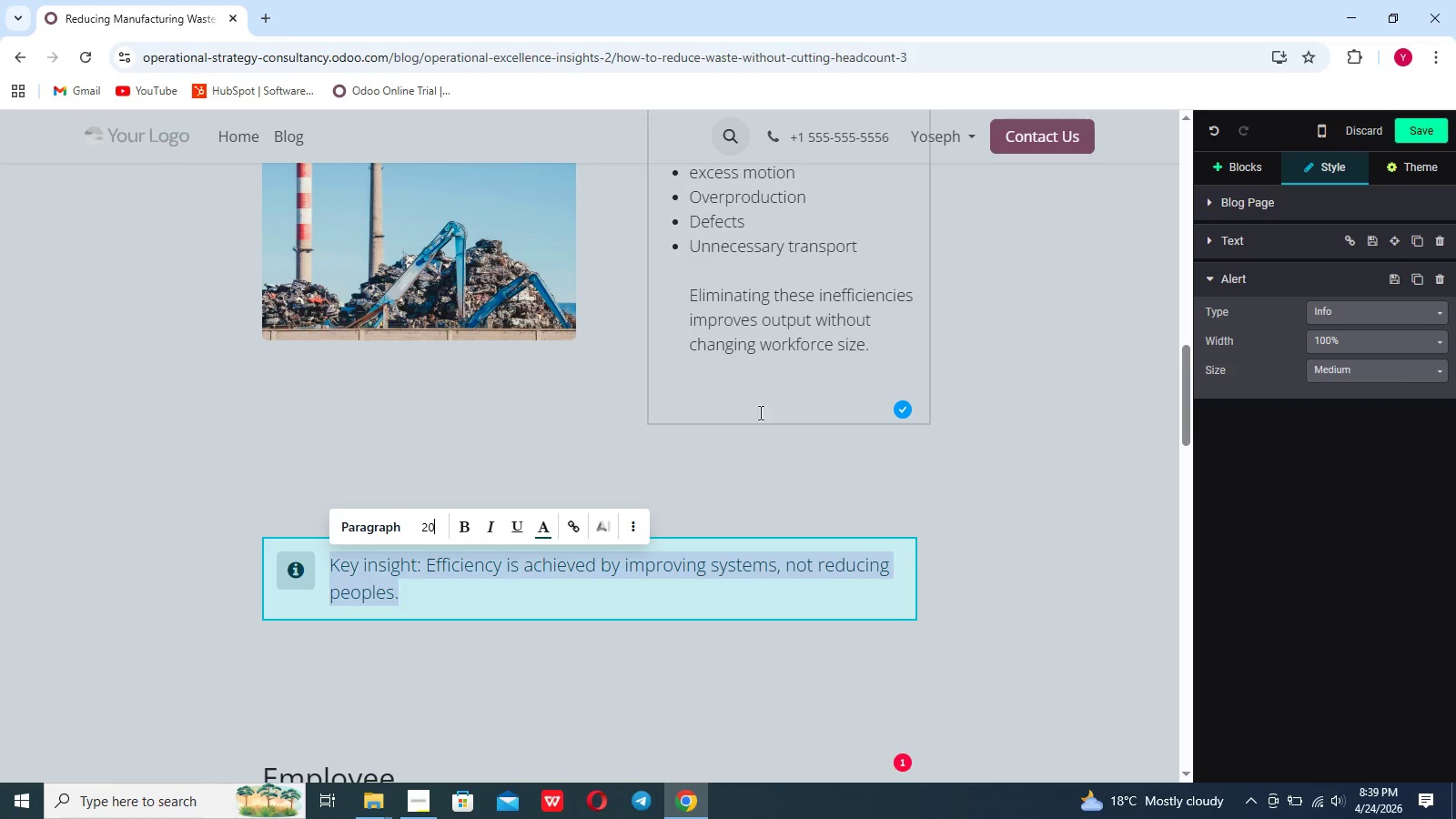 
left_click_drag(start_coordinate=[885, 359], to_coordinate=[694, 194])
 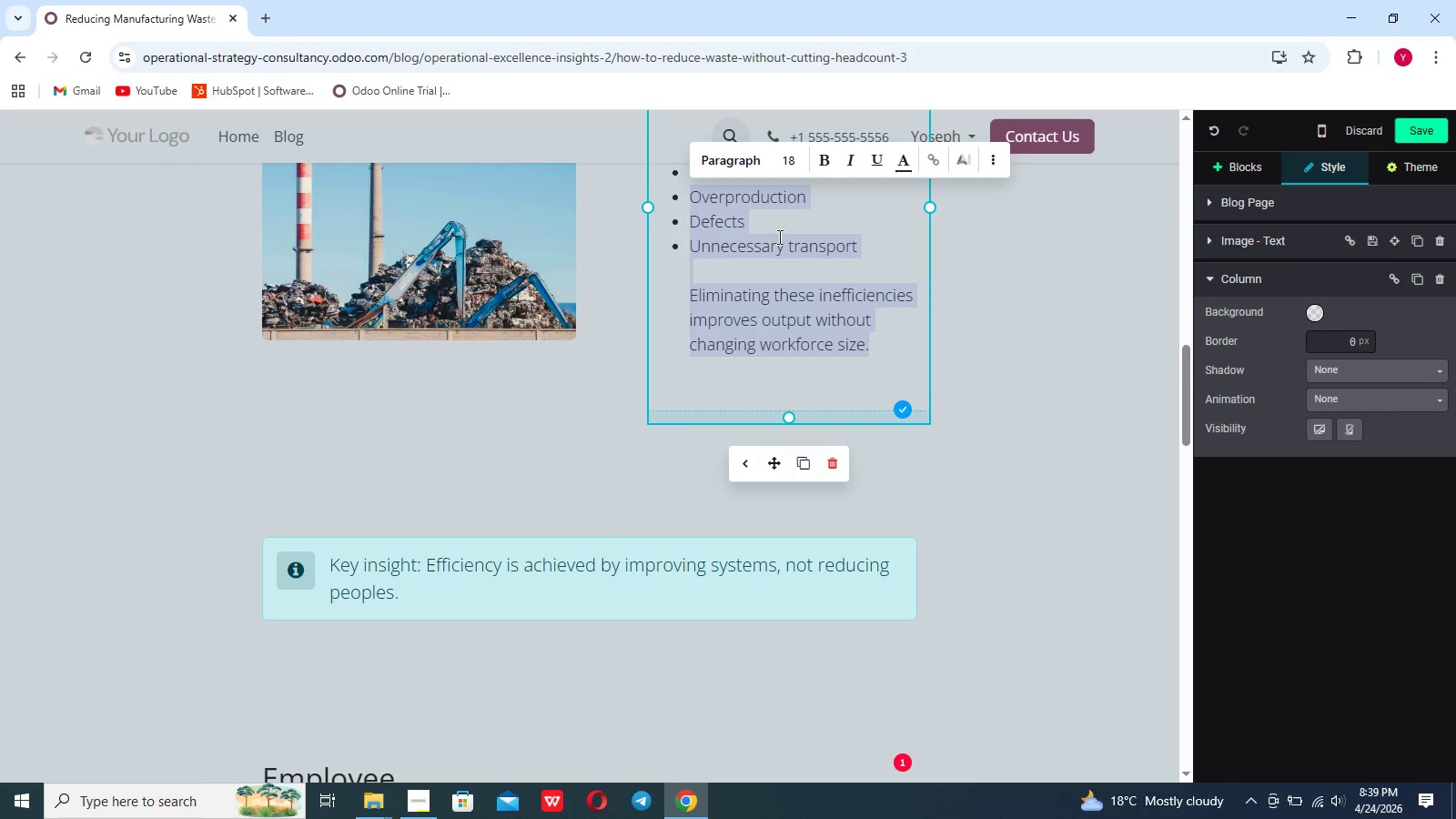 
left_click([798, 239])
 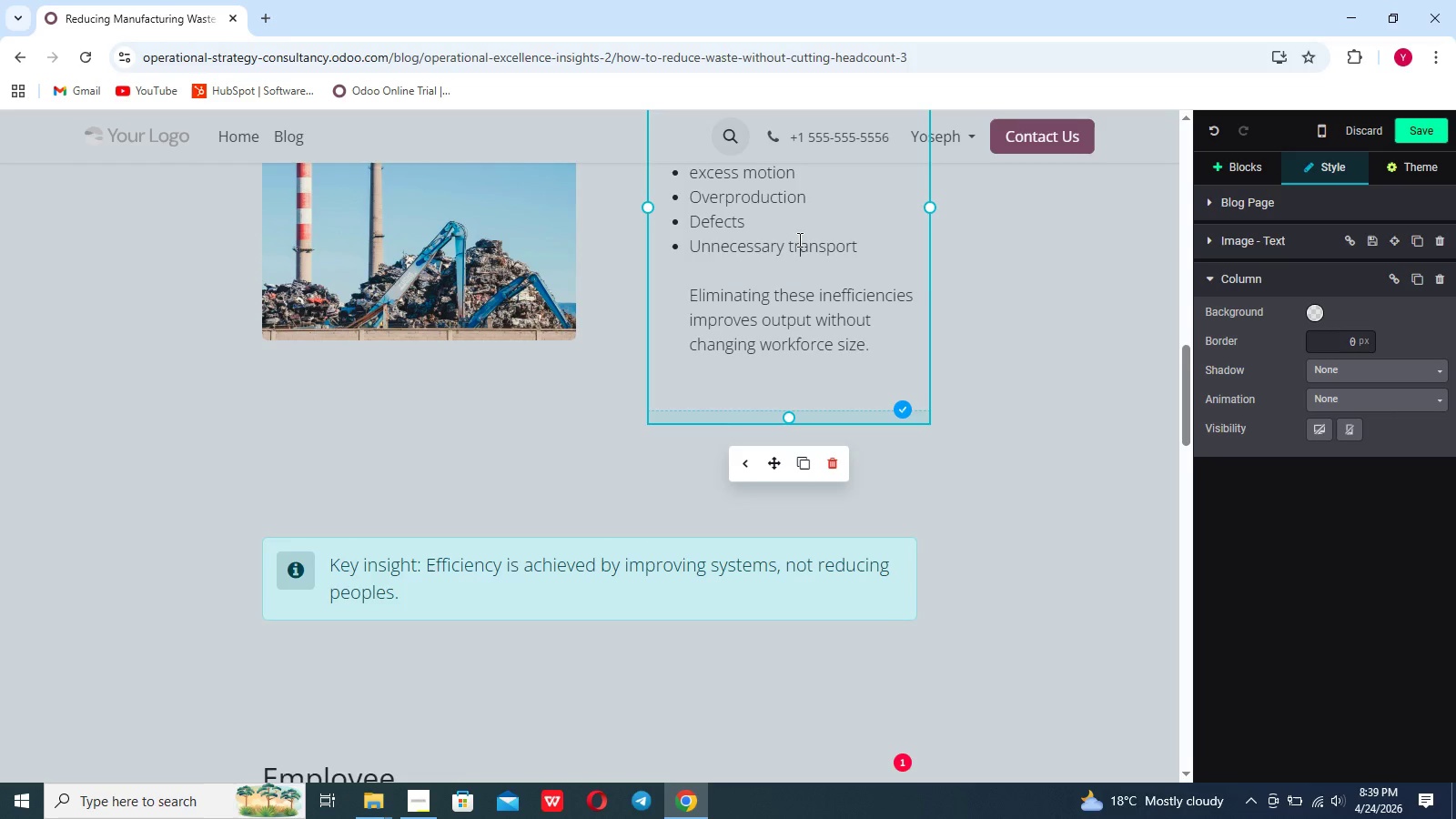 
scroll: coordinate [798, 239], scroll_direction: up, amount: 3.0
 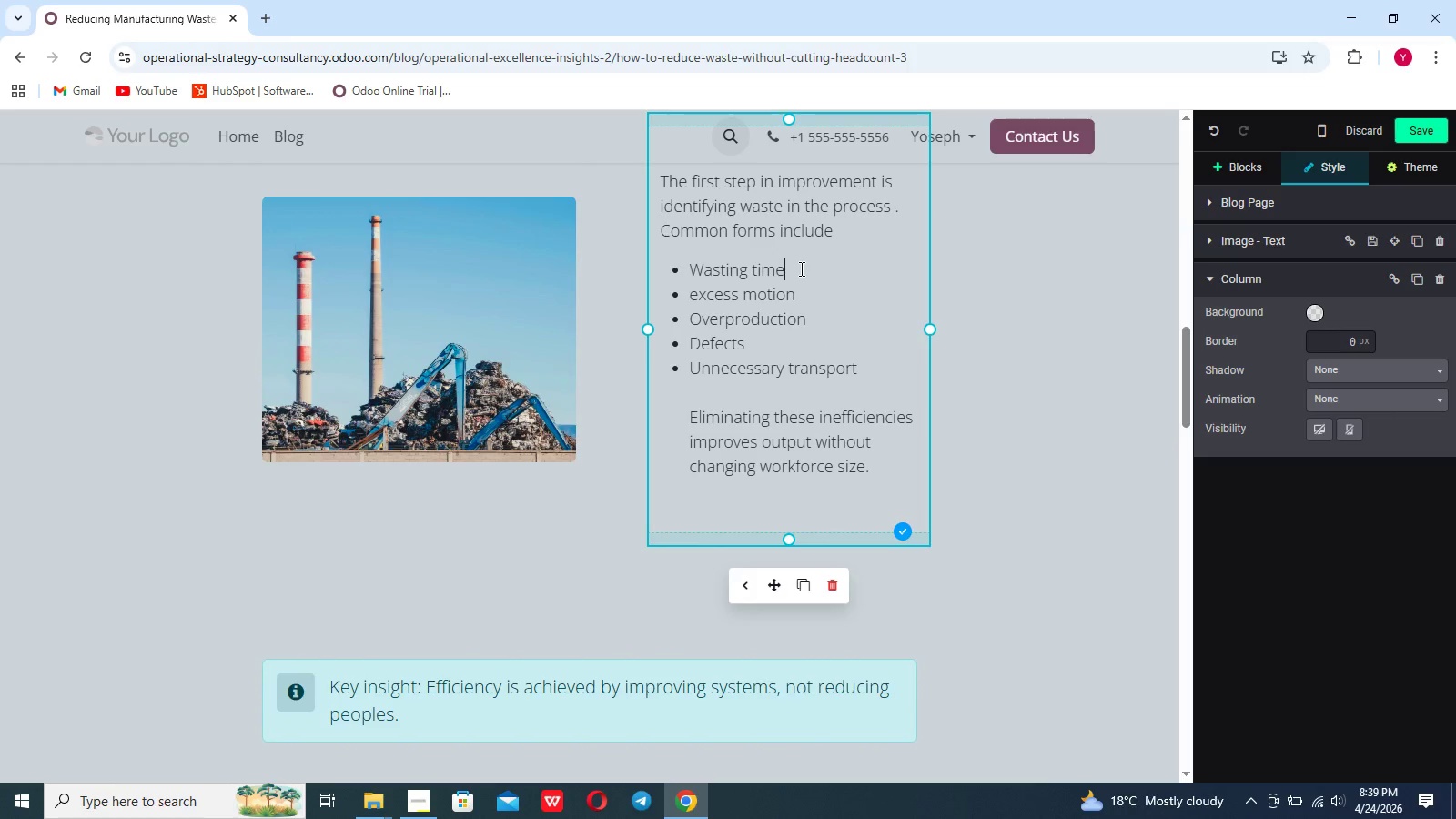 
key(Enter)
 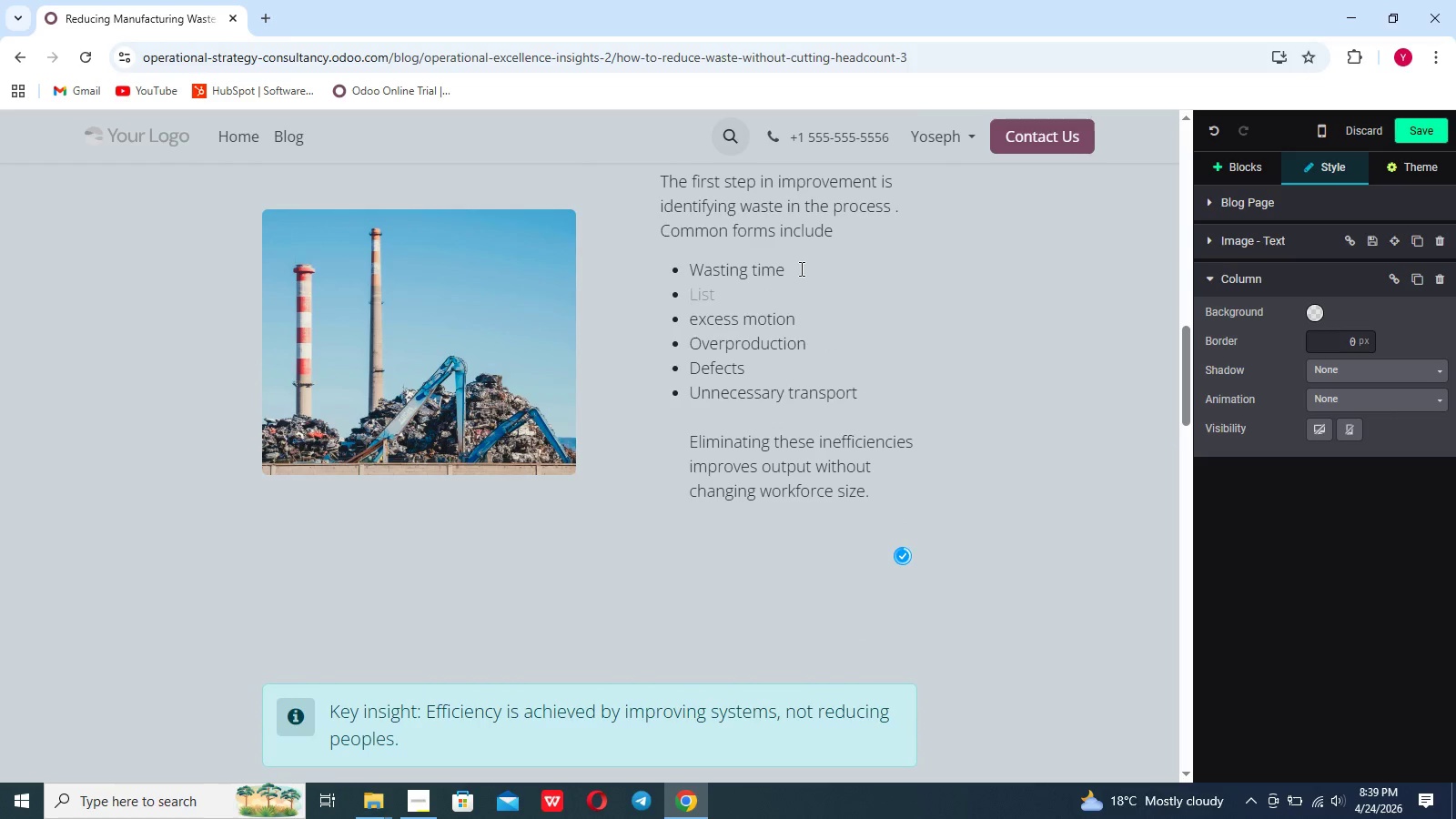 
key(Backspace)
 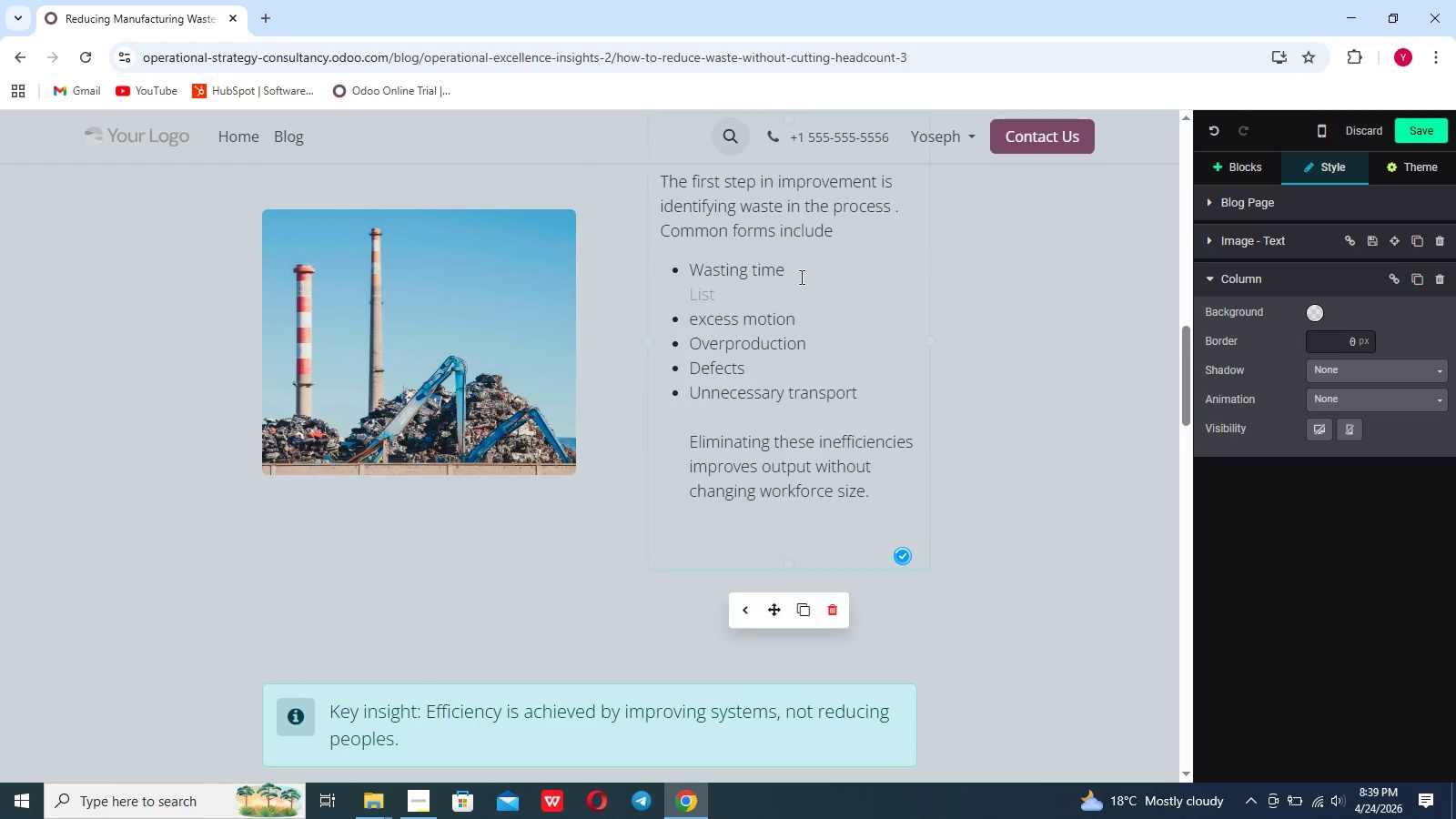 
left_click([803, 310])
 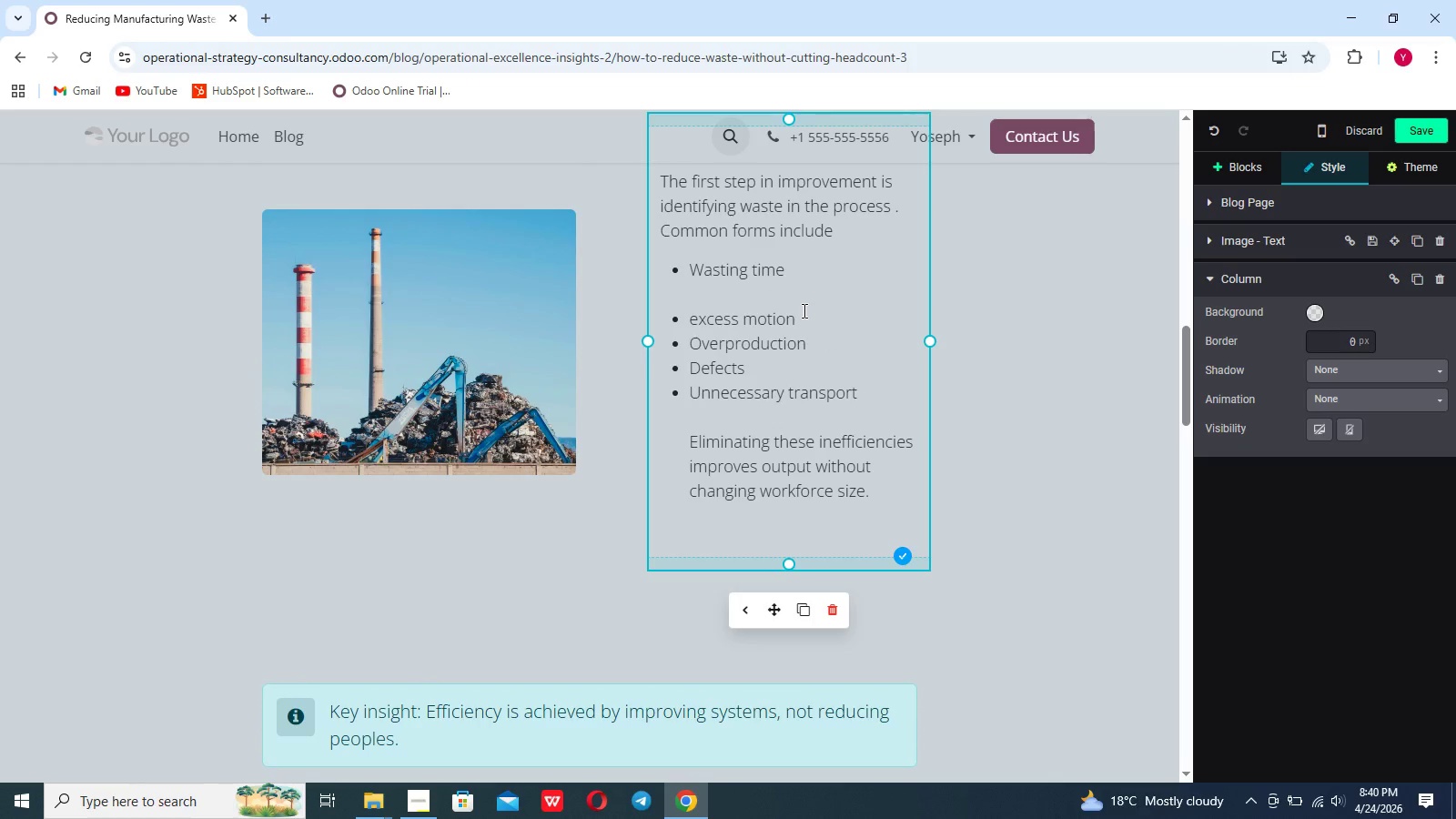 
hold_key(key=ShiftRight, duration=0.66)
 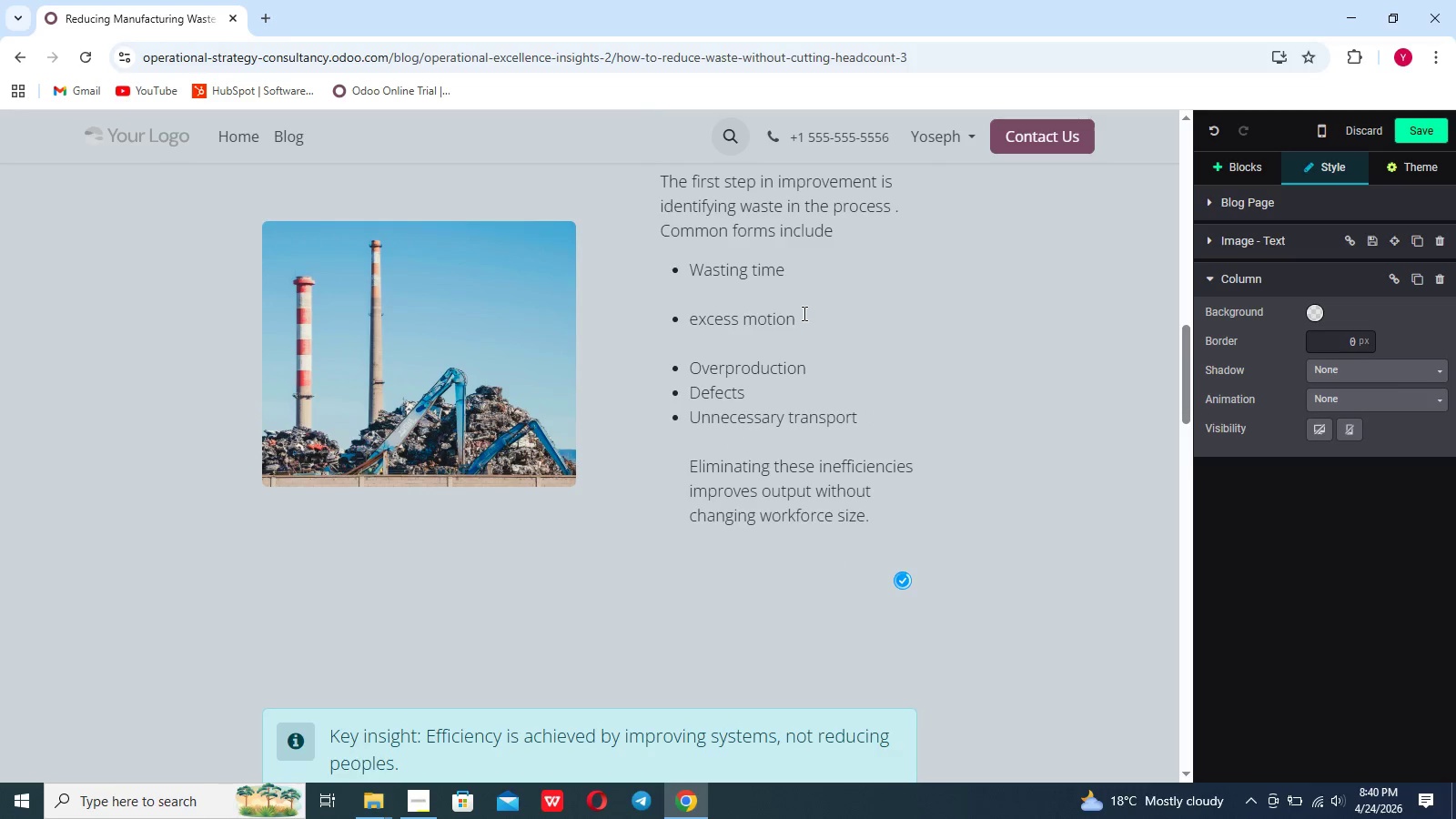 
key(Enter)
 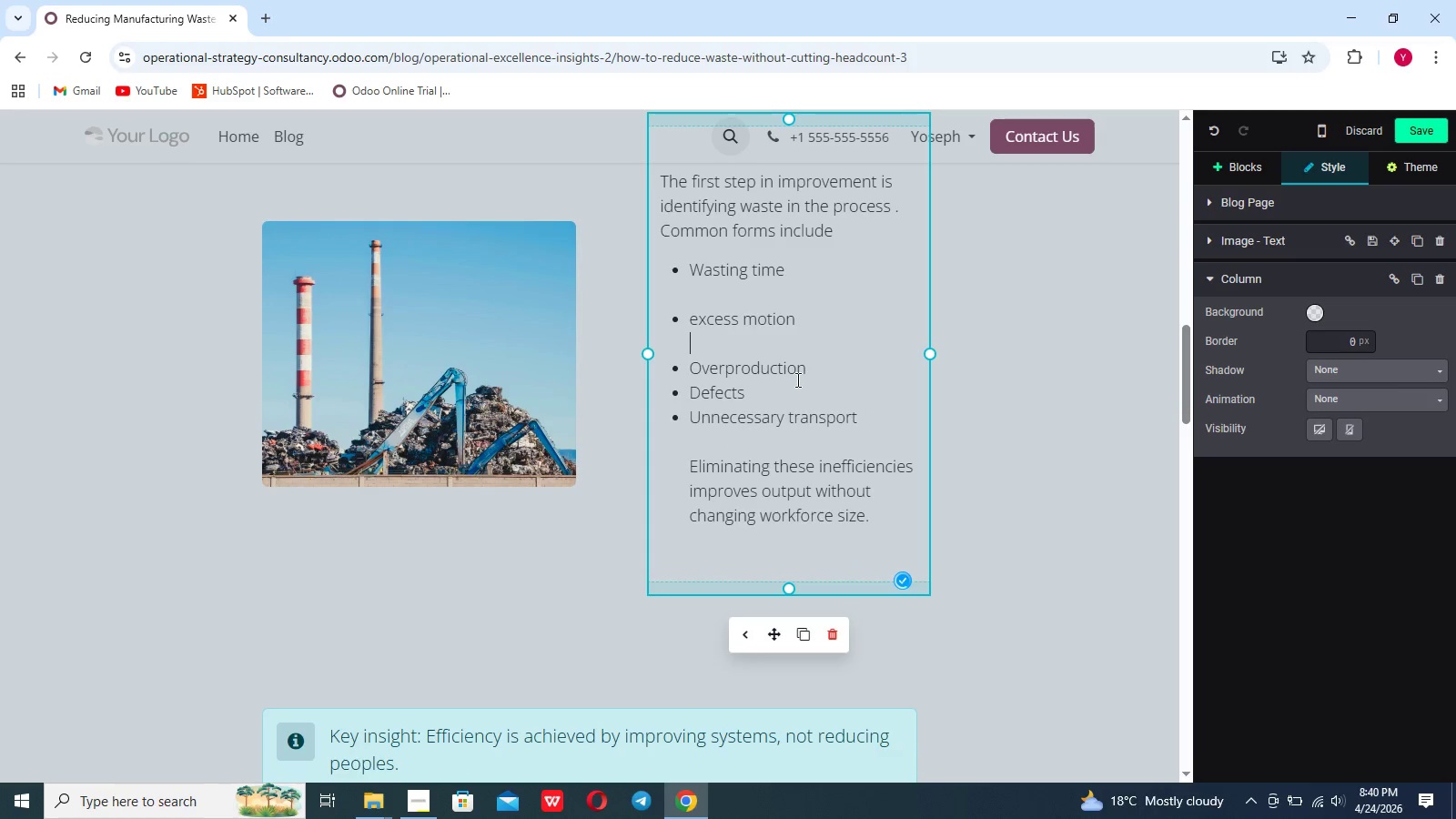 
left_click([828, 361])
 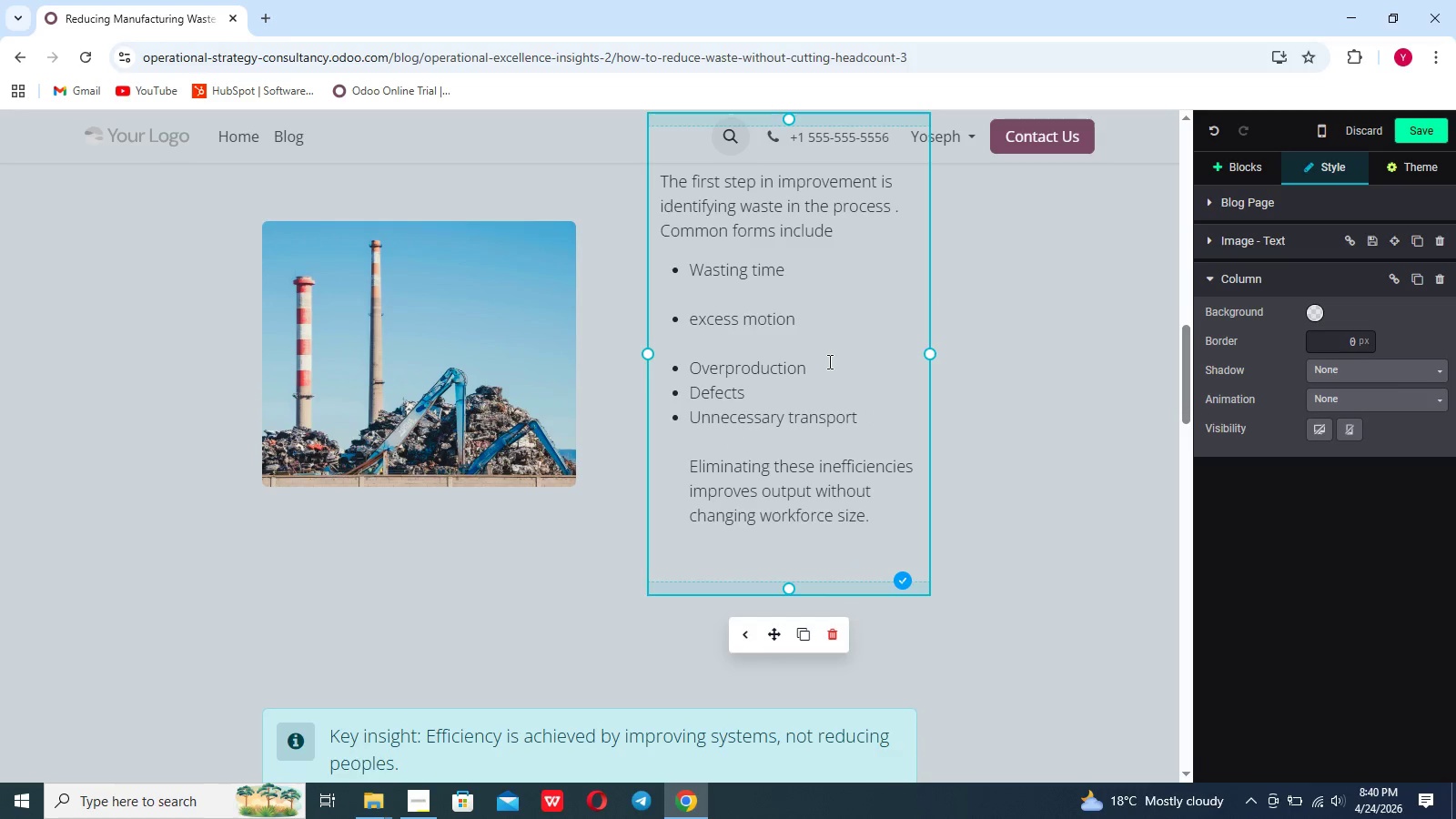 
key(Shift+Backslash)
 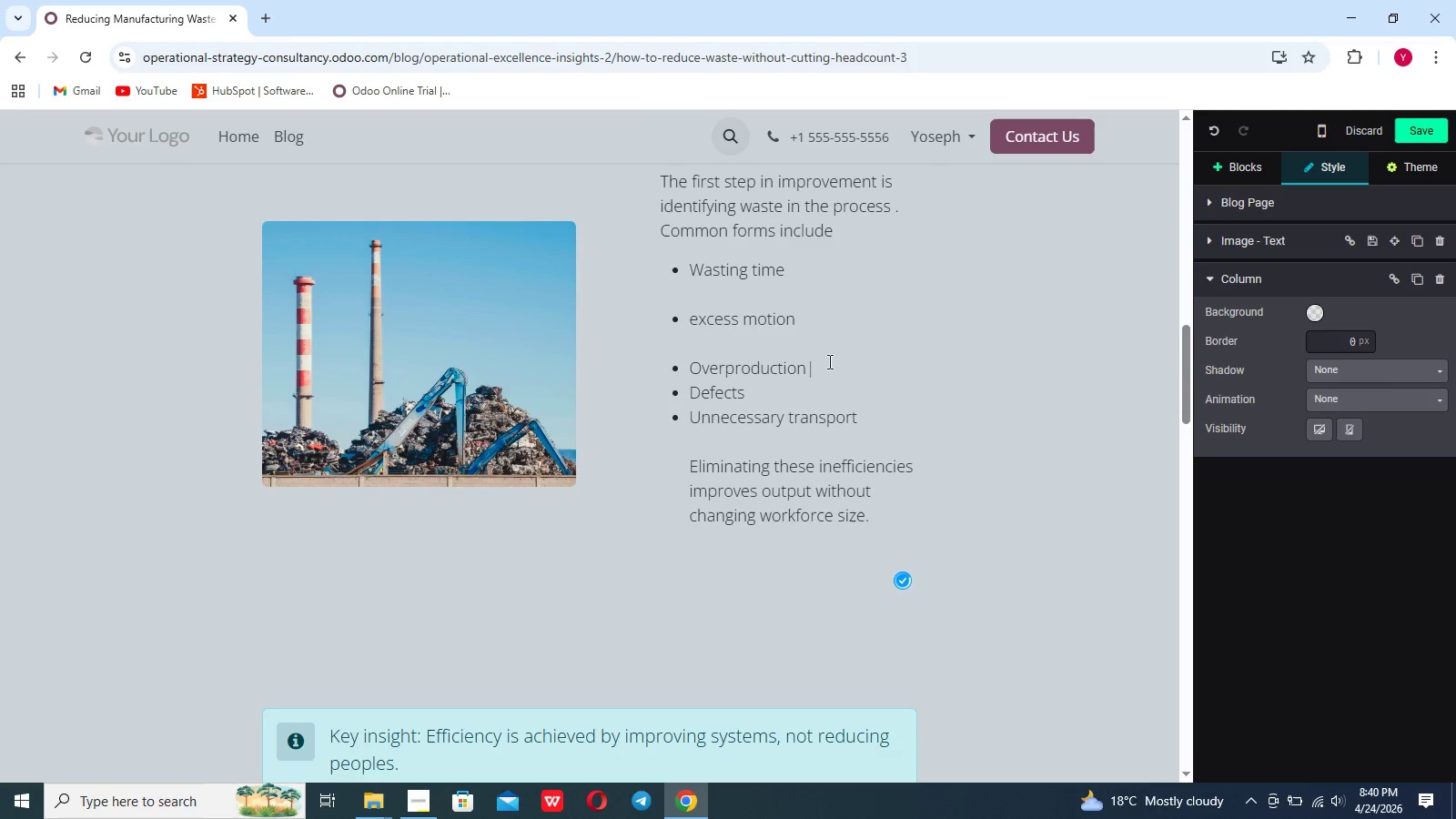 
key(Backspace)
 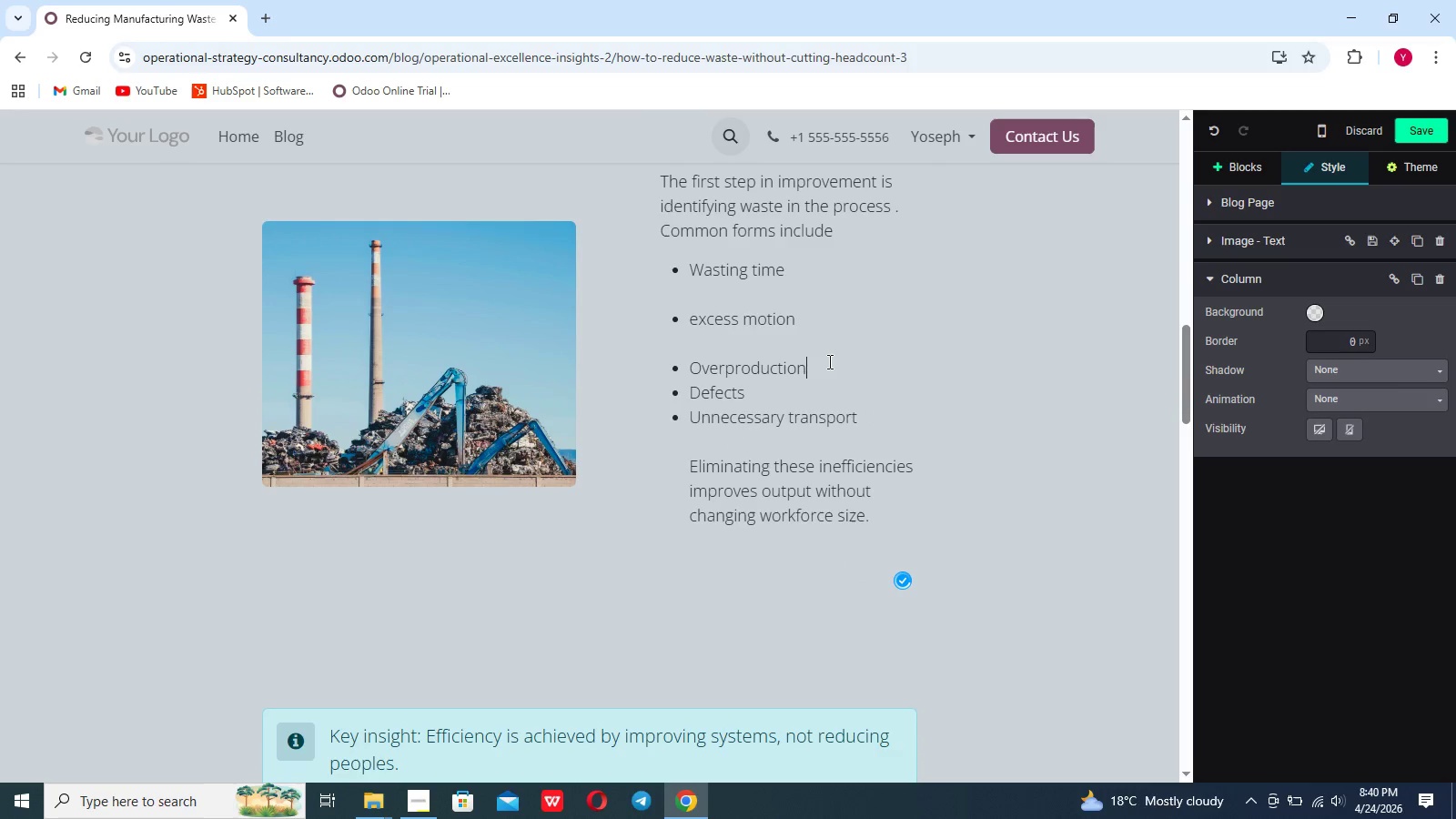 
key(Shift+Enter)
 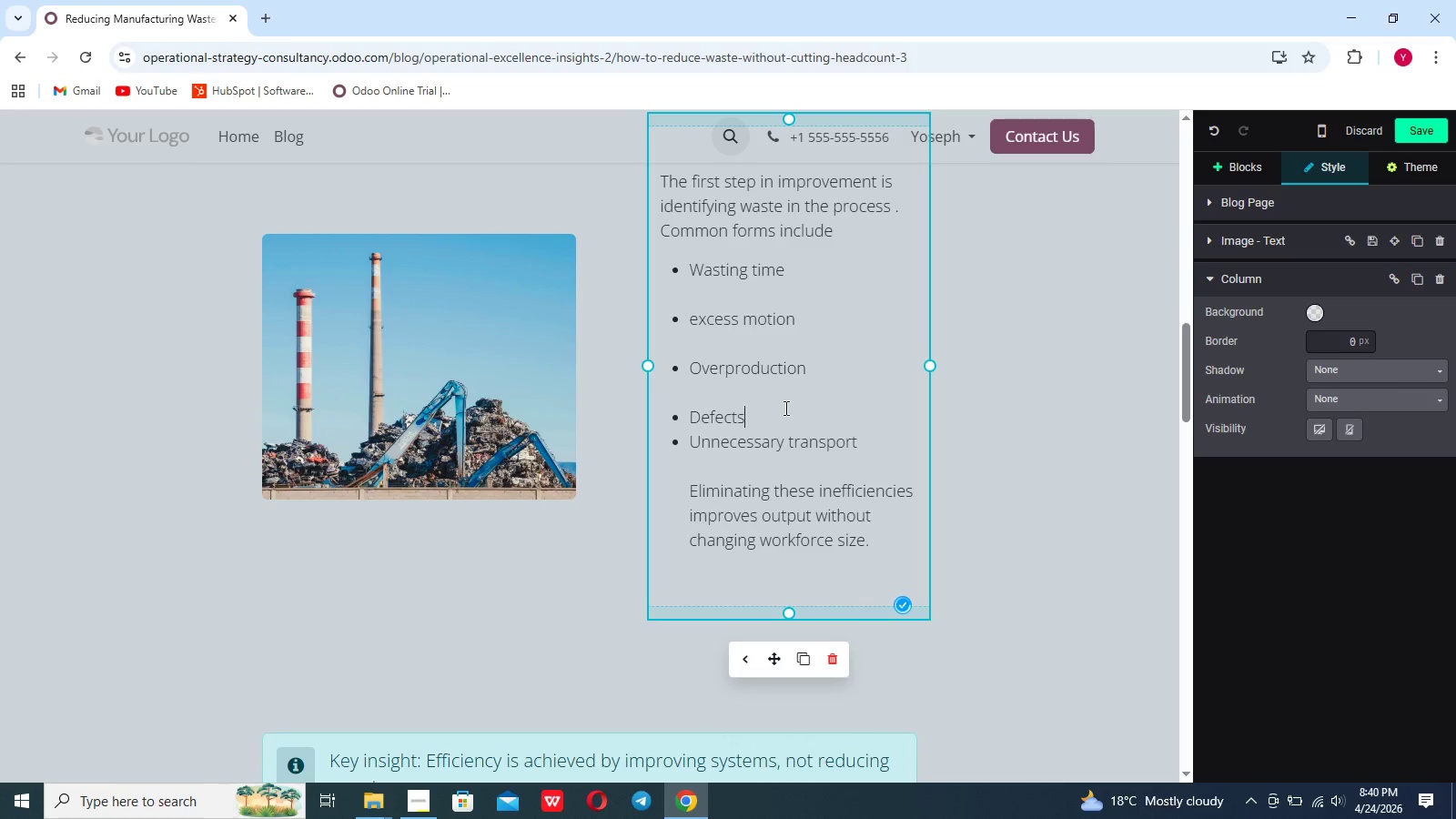 
key(Shift+Enter)
 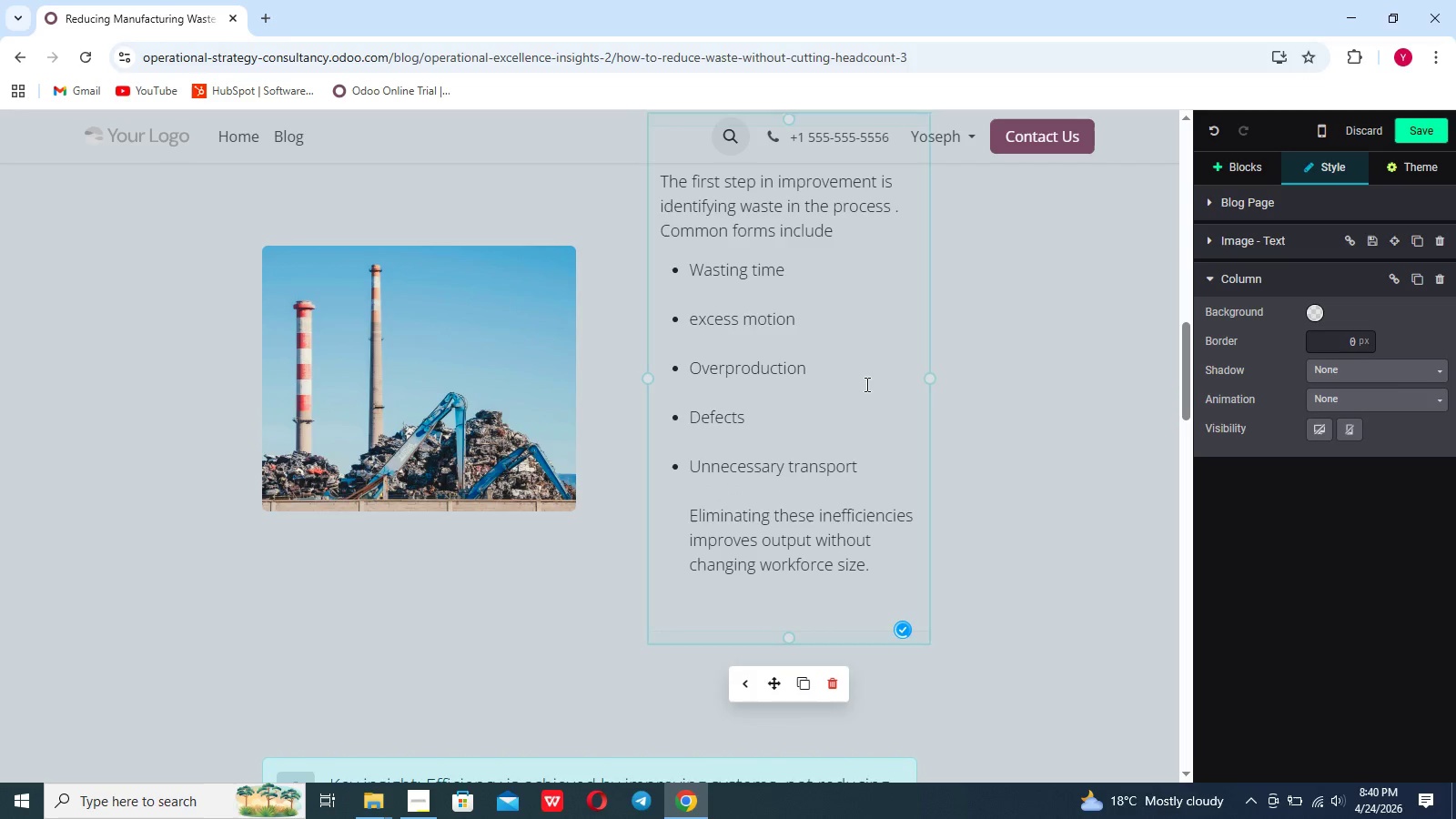 
scroll: coordinate [873, 381], scroll_direction: up, amount: 5.0
 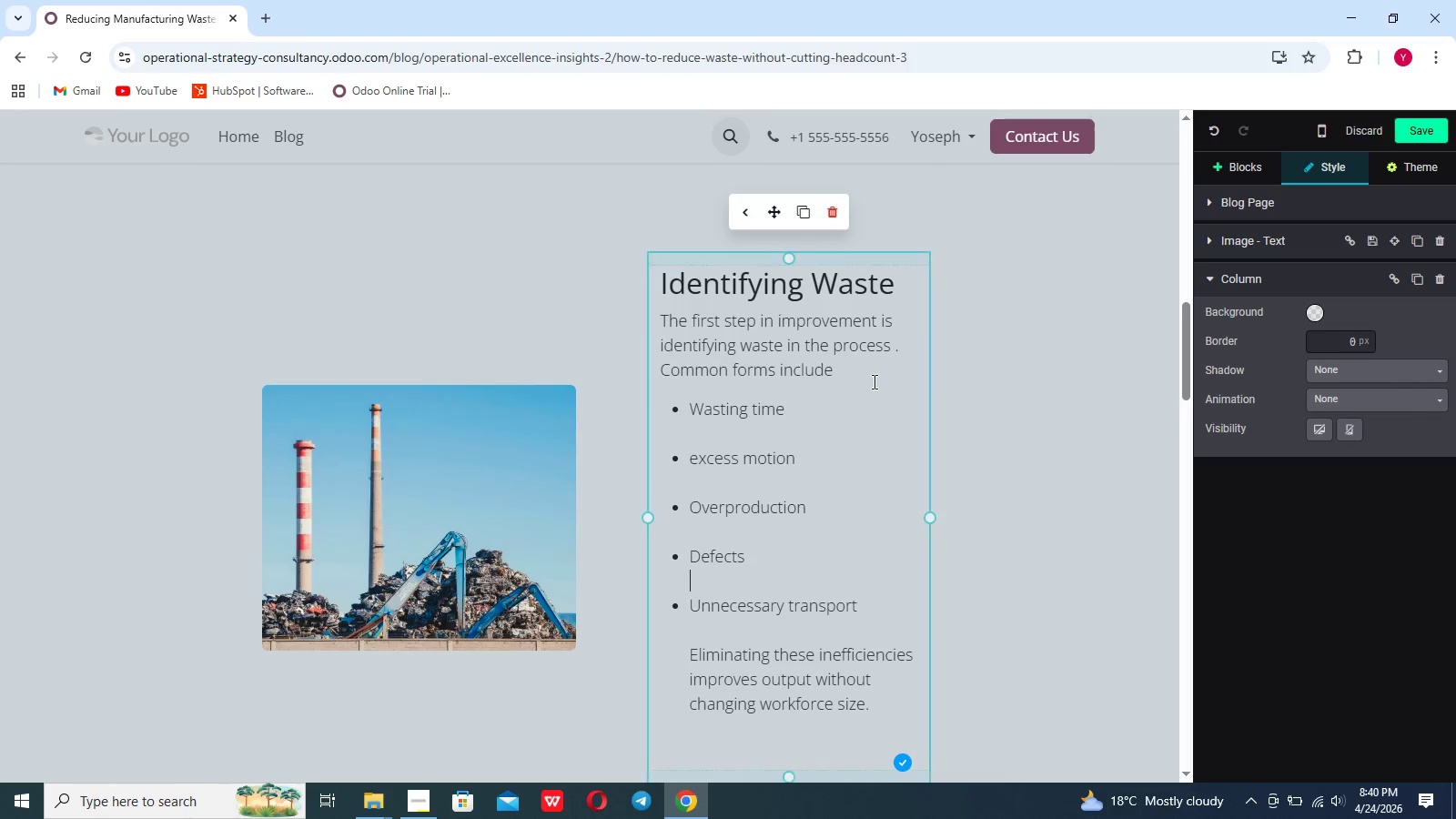 
scroll: coordinate [873, 381], scroll_direction: none, amount: 0.0
 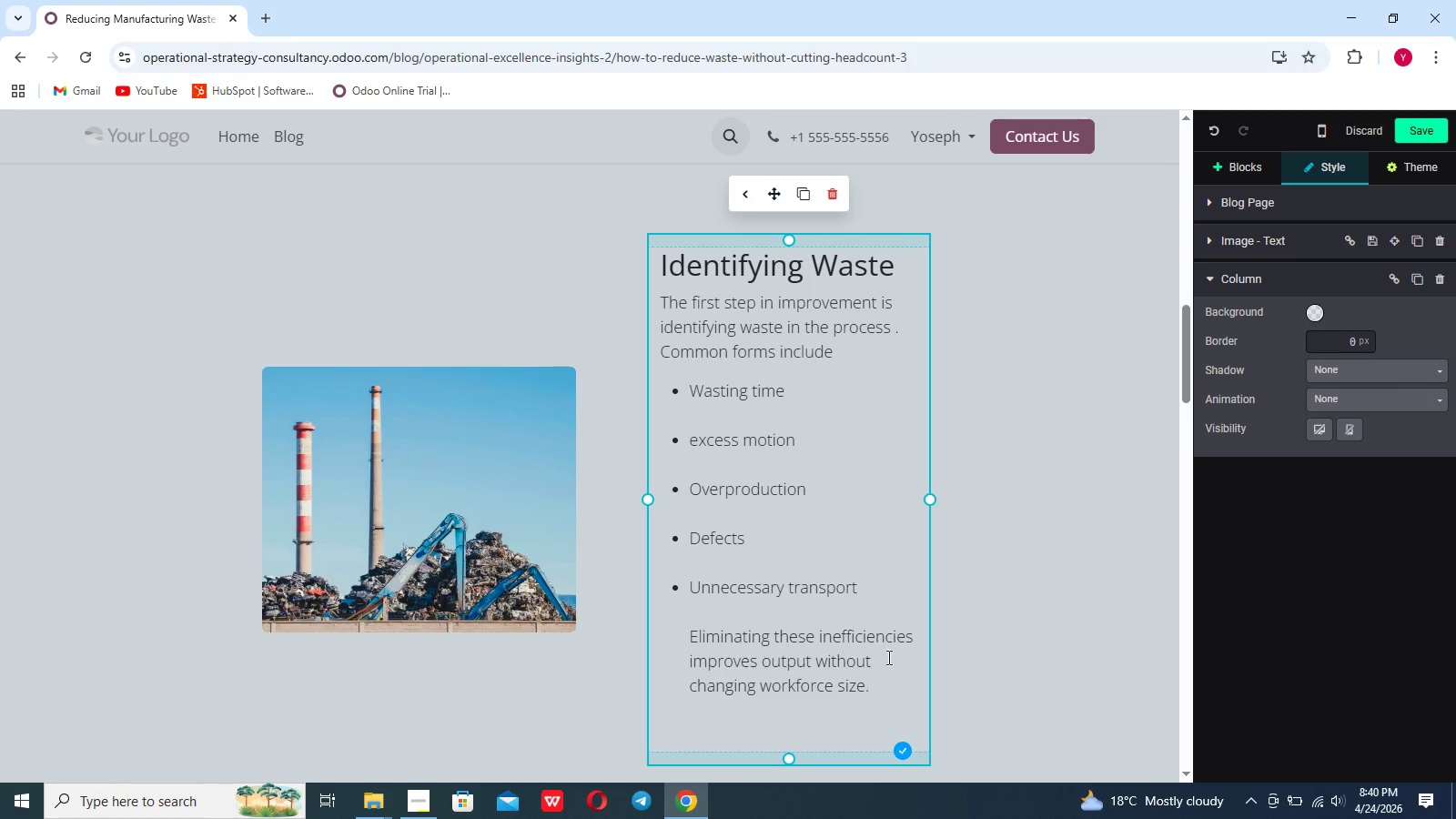 
left_click_drag(start_coordinate=[882, 692], to_coordinate=[659, 301])
 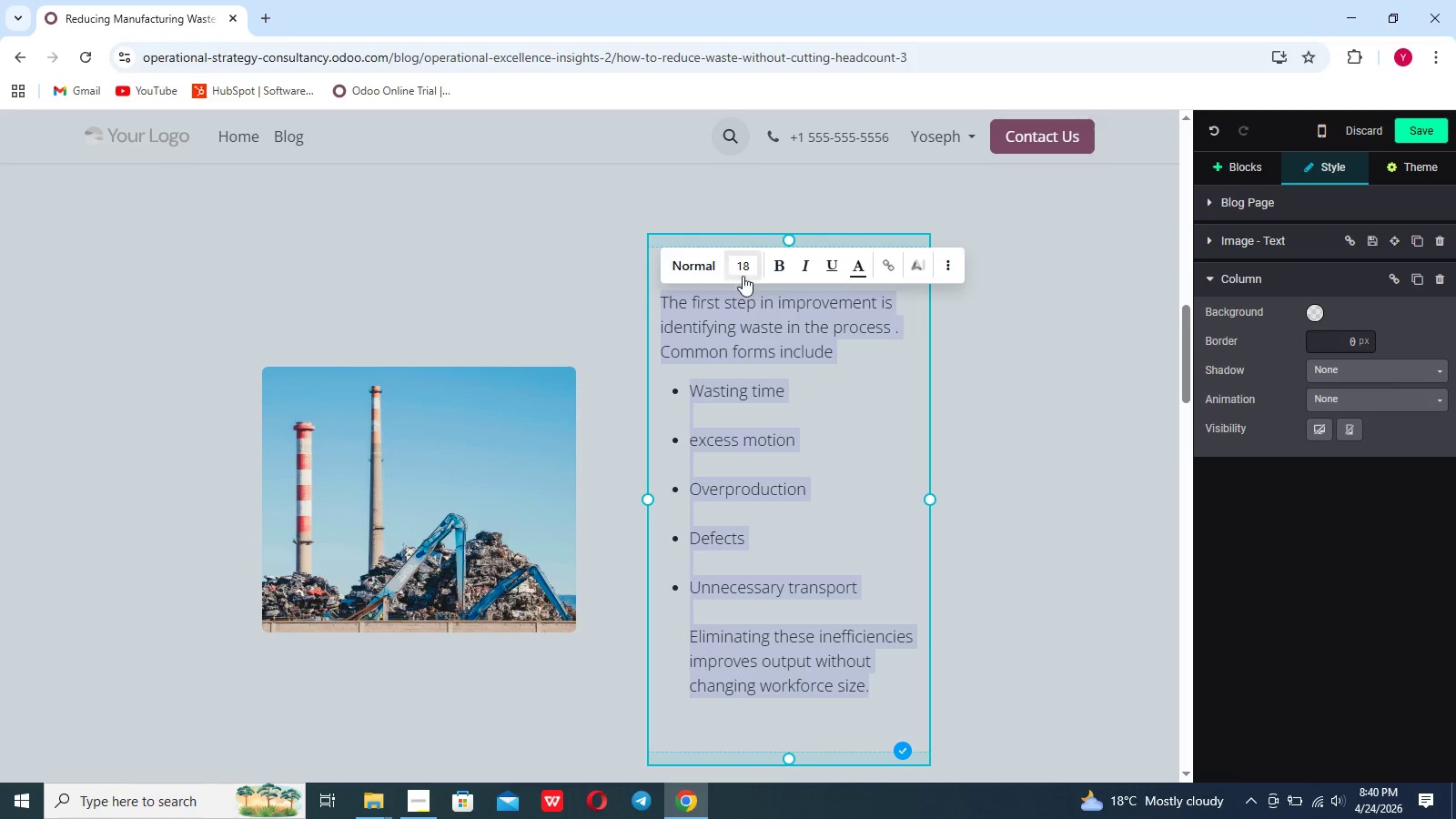 
left_click([745, 270])
 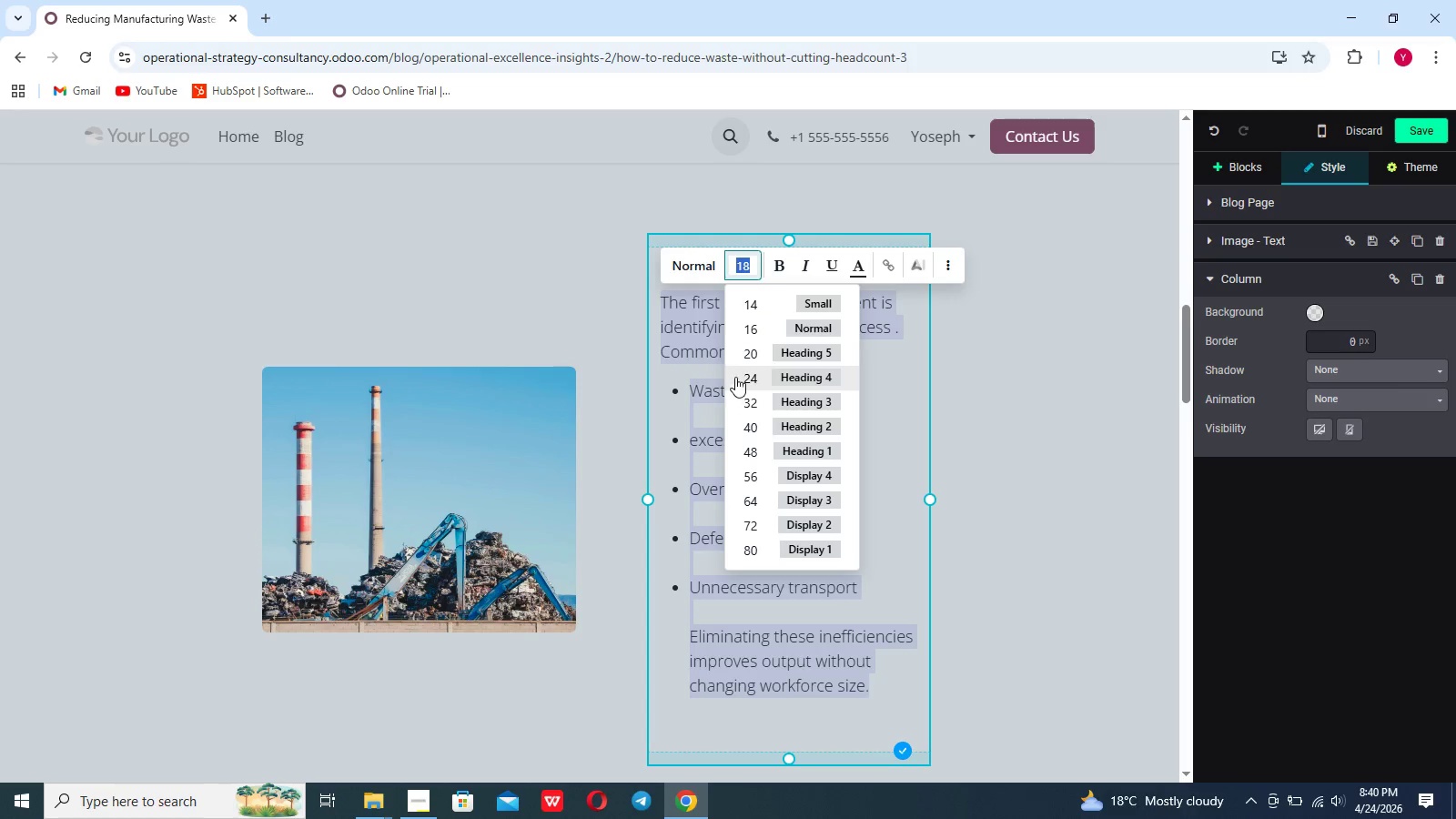 
left_click([743, 363])
 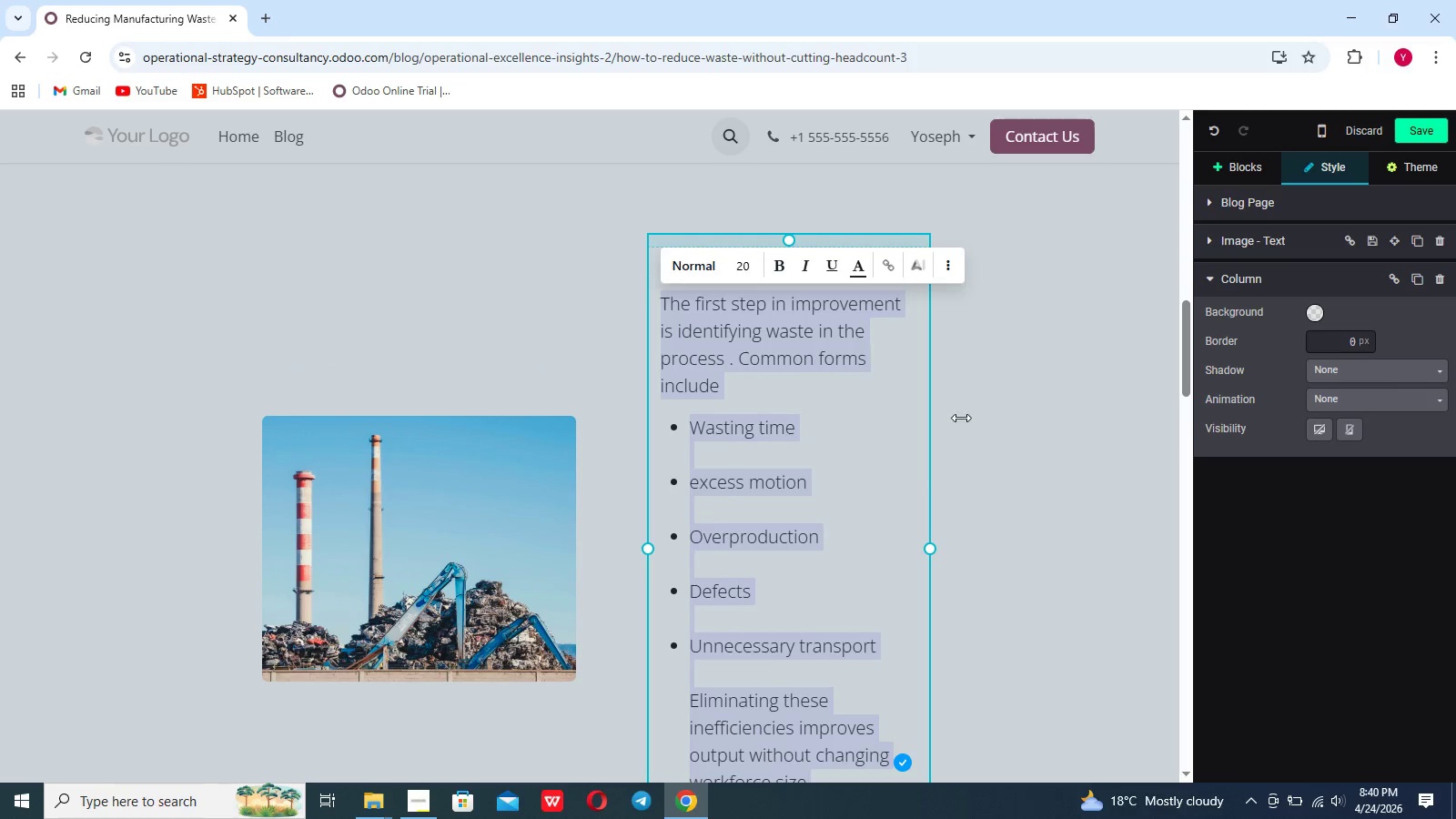 
left_click([1015, 441])
 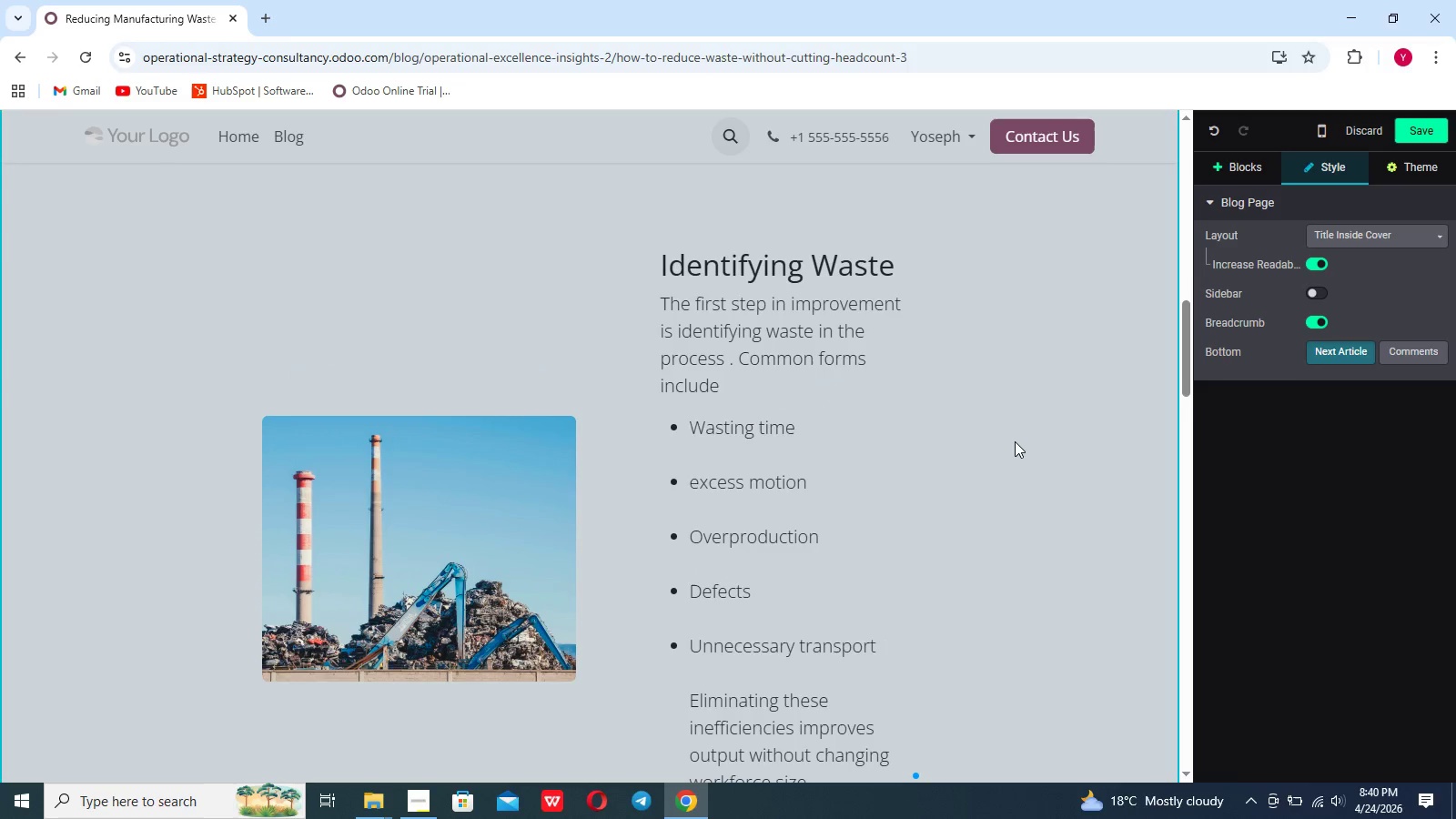 
scroll: coordinate [1015, 441], scroll_direction: down, amount: 3.0
 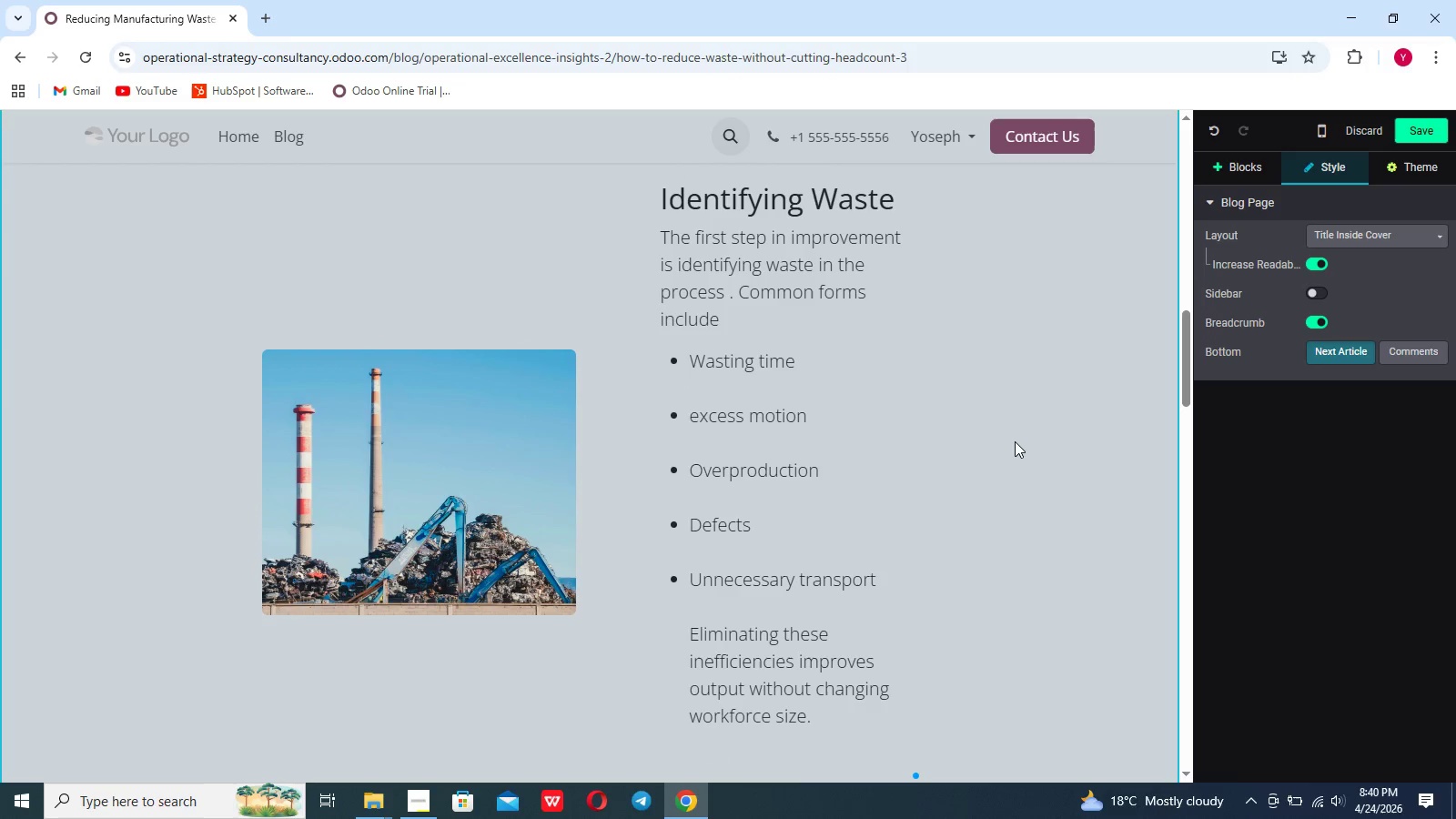 
scroll: coordinate [1015, 441], scroll_direction: up, amount: 26.0
 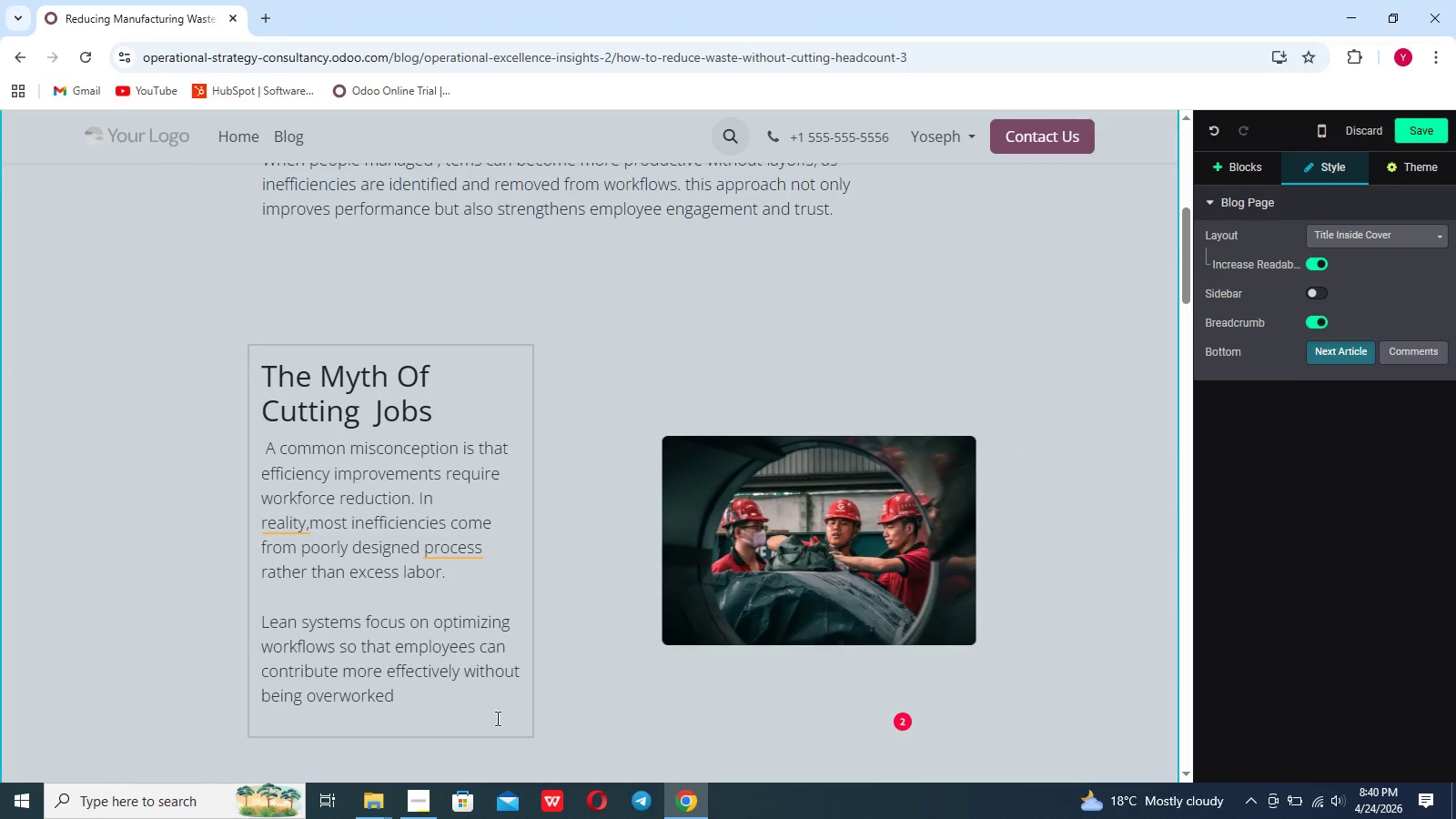 
left_click_drag(start_coordinate=[436, 709], to_coordinate=[250, 447])
 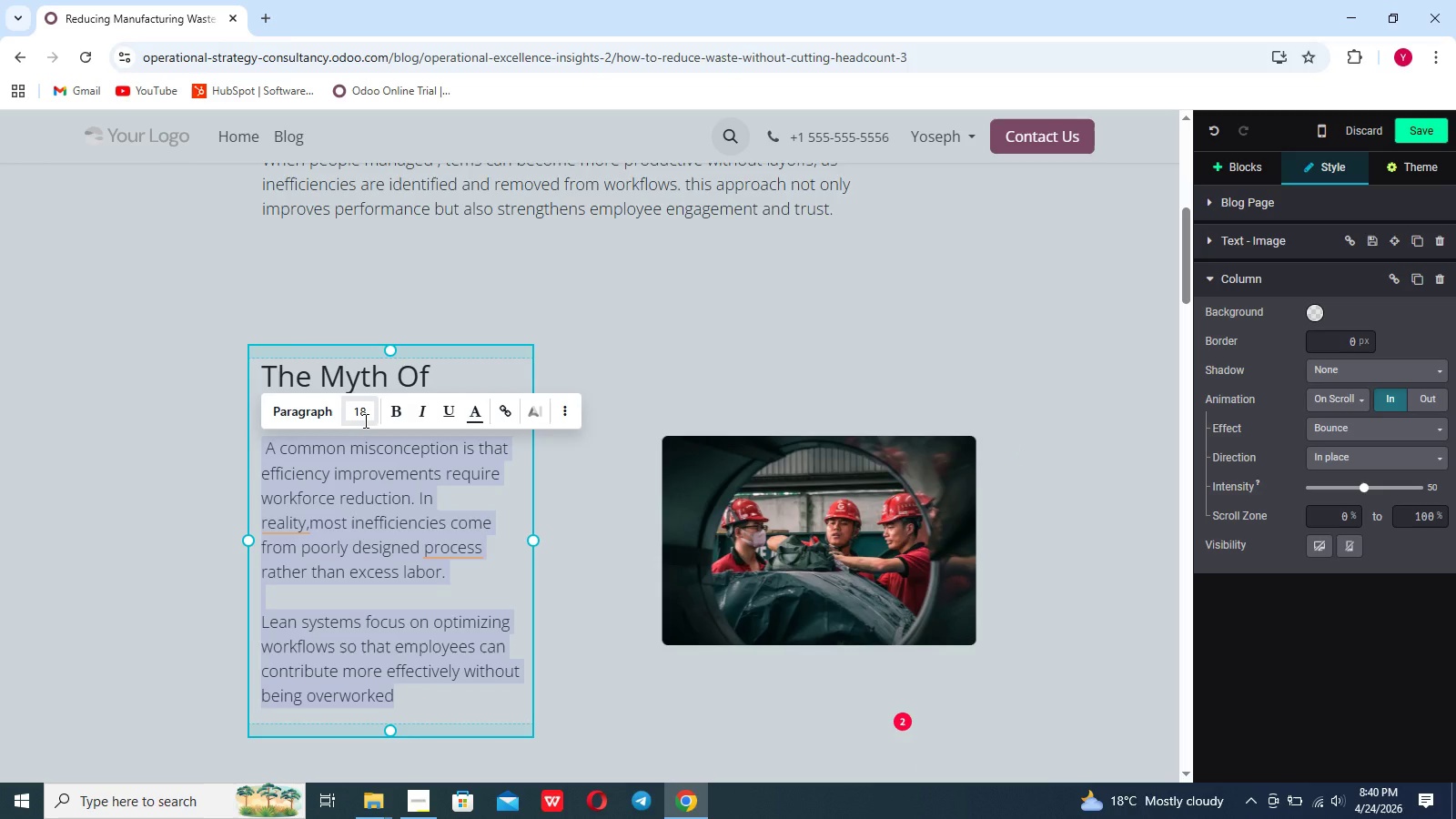 
left_click([364, 411])
 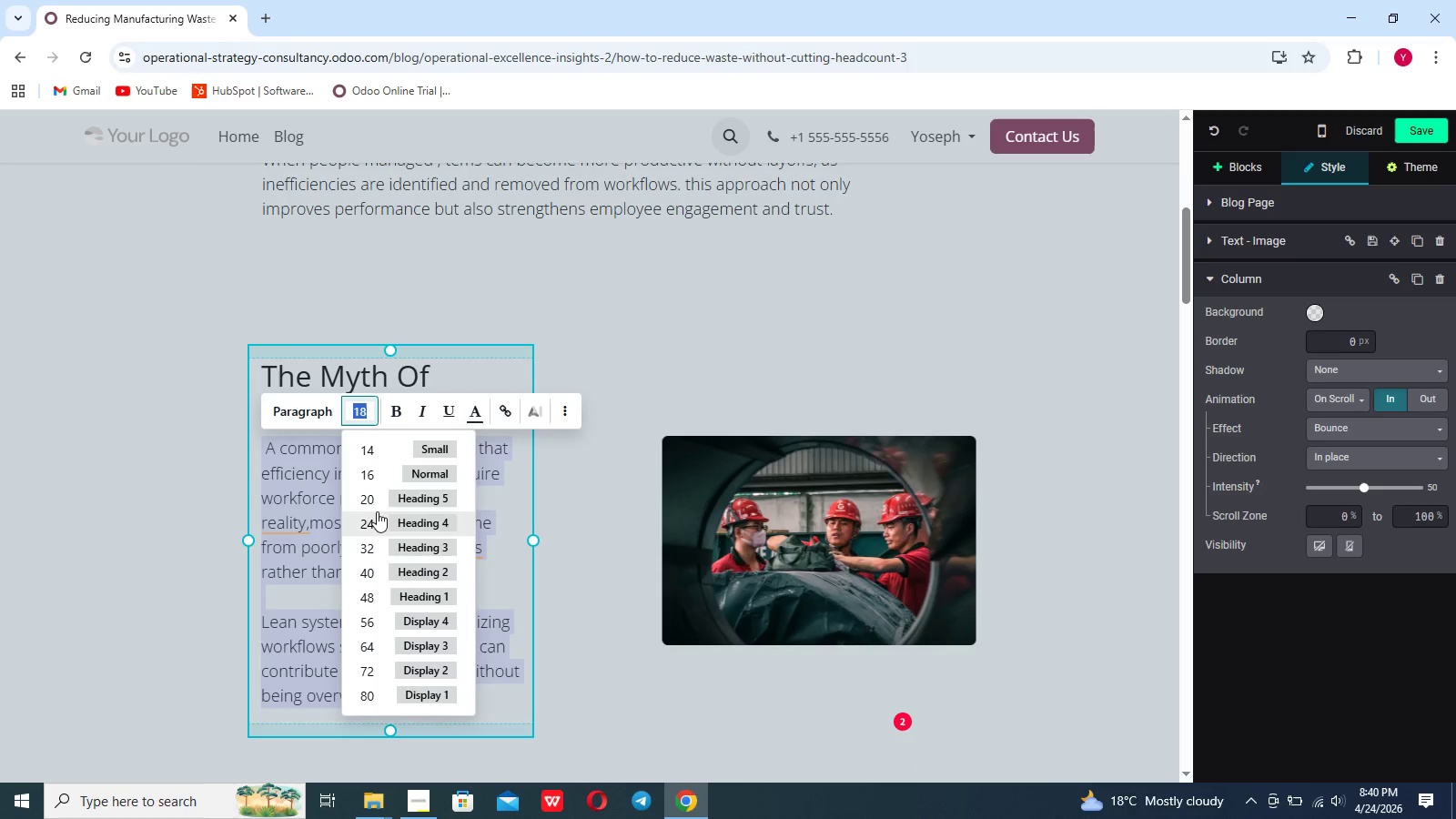 
left_click([376, 503])
 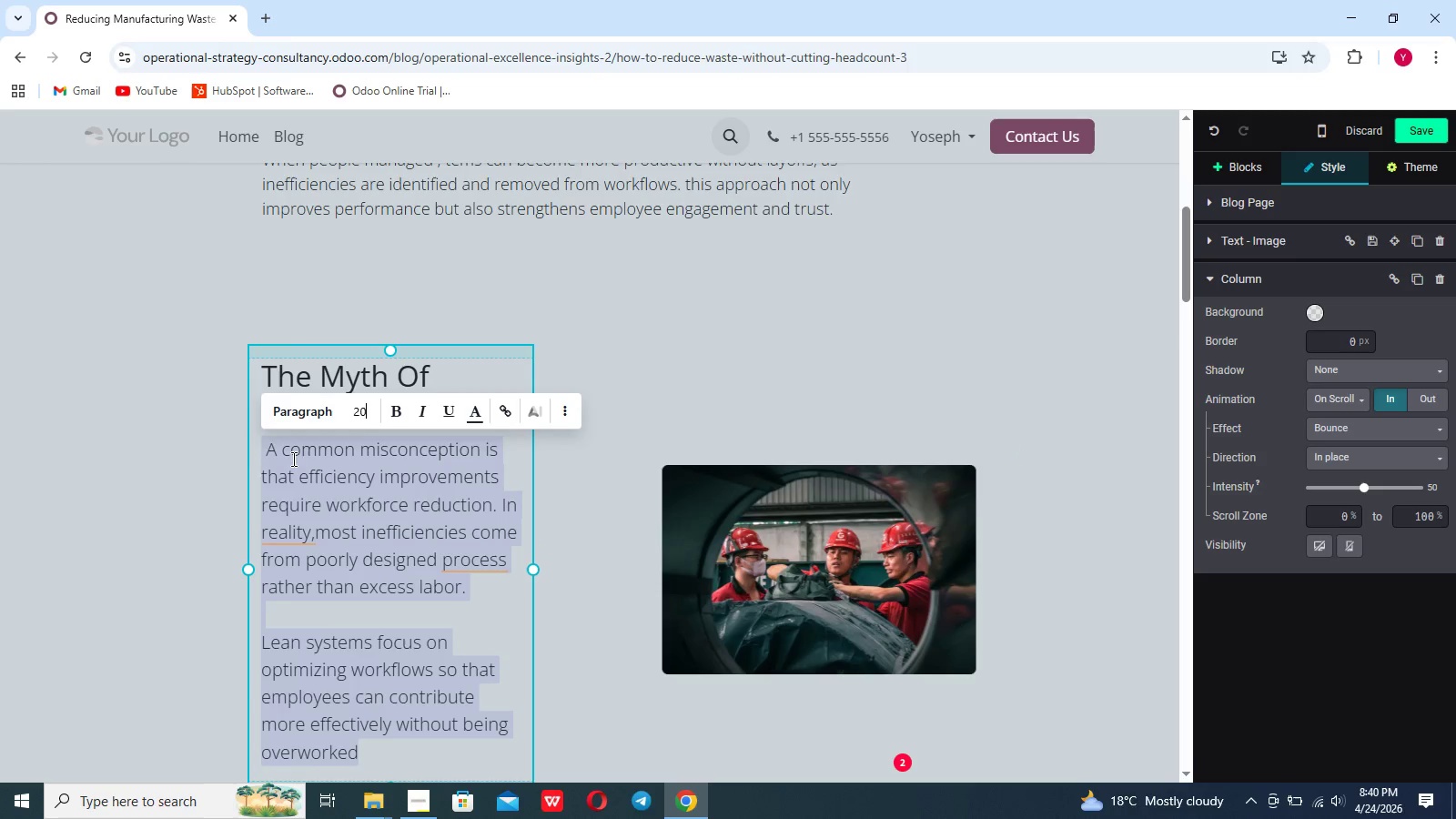 
left_click([265, 444])
 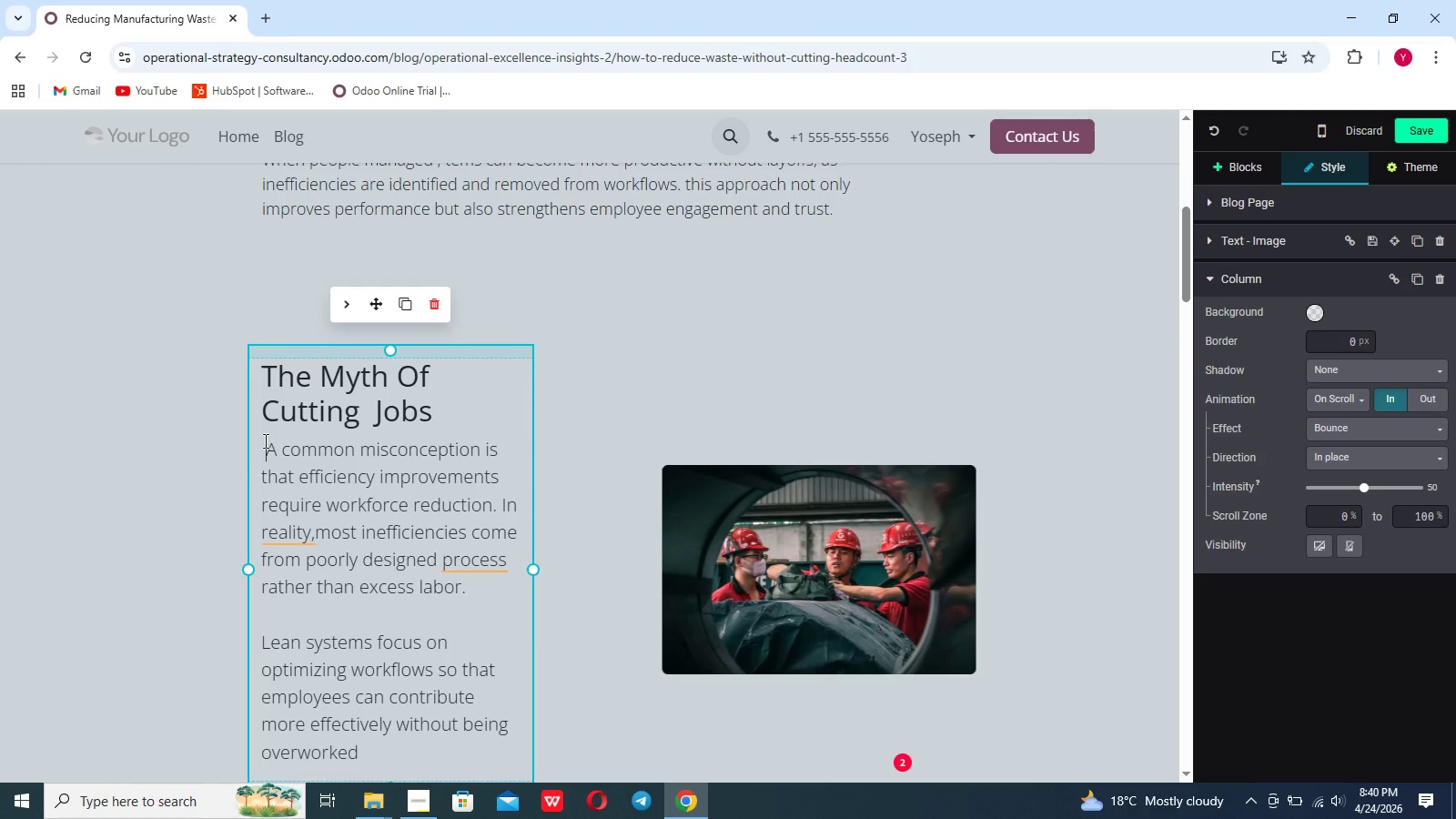 
key(Enter)
 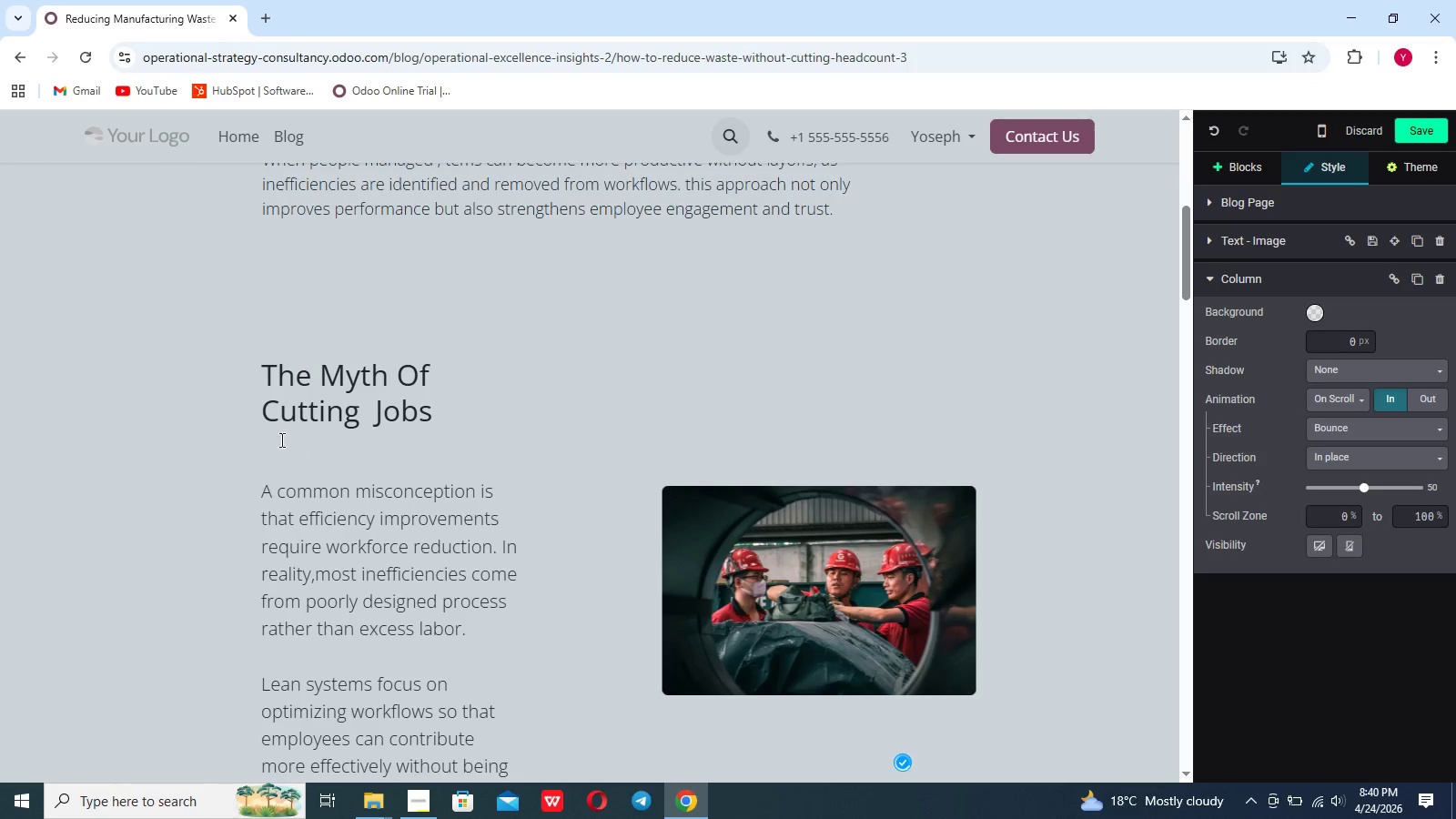 
scroll: coordinate [428, 447], scroll_direction: down, amount: 6.0
 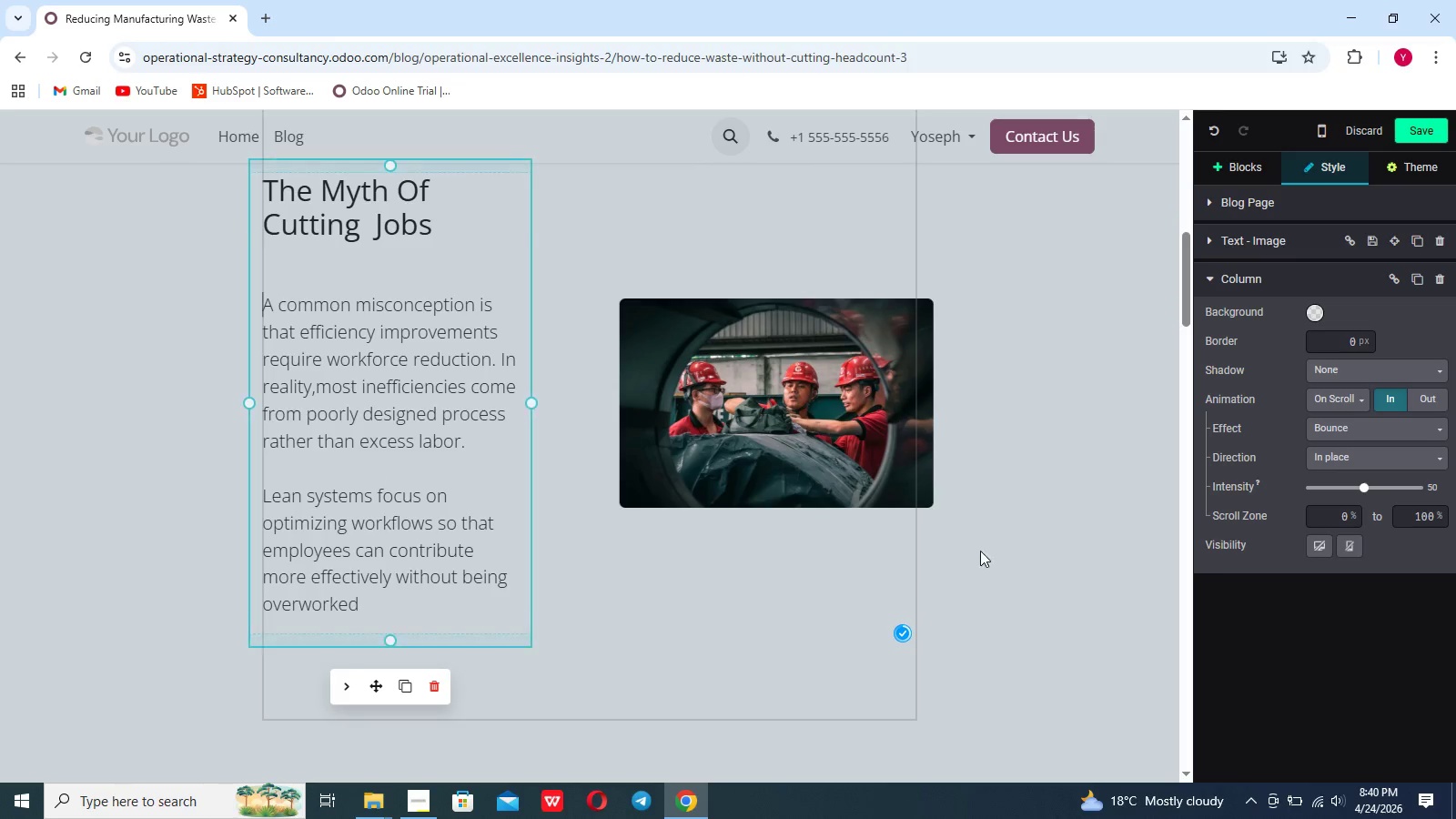 
left_click([1035, 508])
 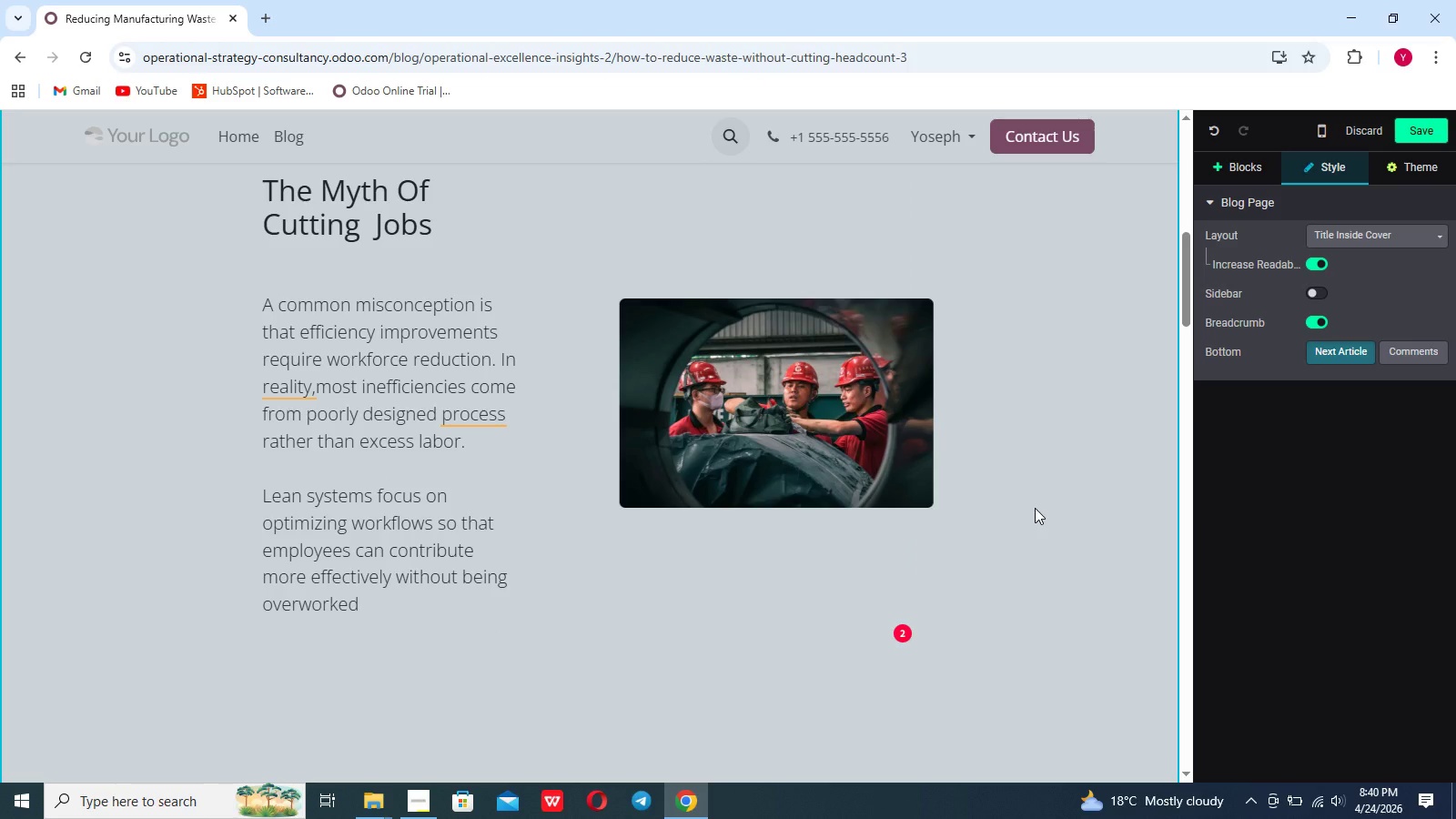 
scroll: coordinate [1035, 508], scroll_direction: down, amount: 1.0
 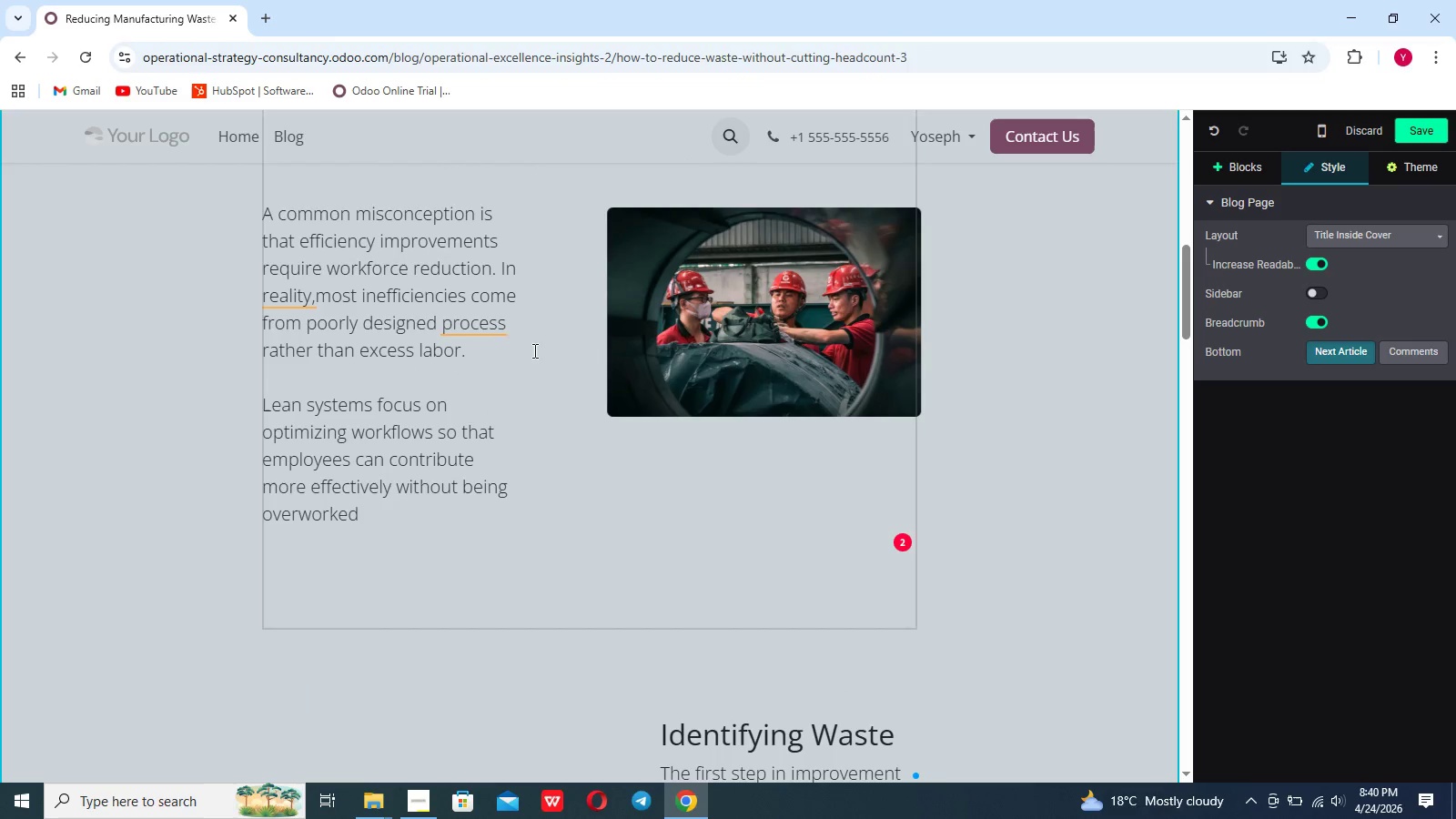 
left_click([492, 332])
 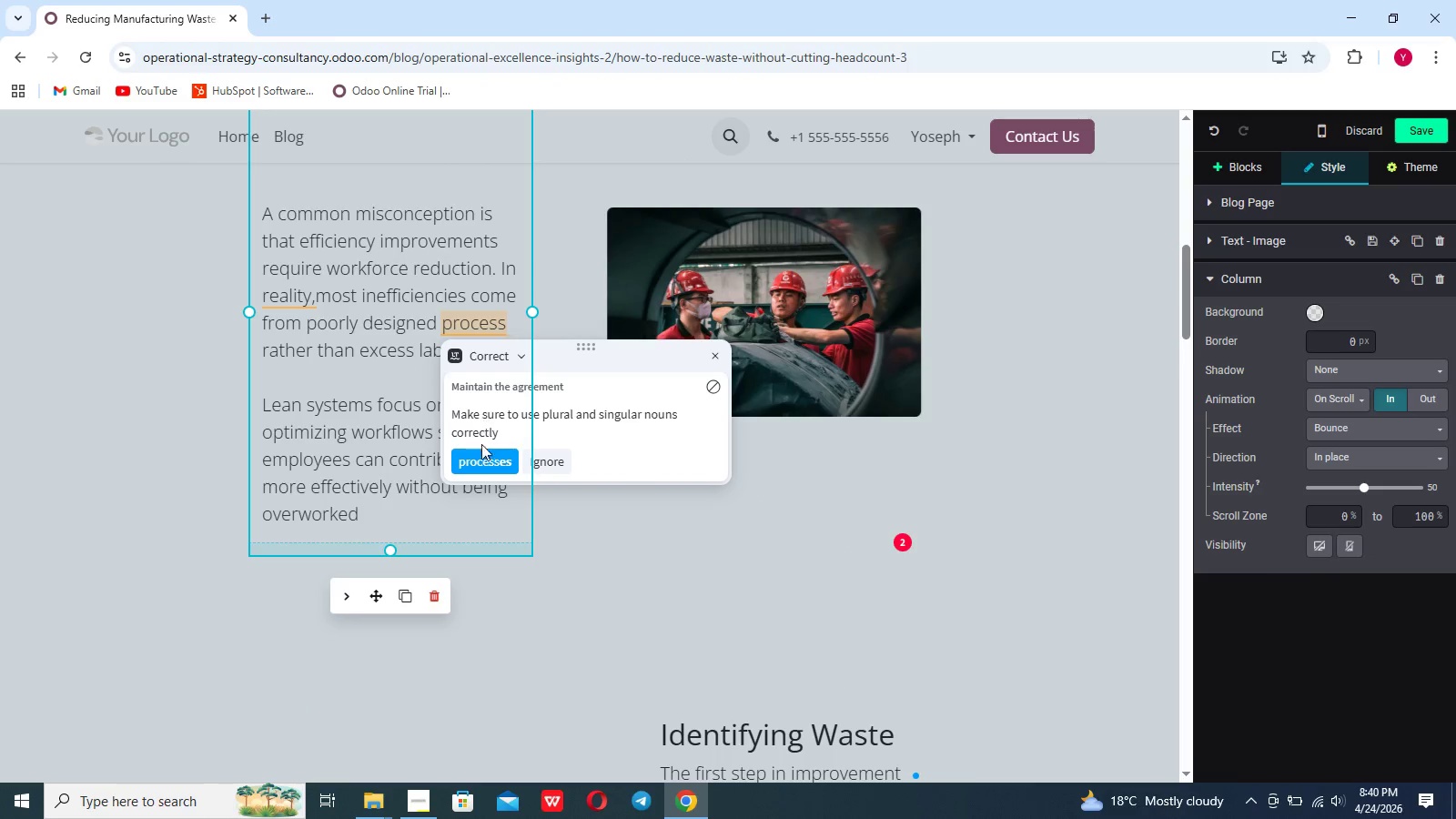 
left_click([477, 464])
 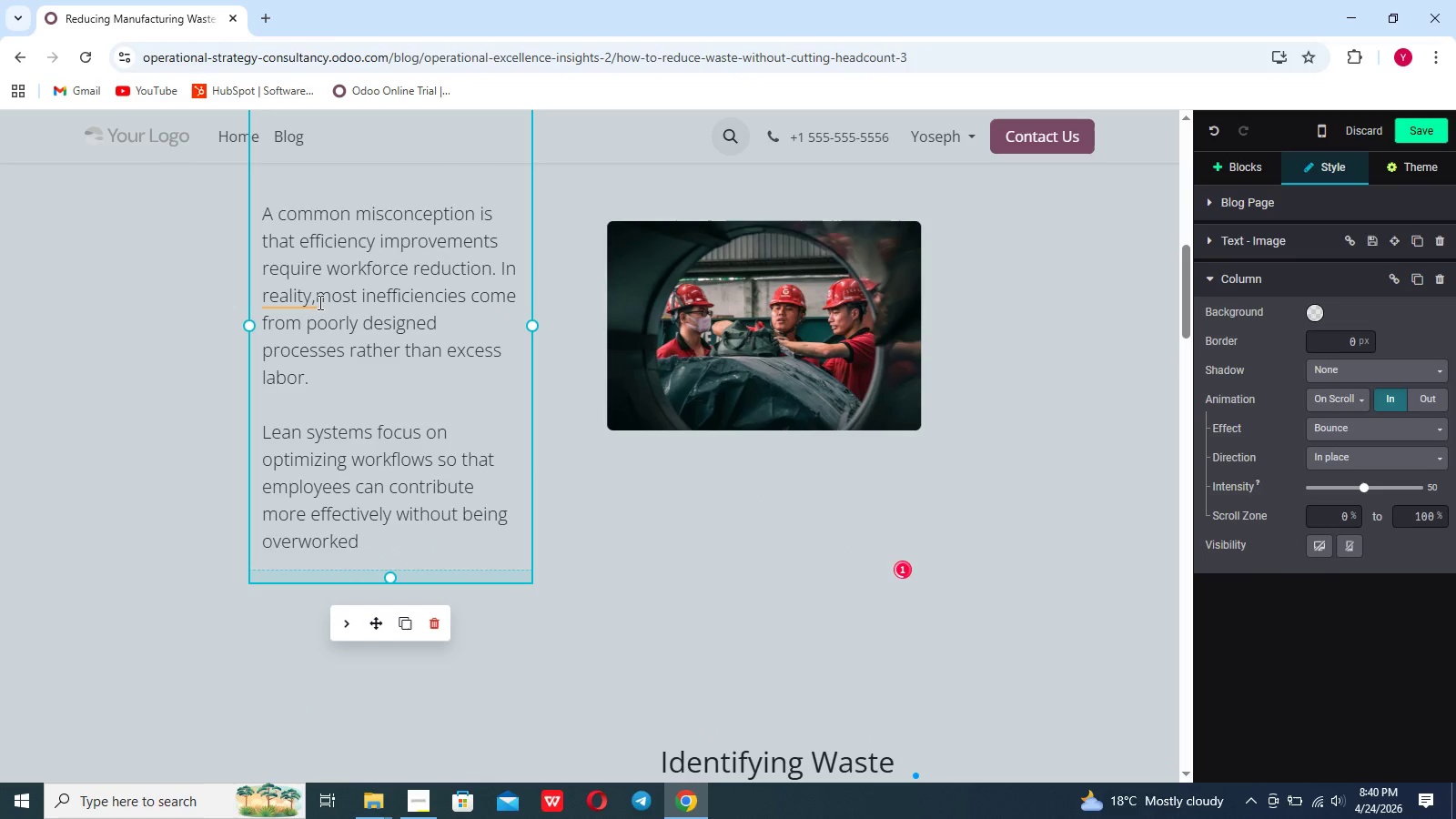 
left_click([295, 298])
 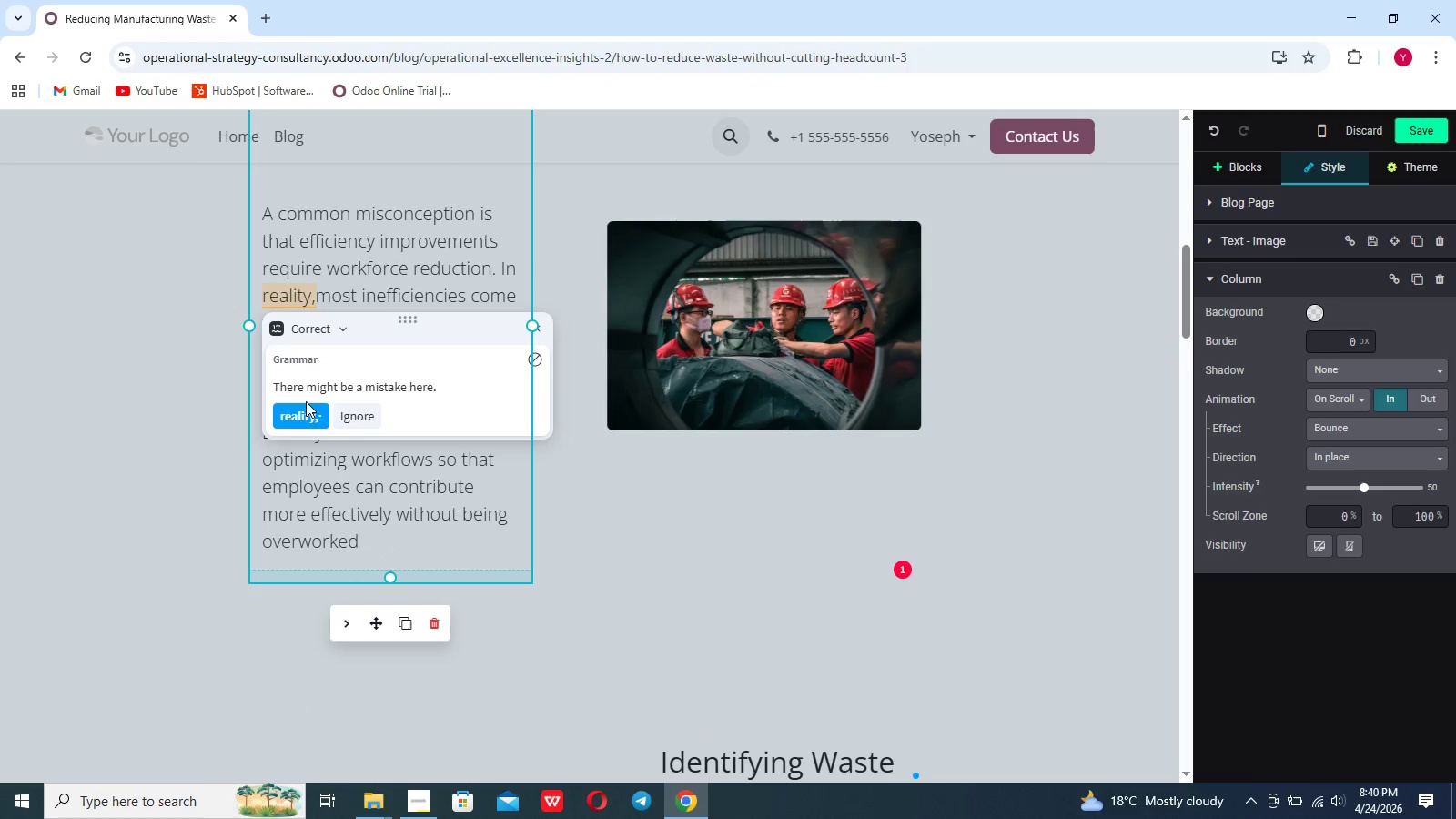 
left_click([305, 410])
 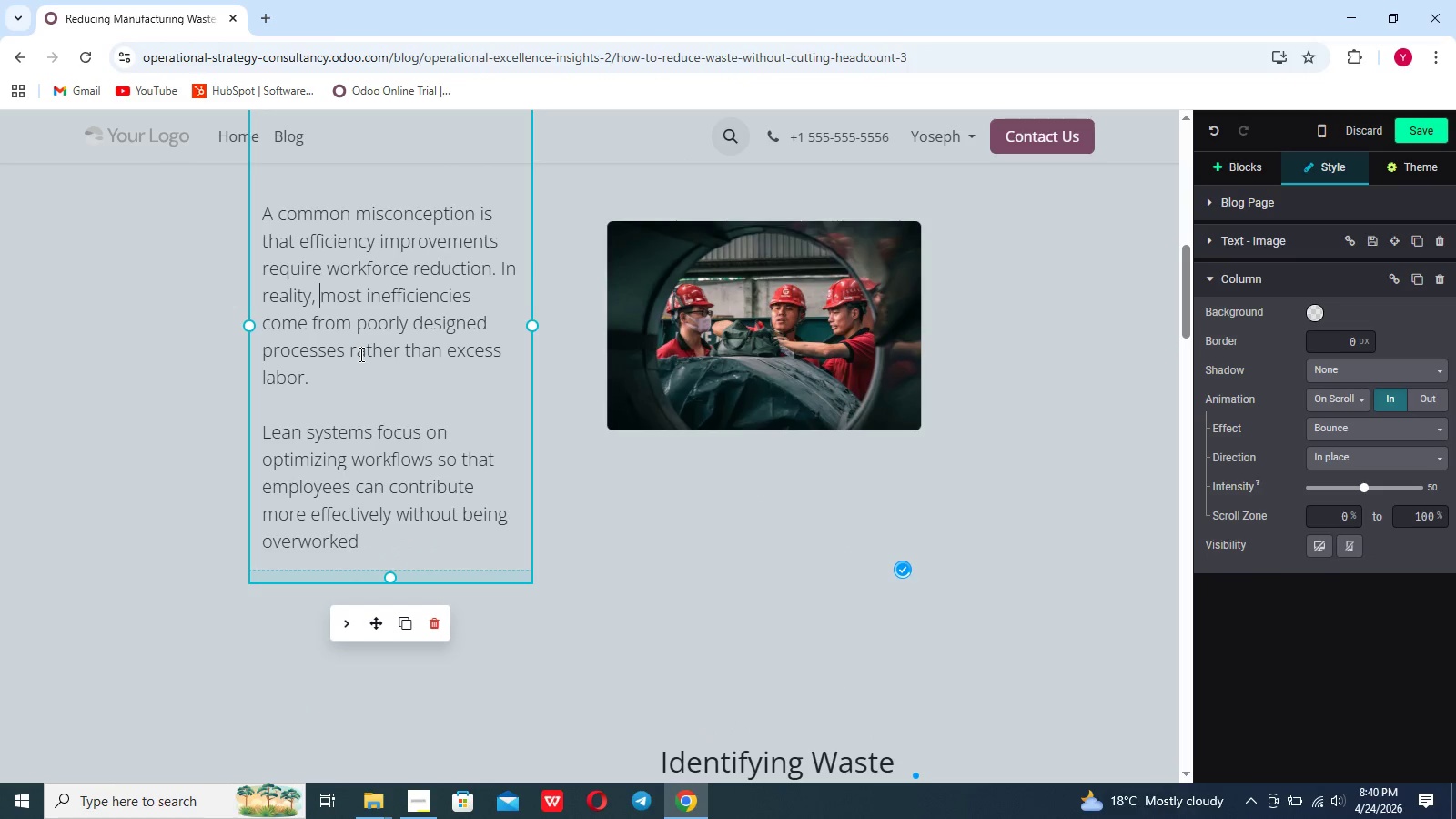 
scroll: coordinate [359, 354], scroll_direction: up, amount: 4.0
 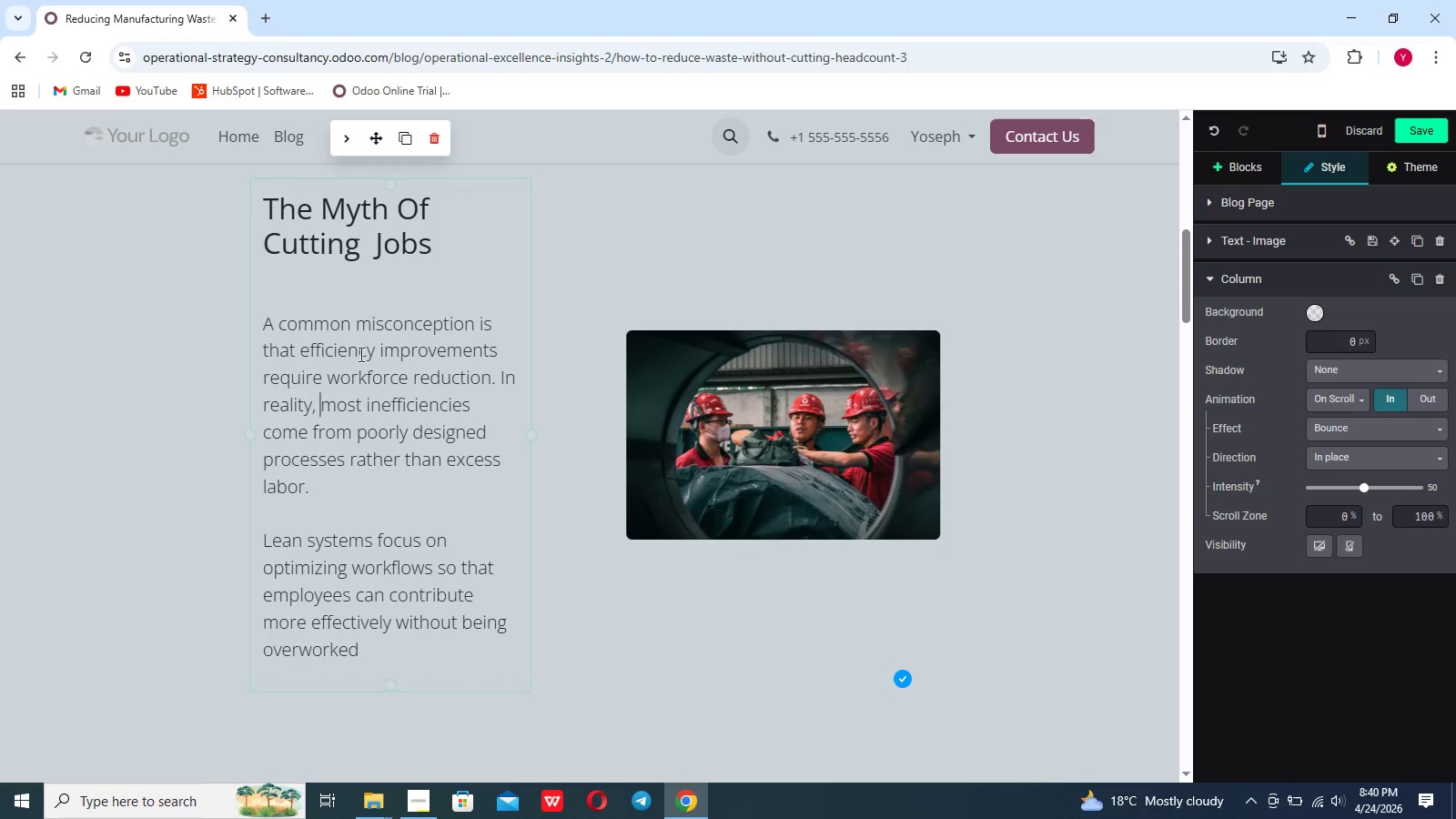 
scroll: coordinate [359, 354], scroll_direction: down, amount: 91.0
 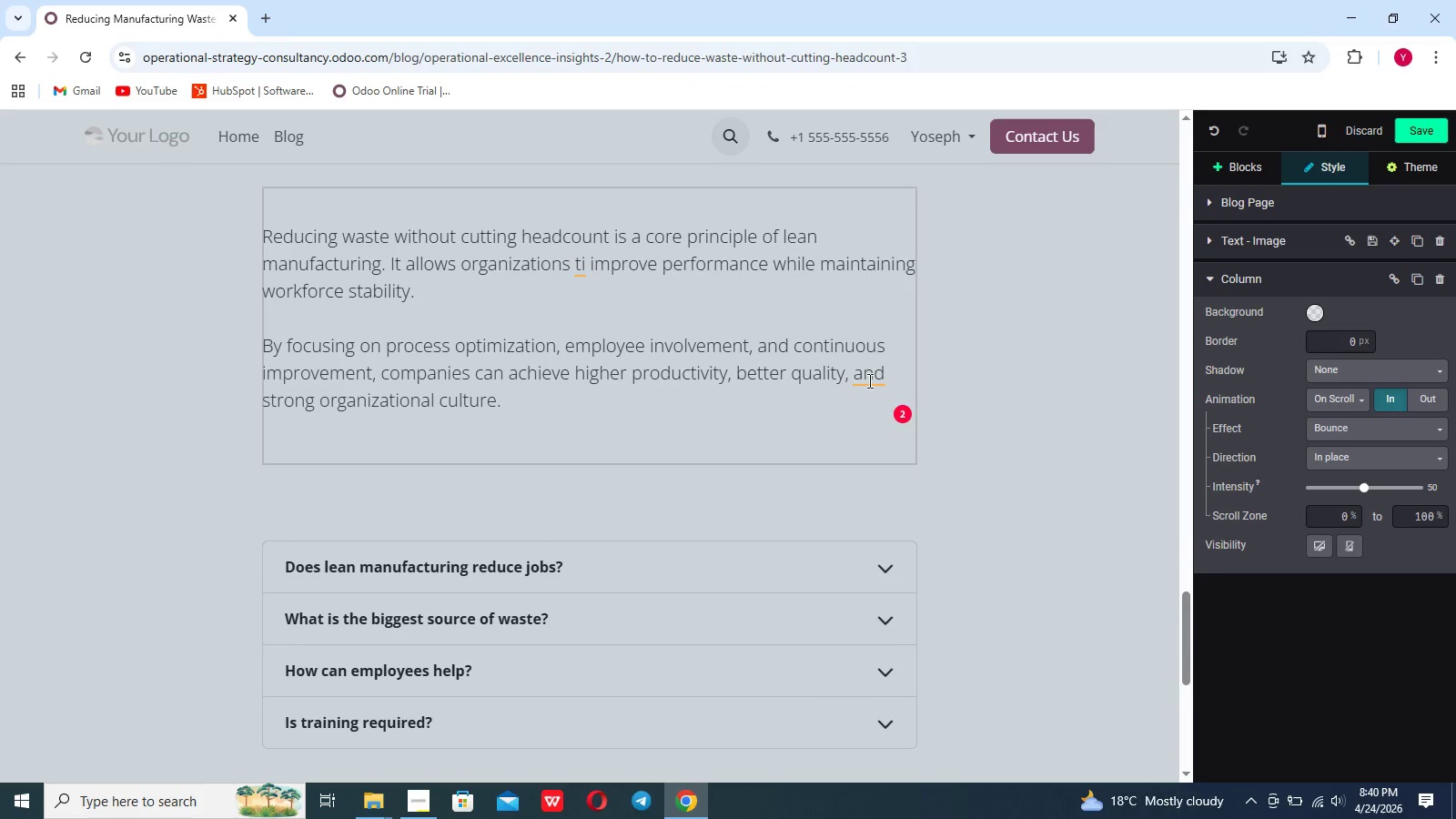 
left_click([868, 380])
 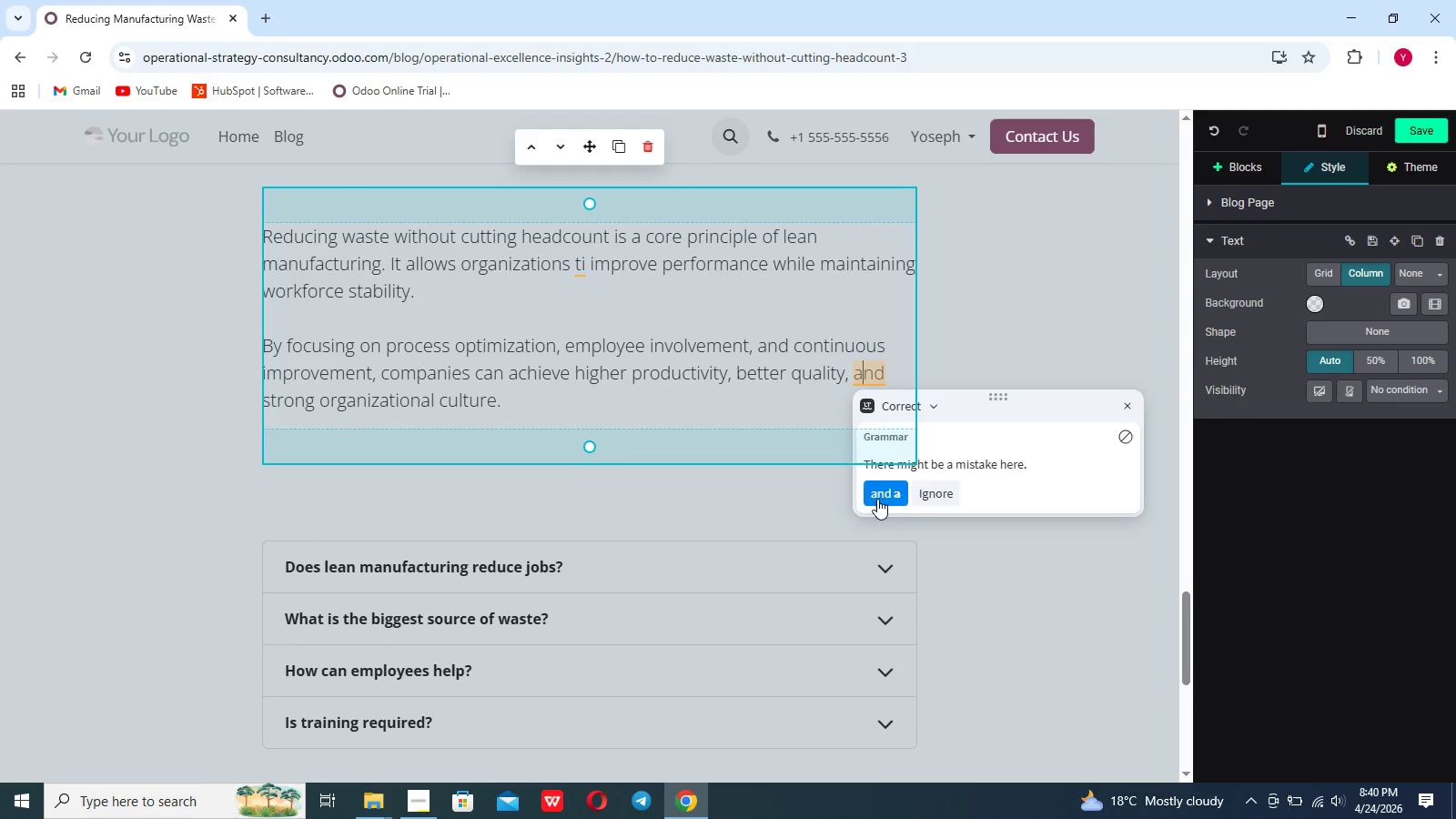 
left_click([879, 494])
 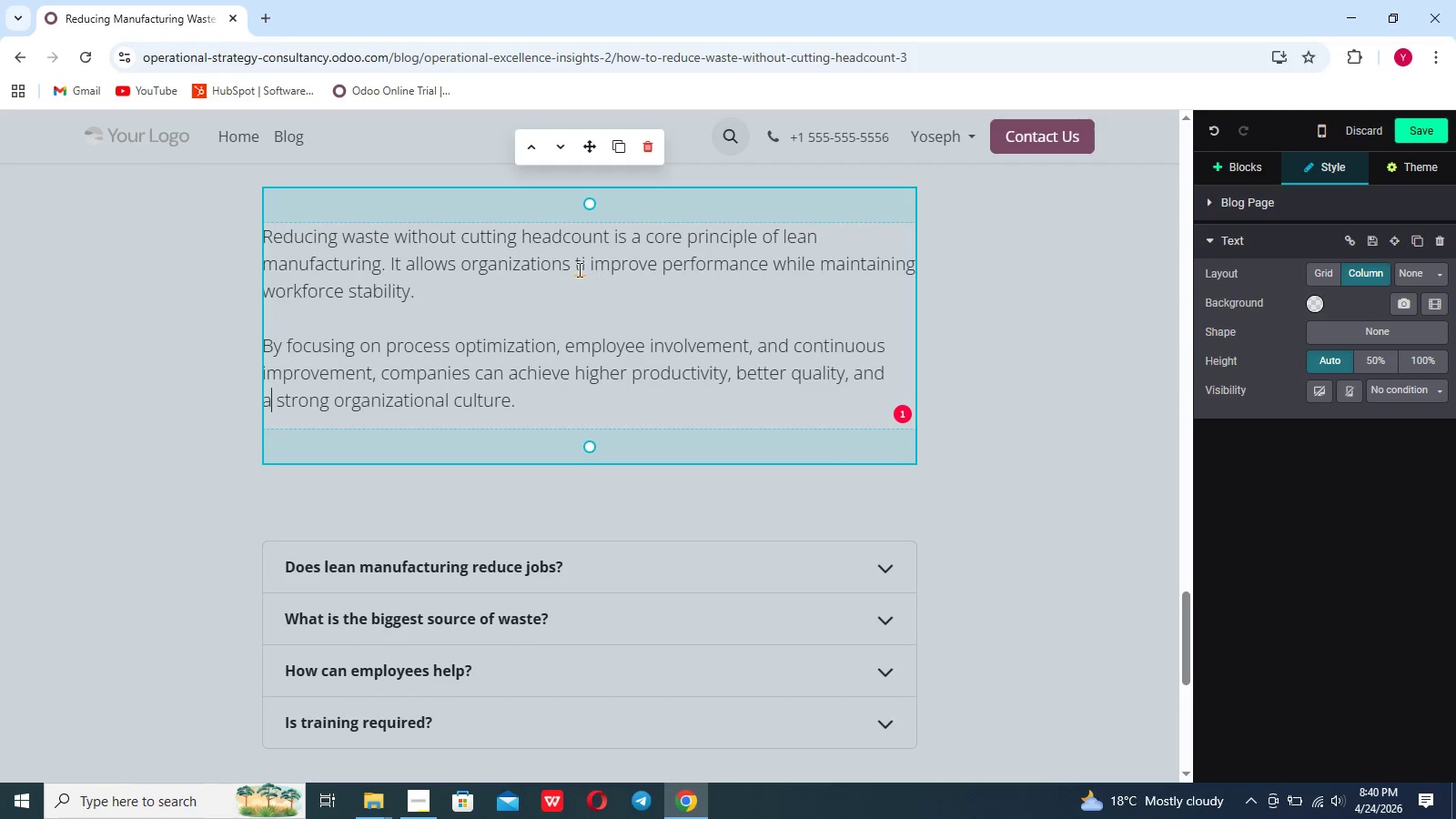 
left_click([577, 268])
 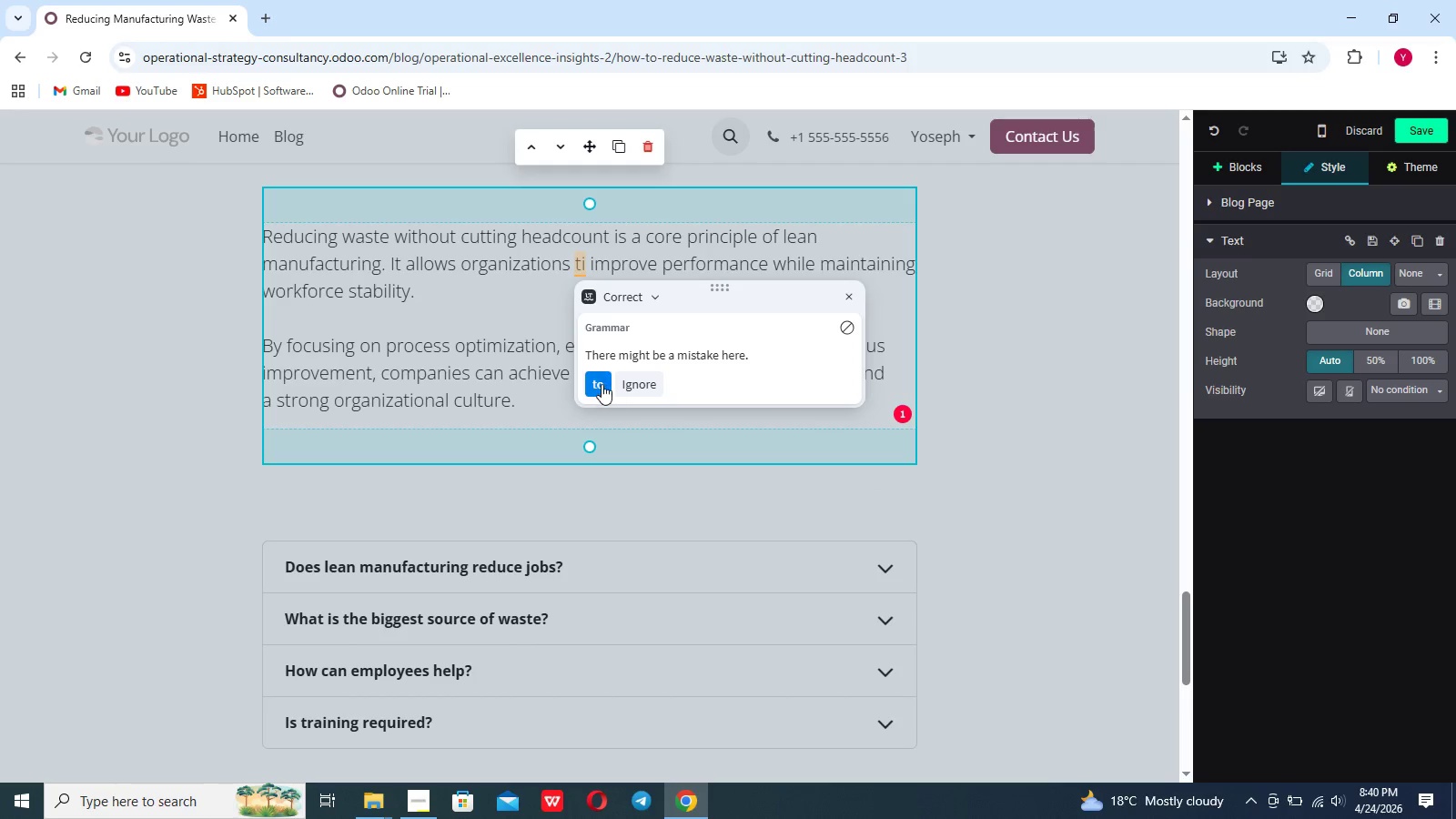 
left_click([602, 384])
 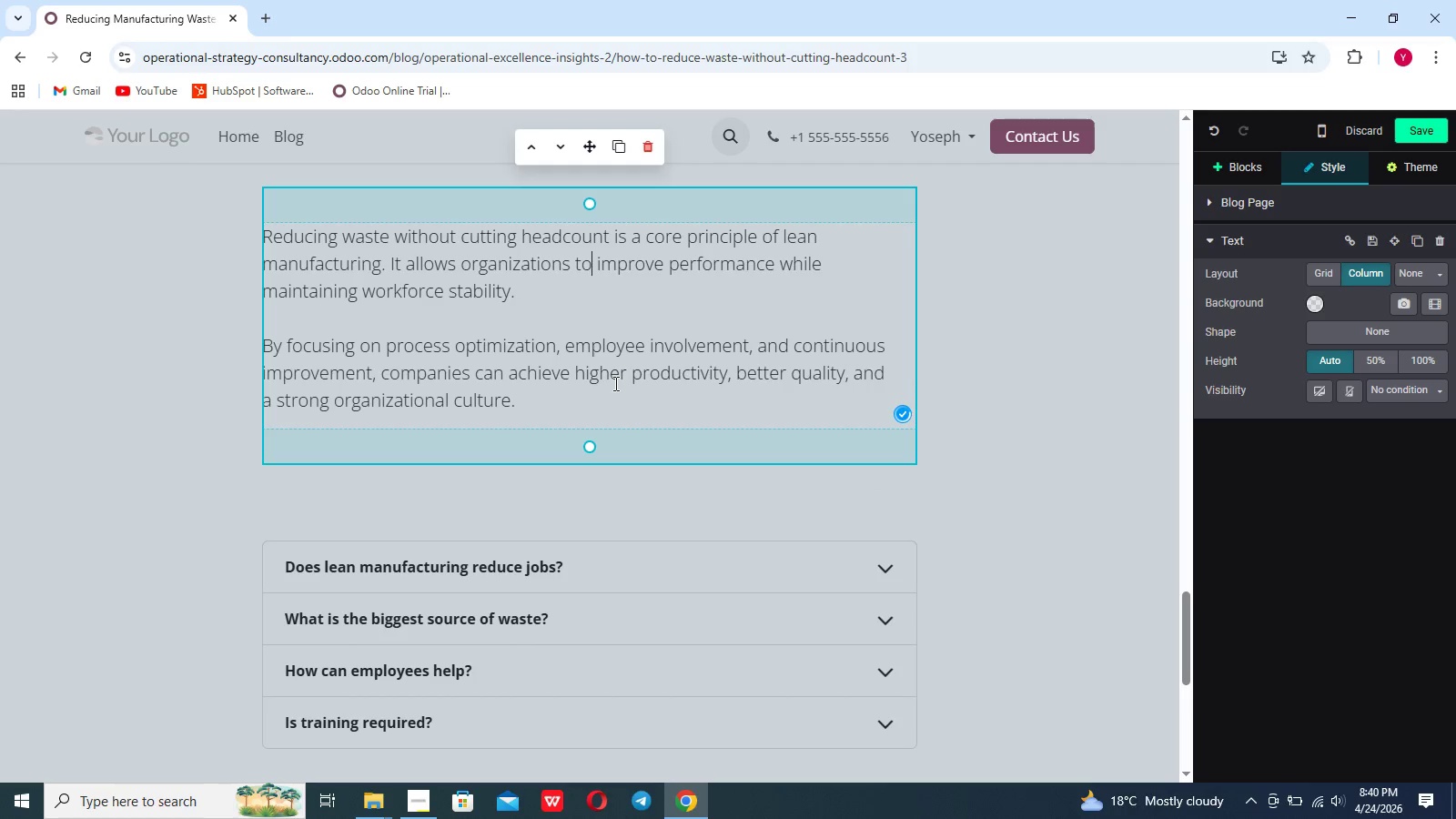 
scroll: coordinate [614, 383], scroll_direction: up, amount: 102.0
 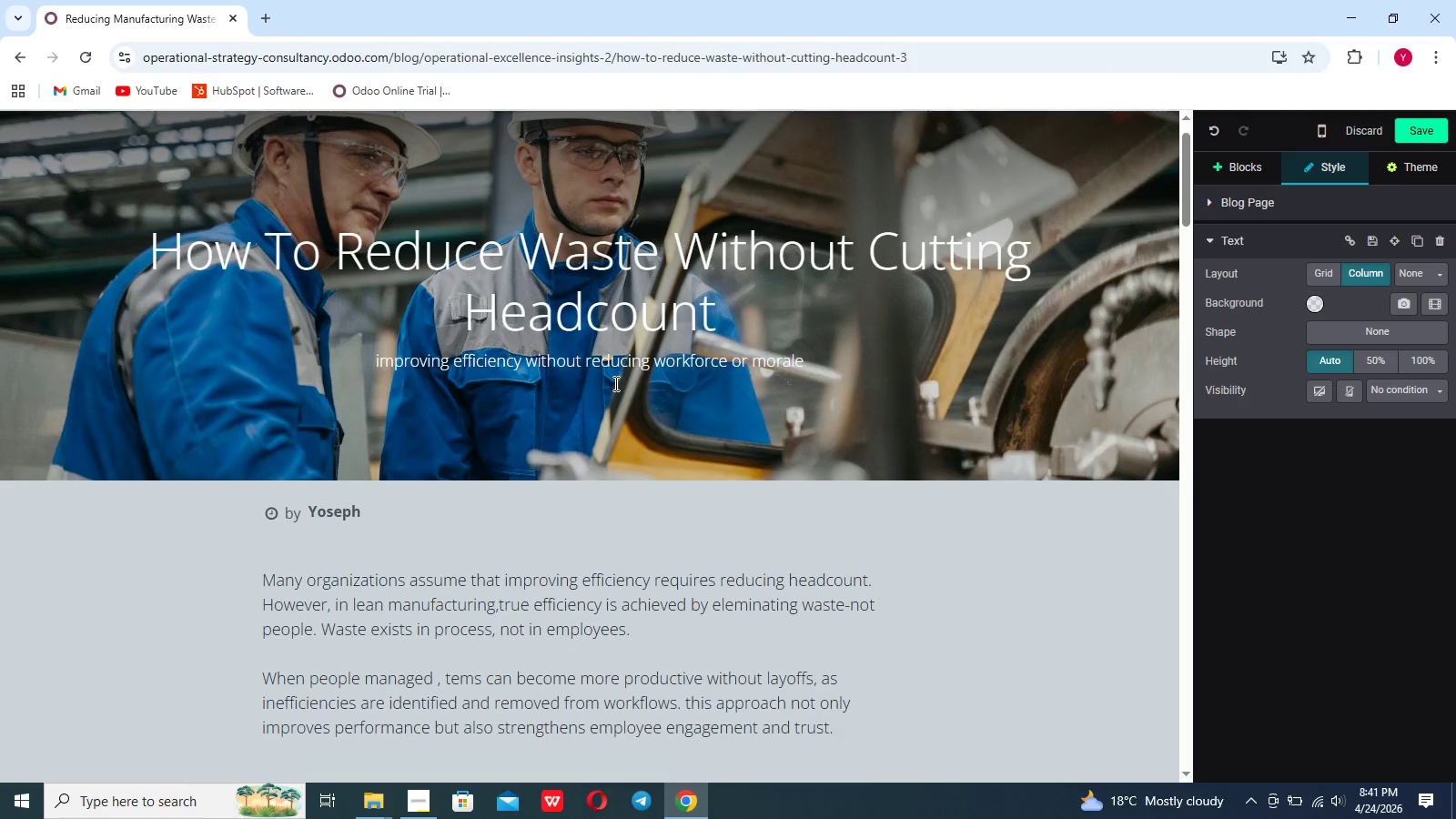 
left_click([593, 506])
 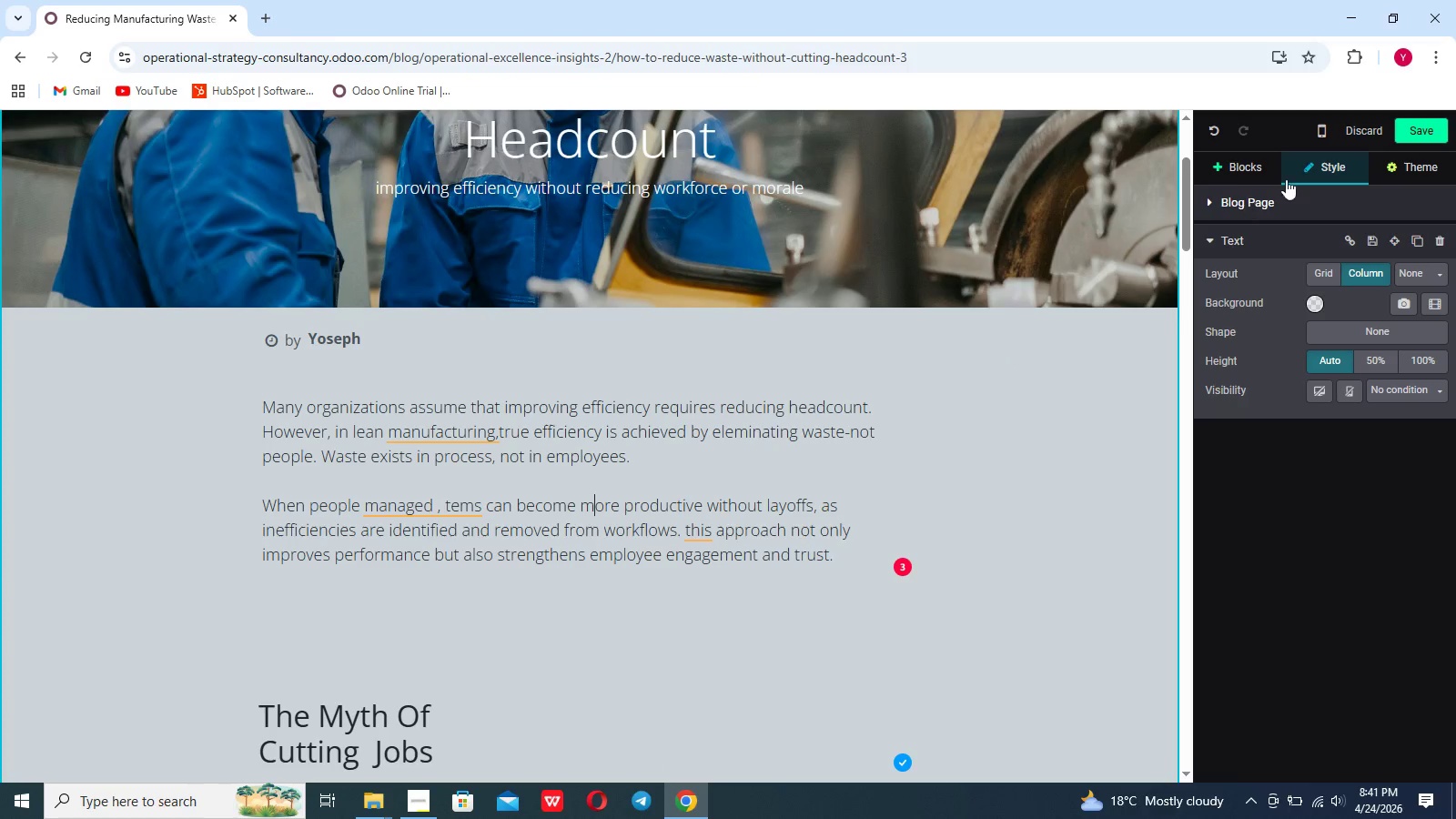 
left_click([1406, 131])
 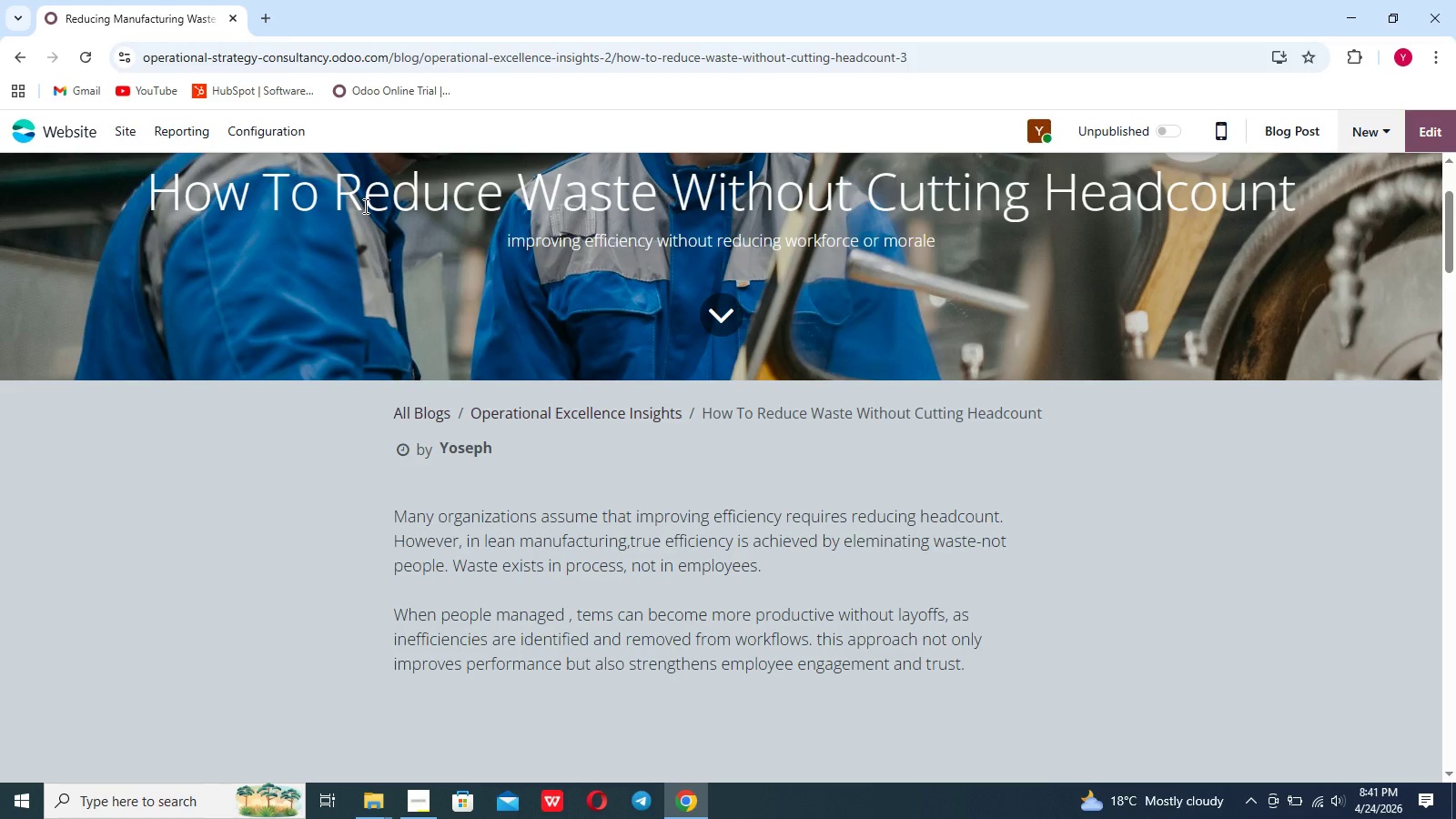 
wait(41.52)
 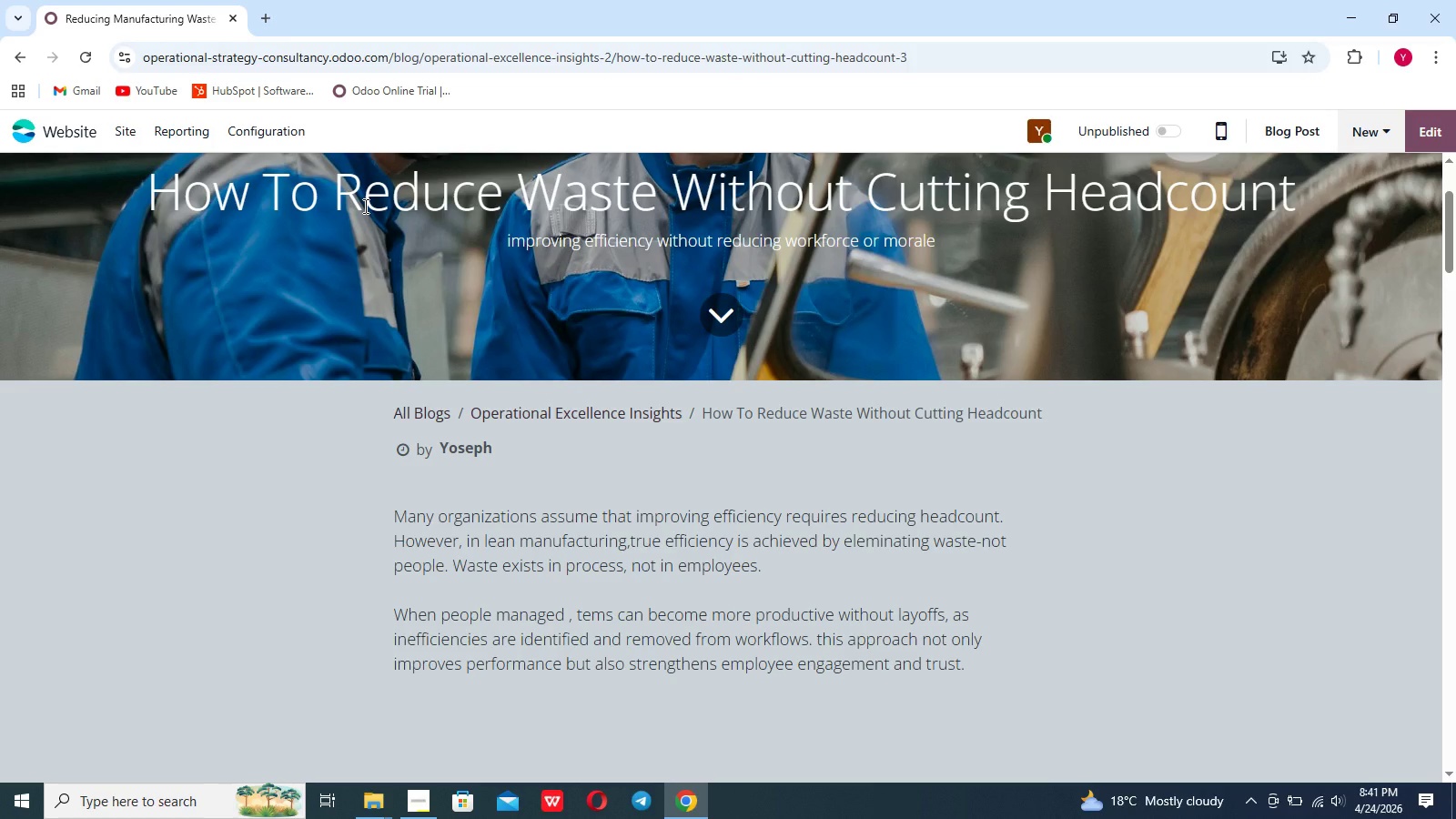 
left_click([136, 132])
 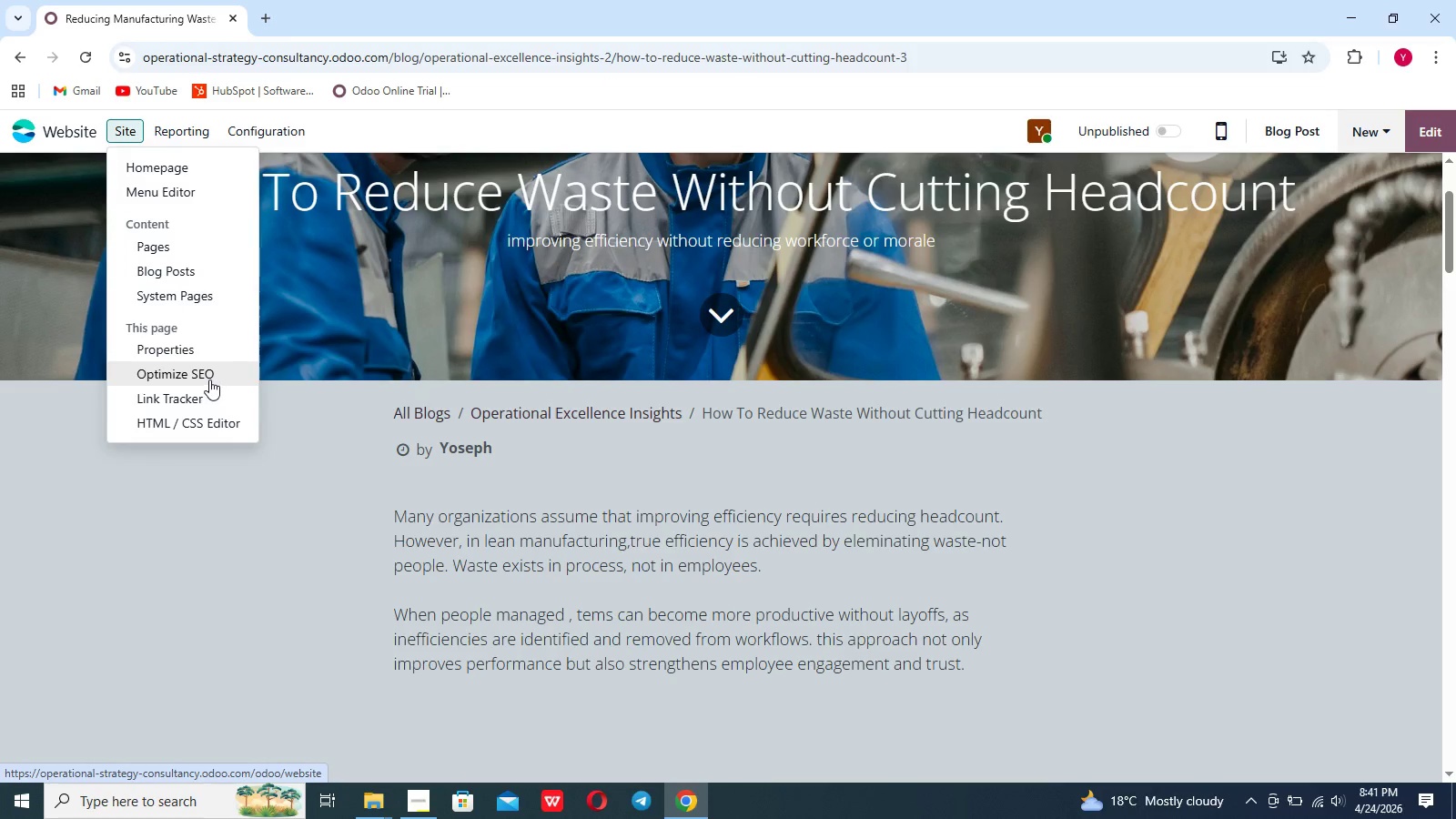 
left_click([210, 379])
 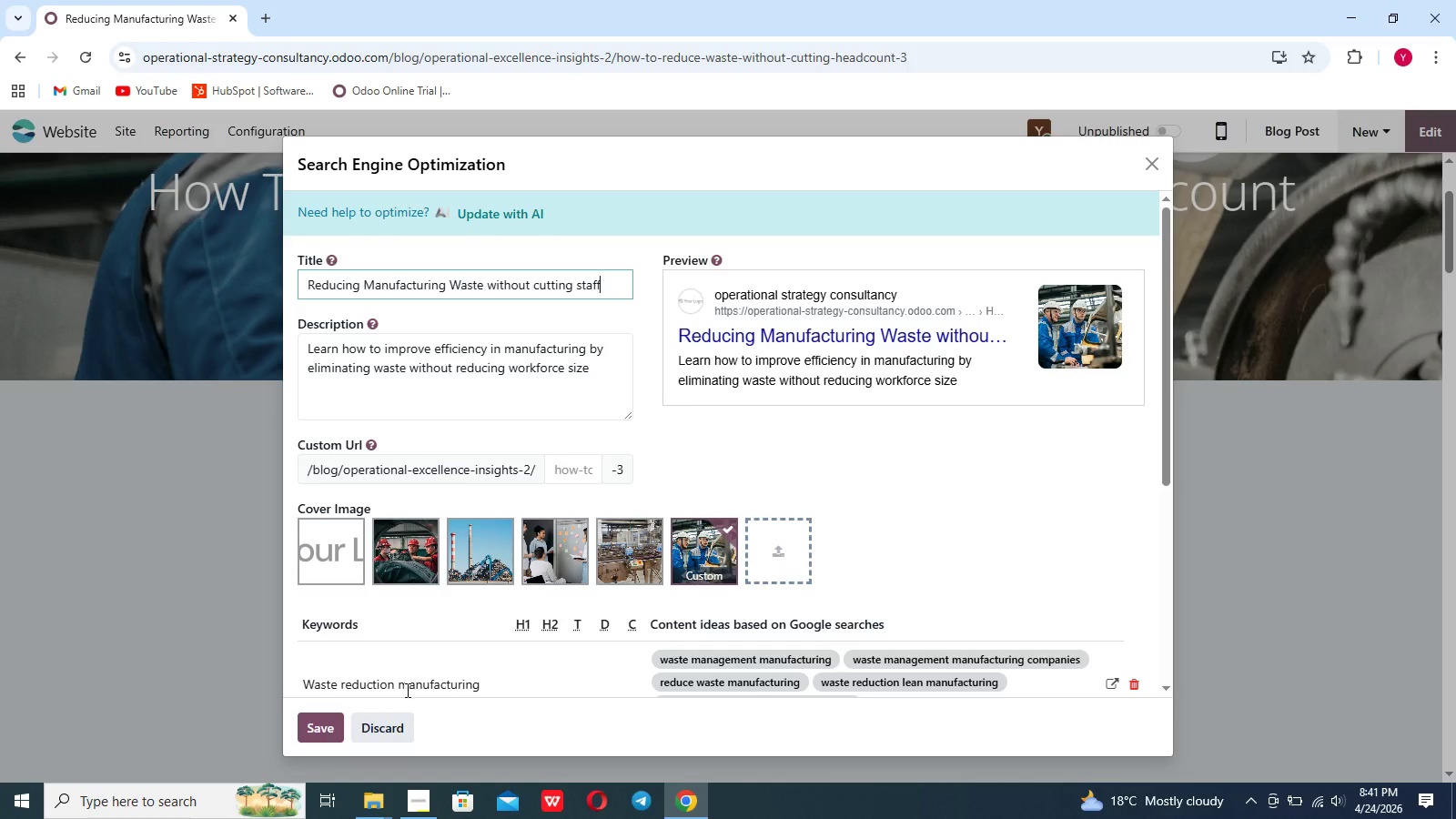 
wait(6.78)
 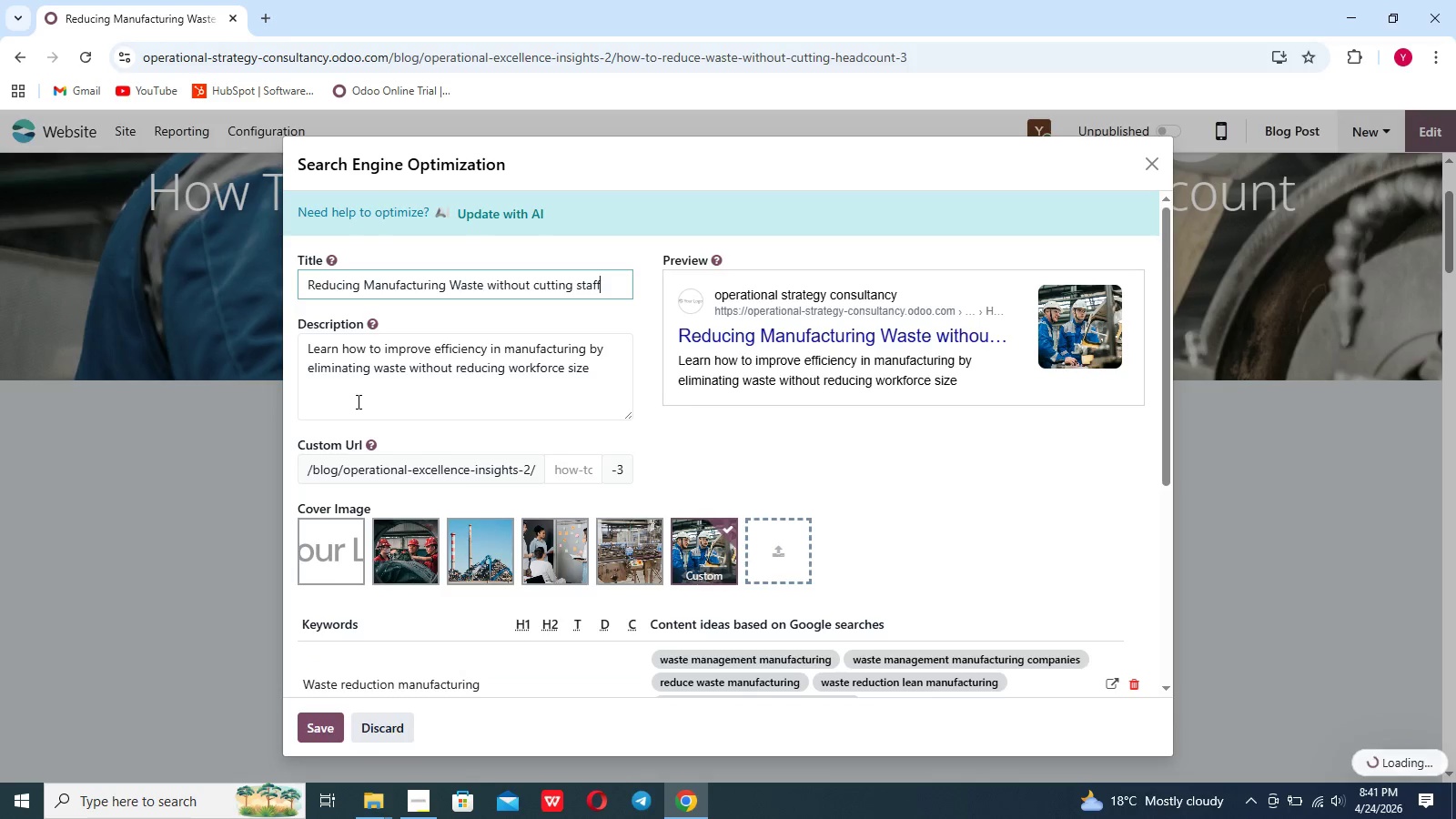 
left_click([396, 684])
 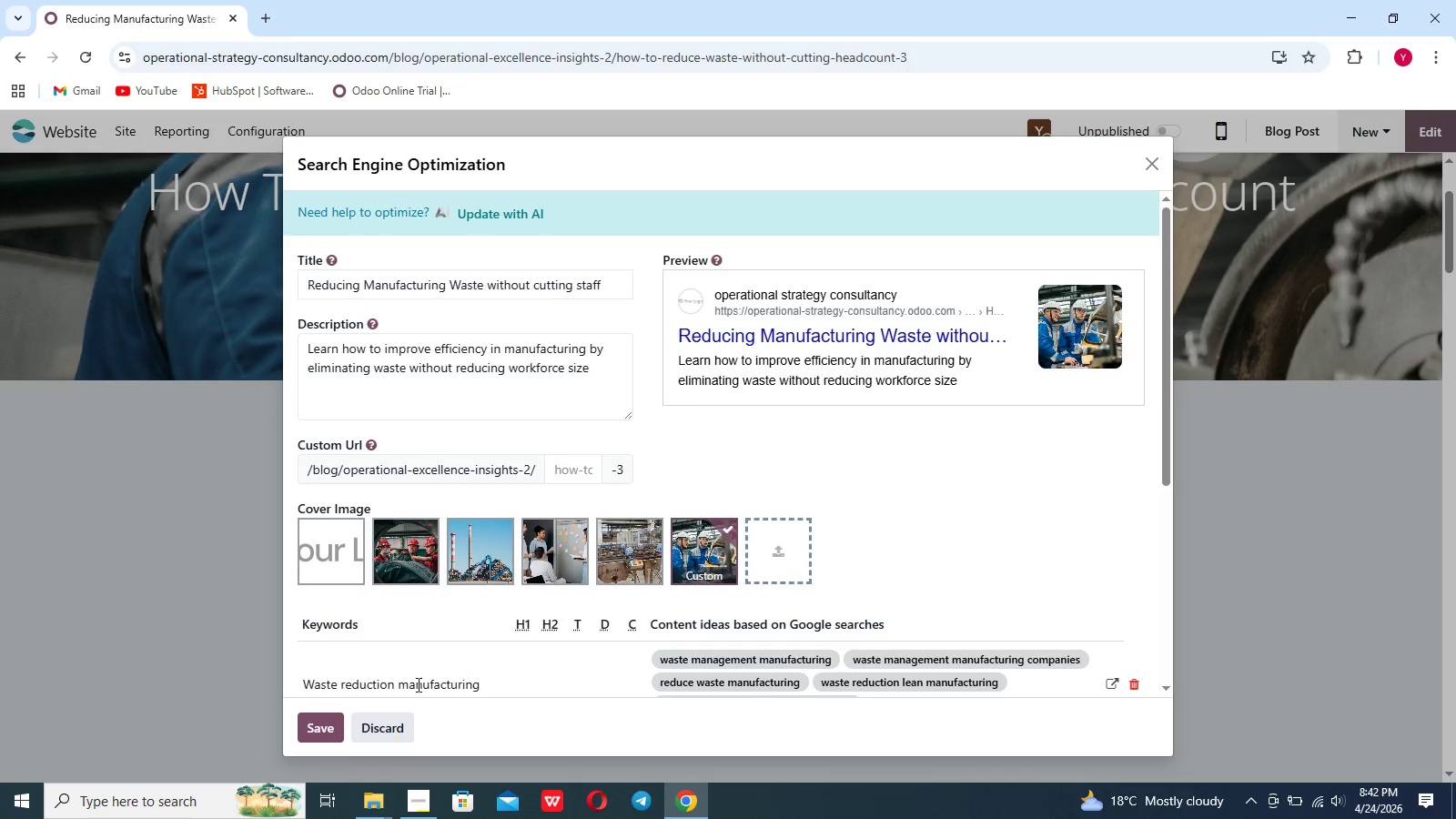 
left_click([403, 690])
 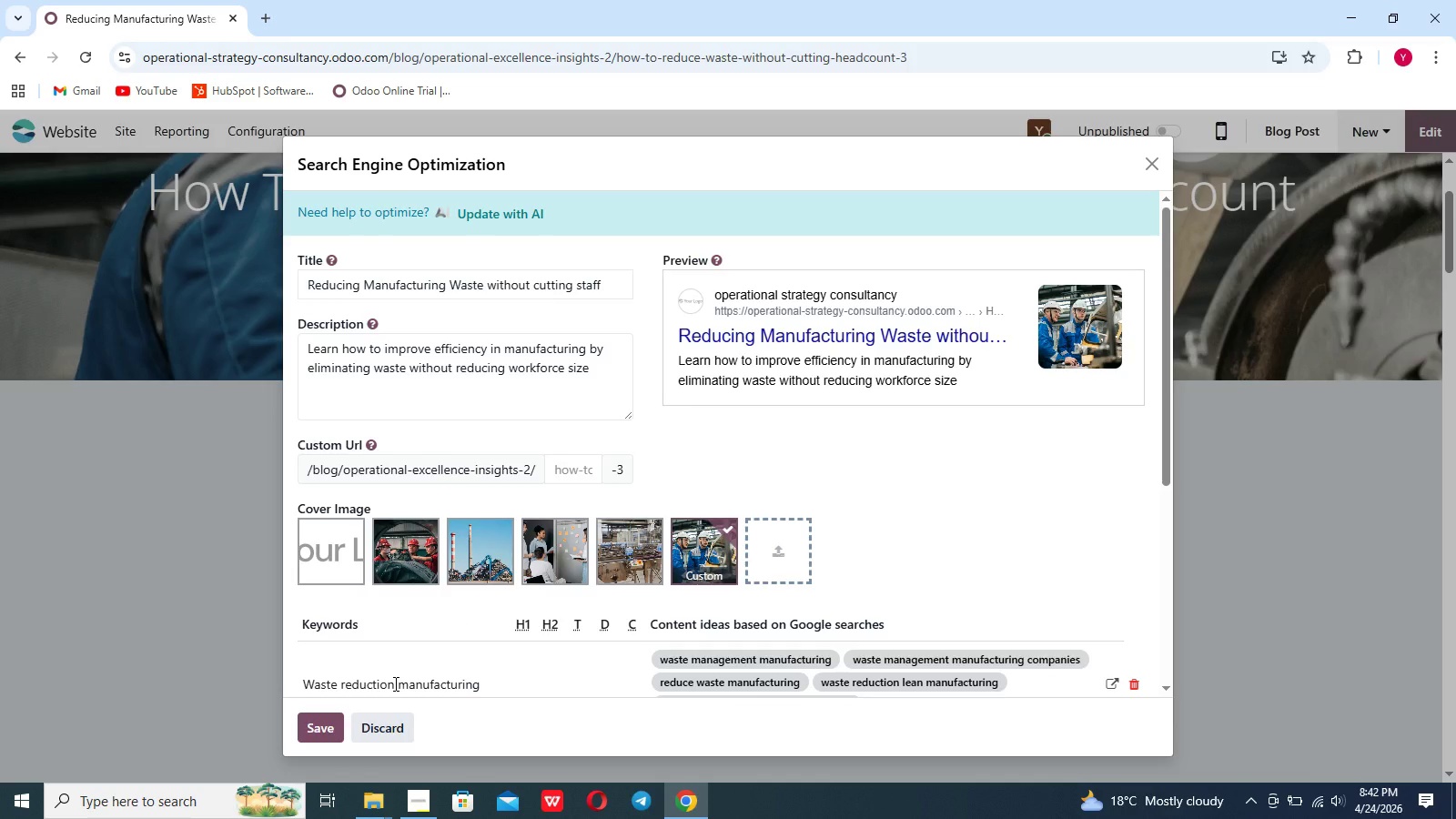 
double_click([394, 683])
 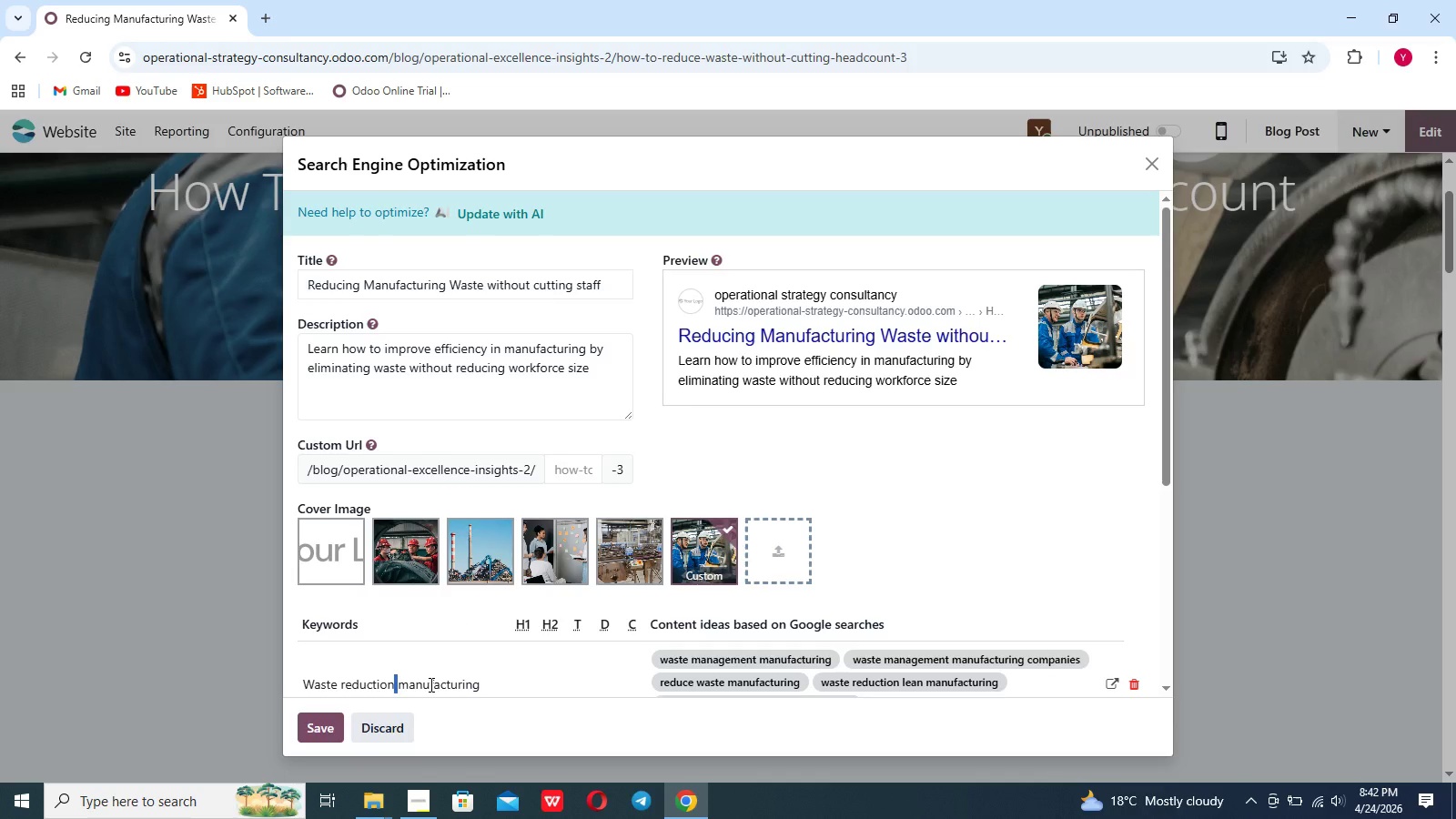 
key(I)
 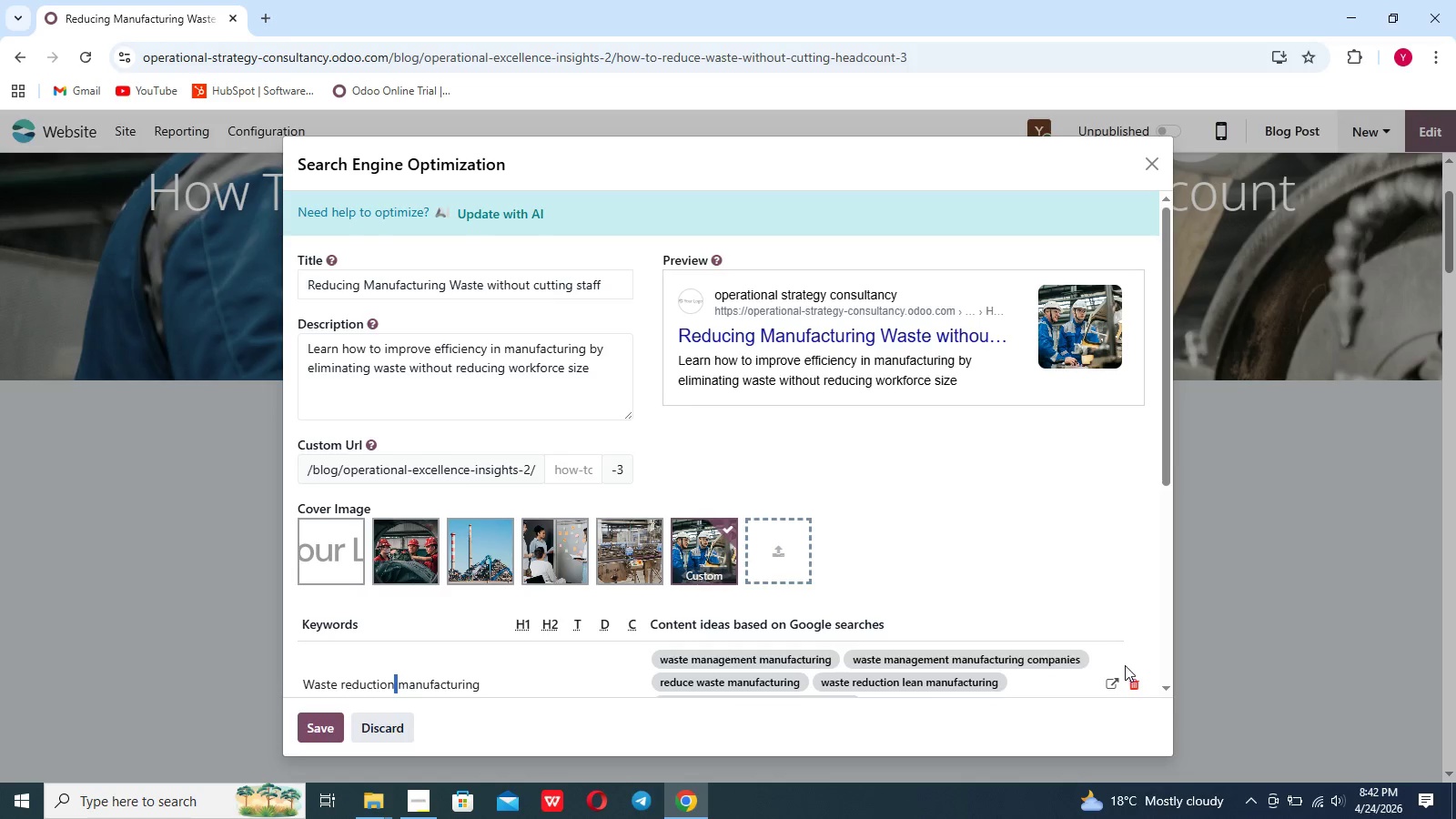 
left_click([1129, 673])
 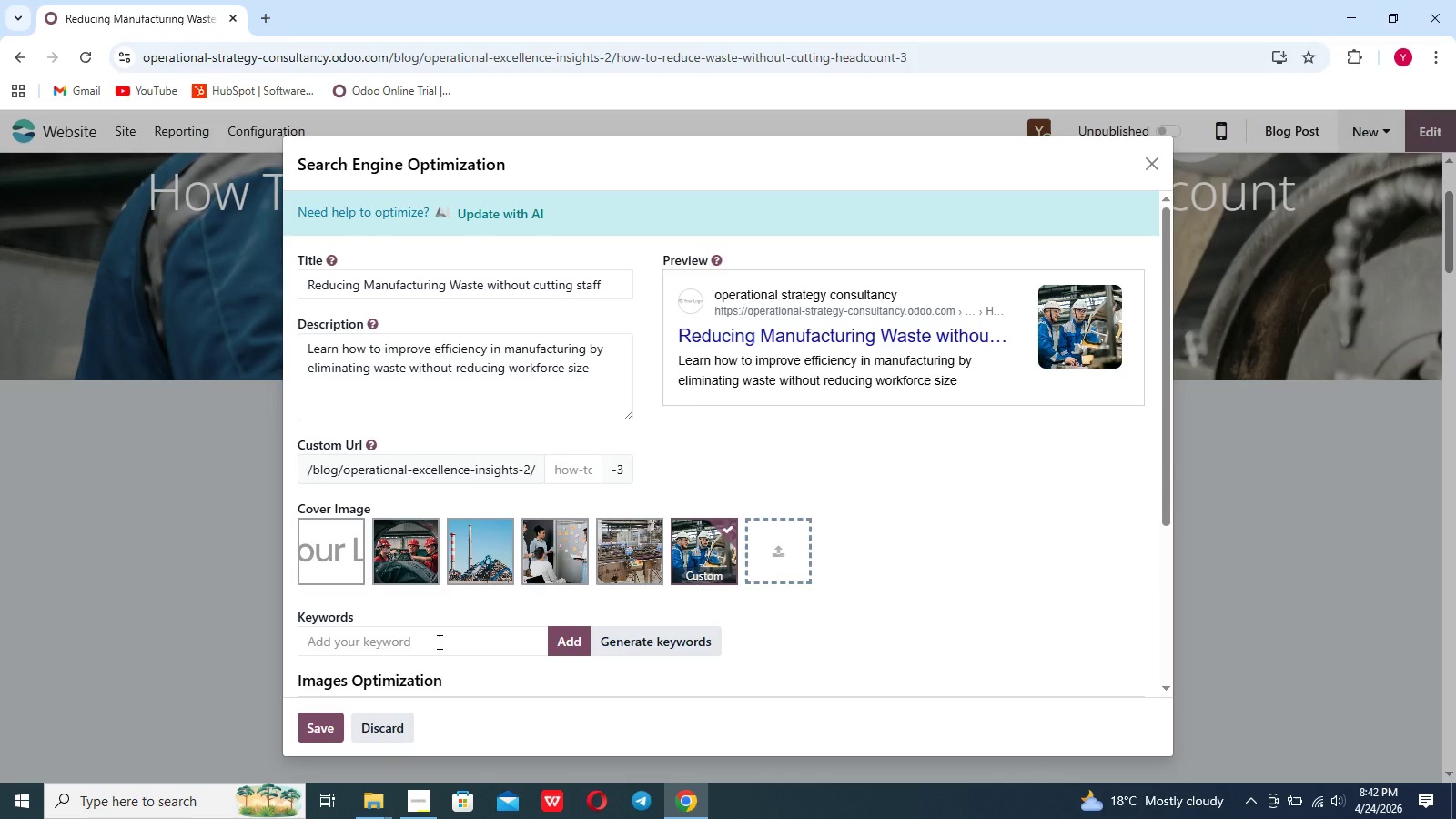 
left_click([438, 640])
 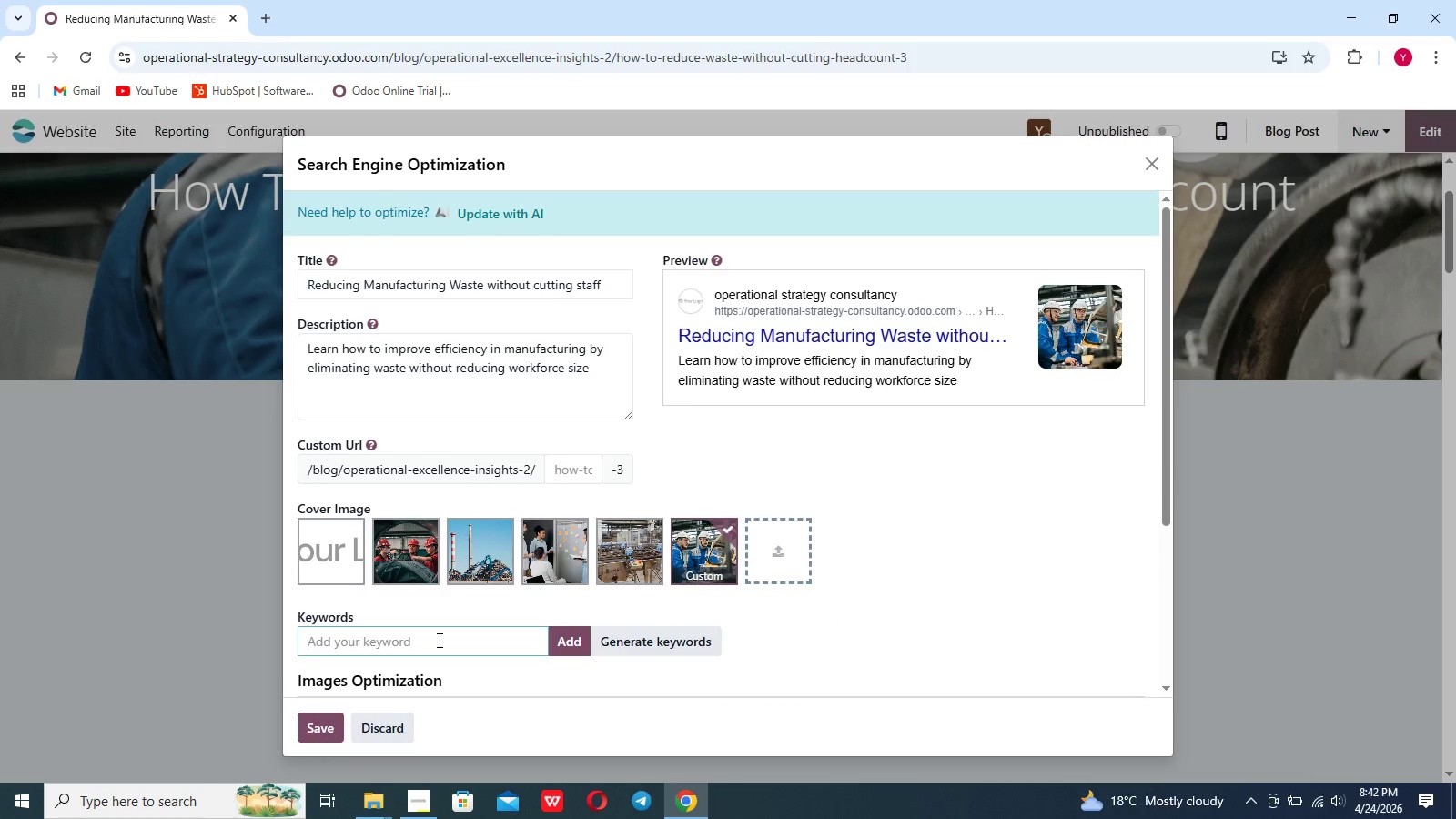 
type(wa)
 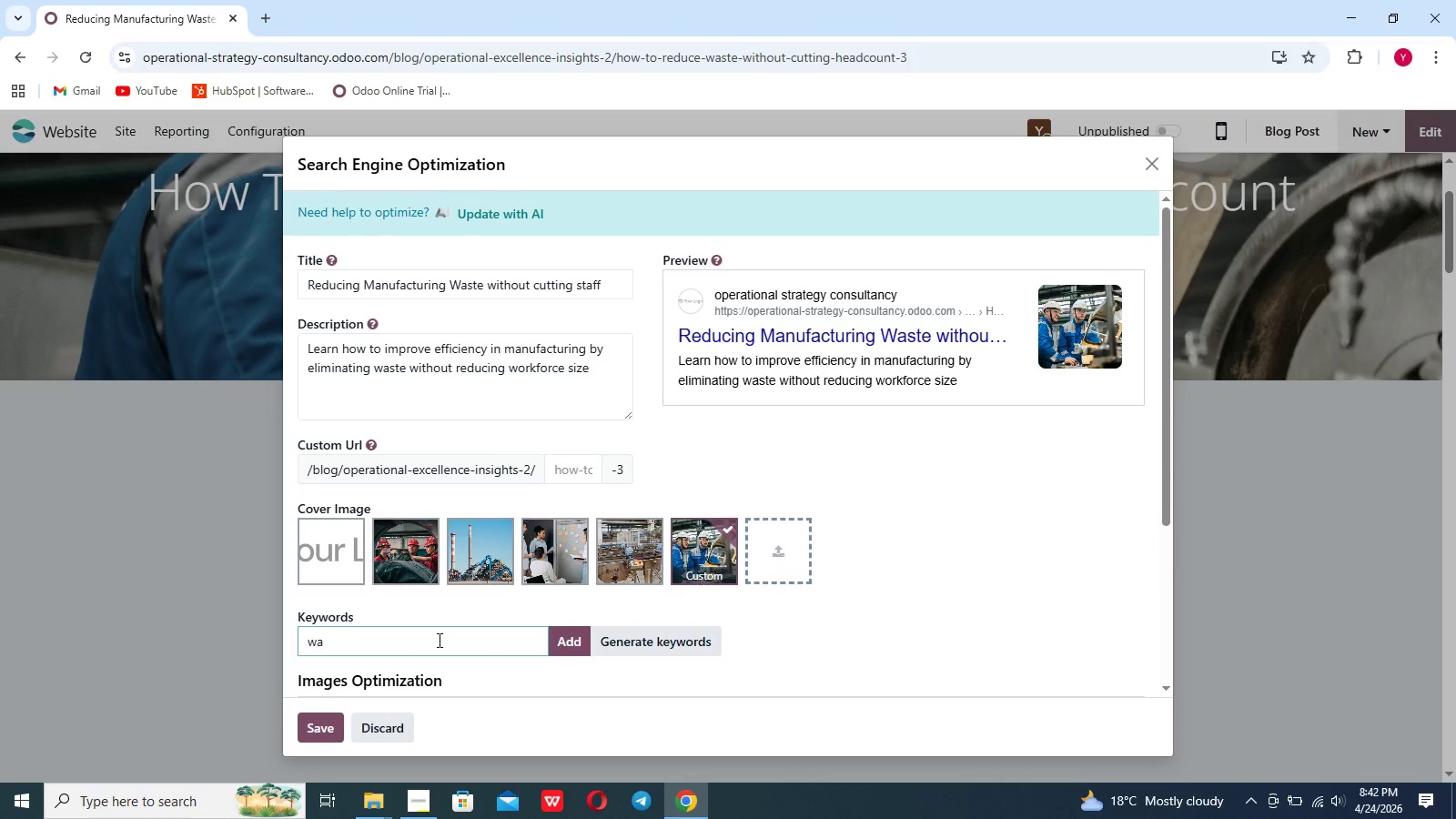 
scroll: coordinate [438, 640], scroll_direction: up, amount: 34.0
 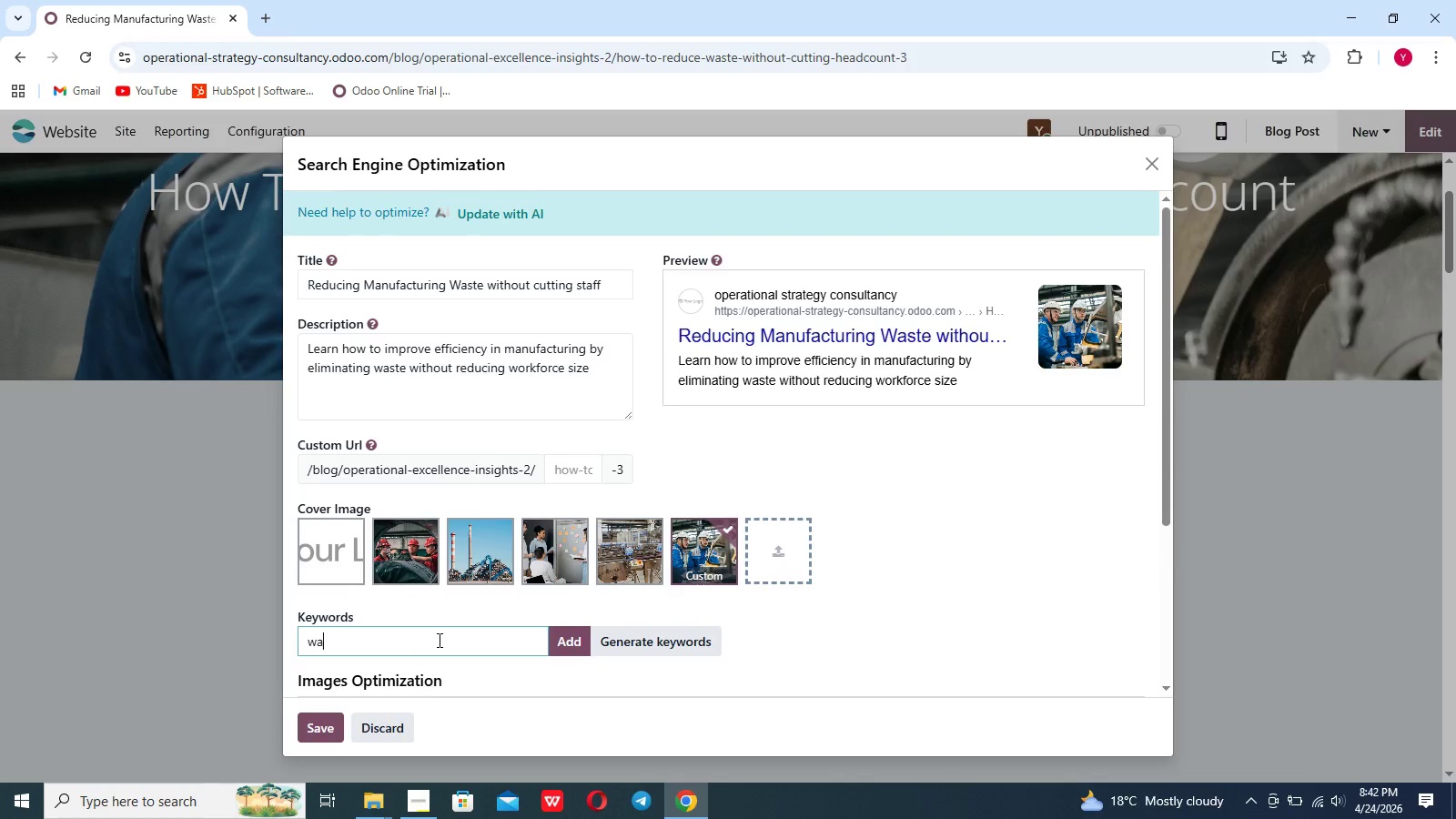 
type(ste reduction in manufacturing)
 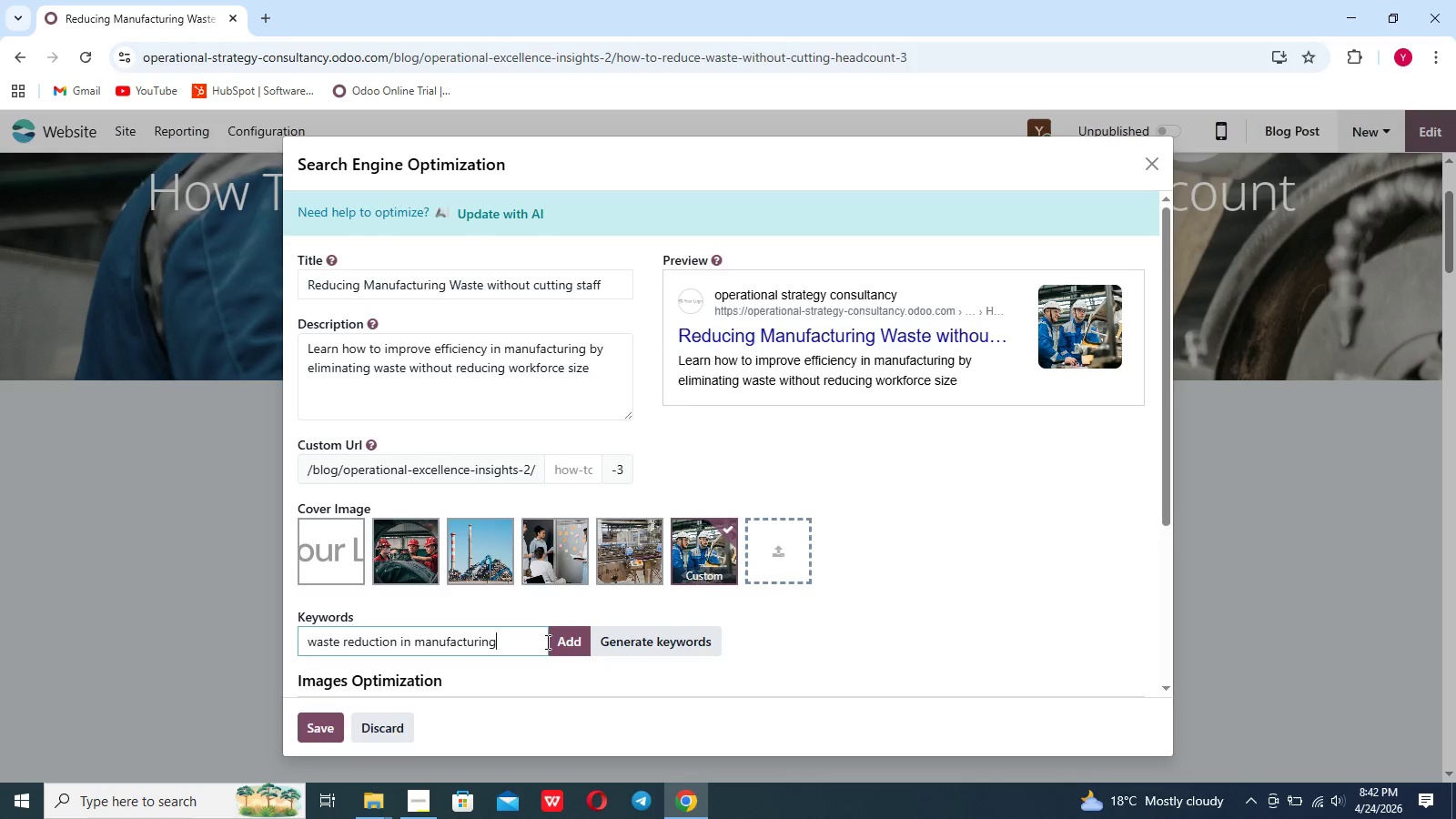 
left_click([553, 642])
 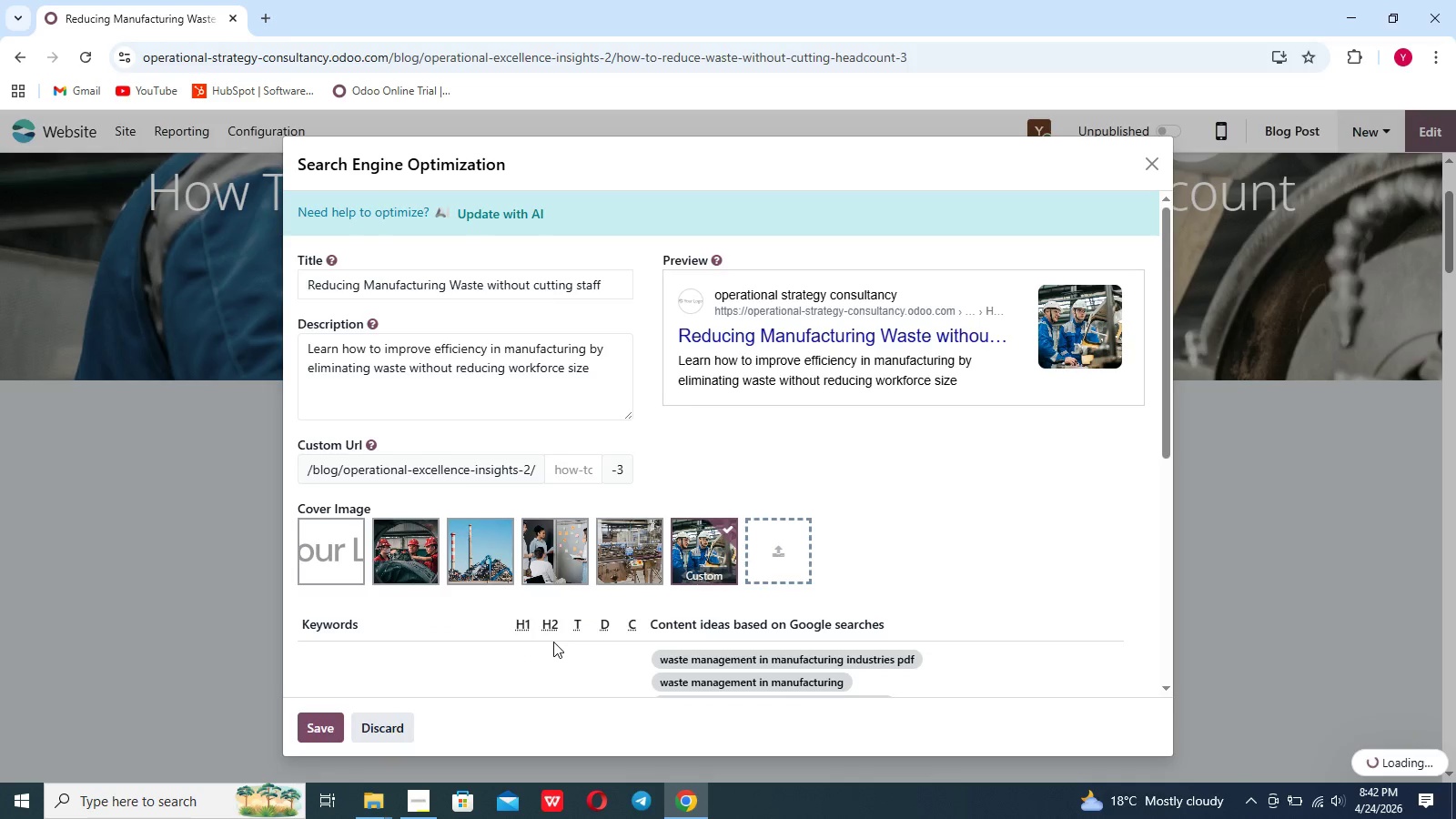 
scroll: coordinate [553, 642], scroll_direction: down, amount: 7.0
 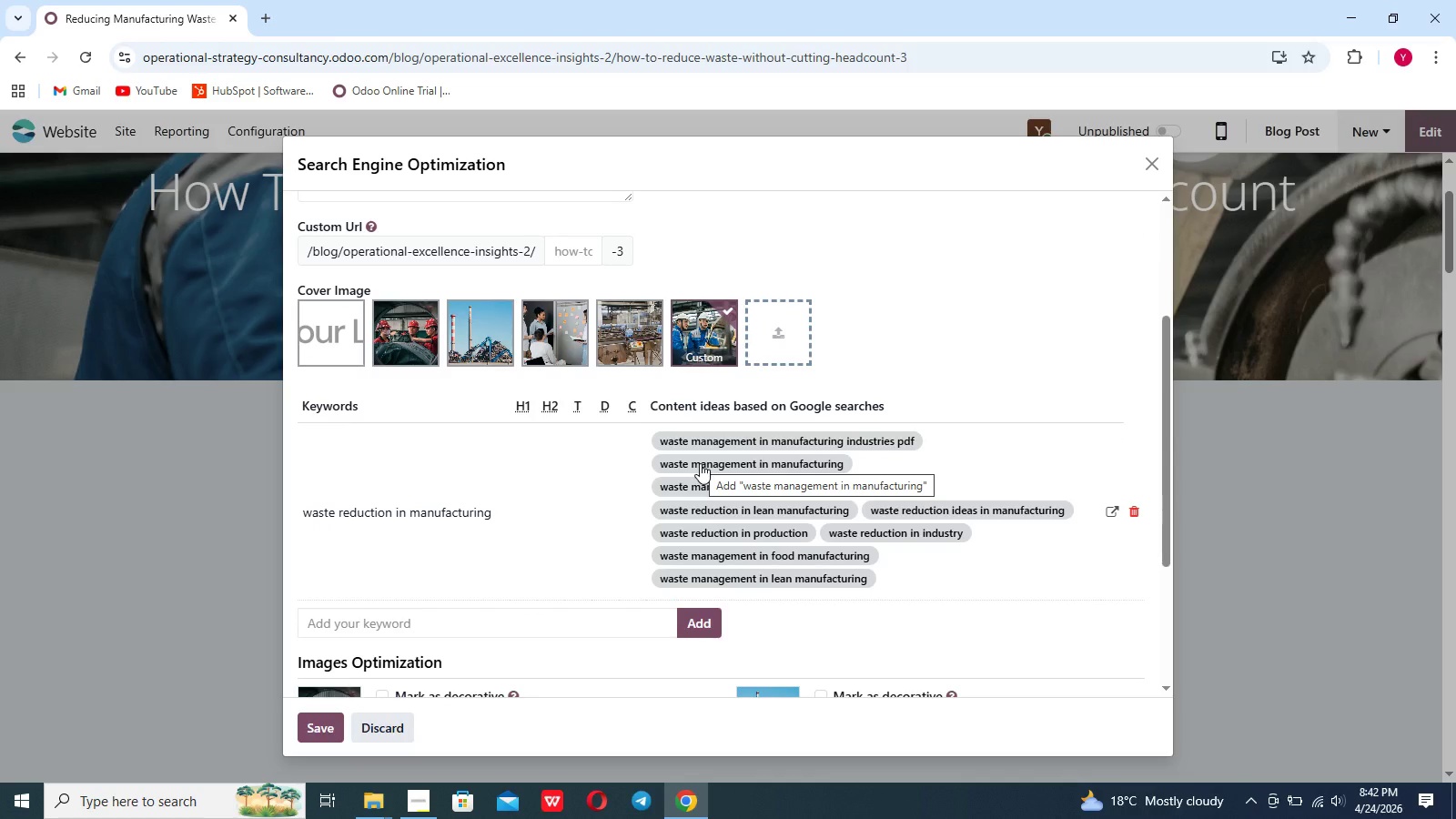 
wait(5.92)
 